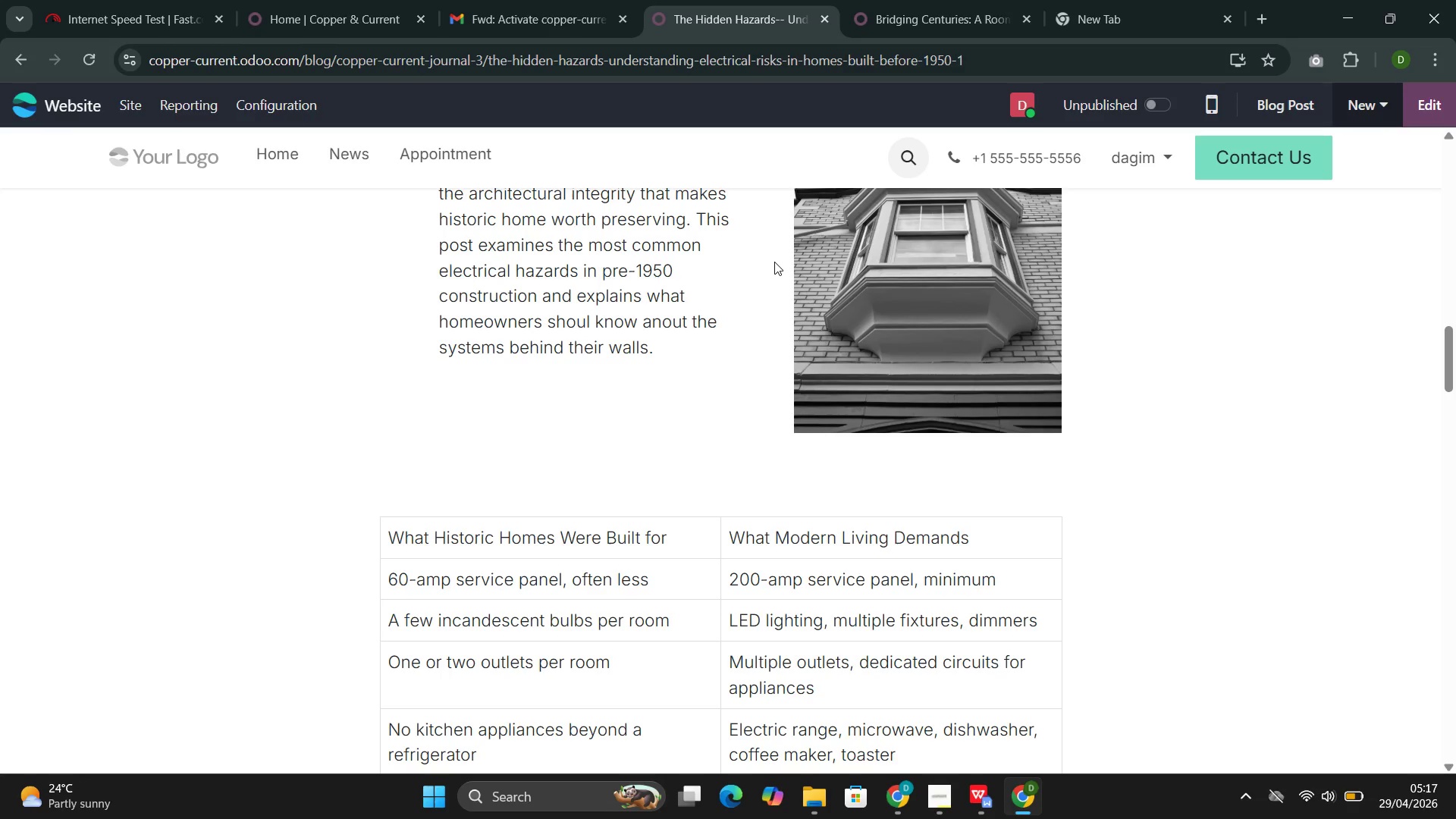 
scroll: coordinate [769, 334], scroll_direction: down, amount: 29.0
 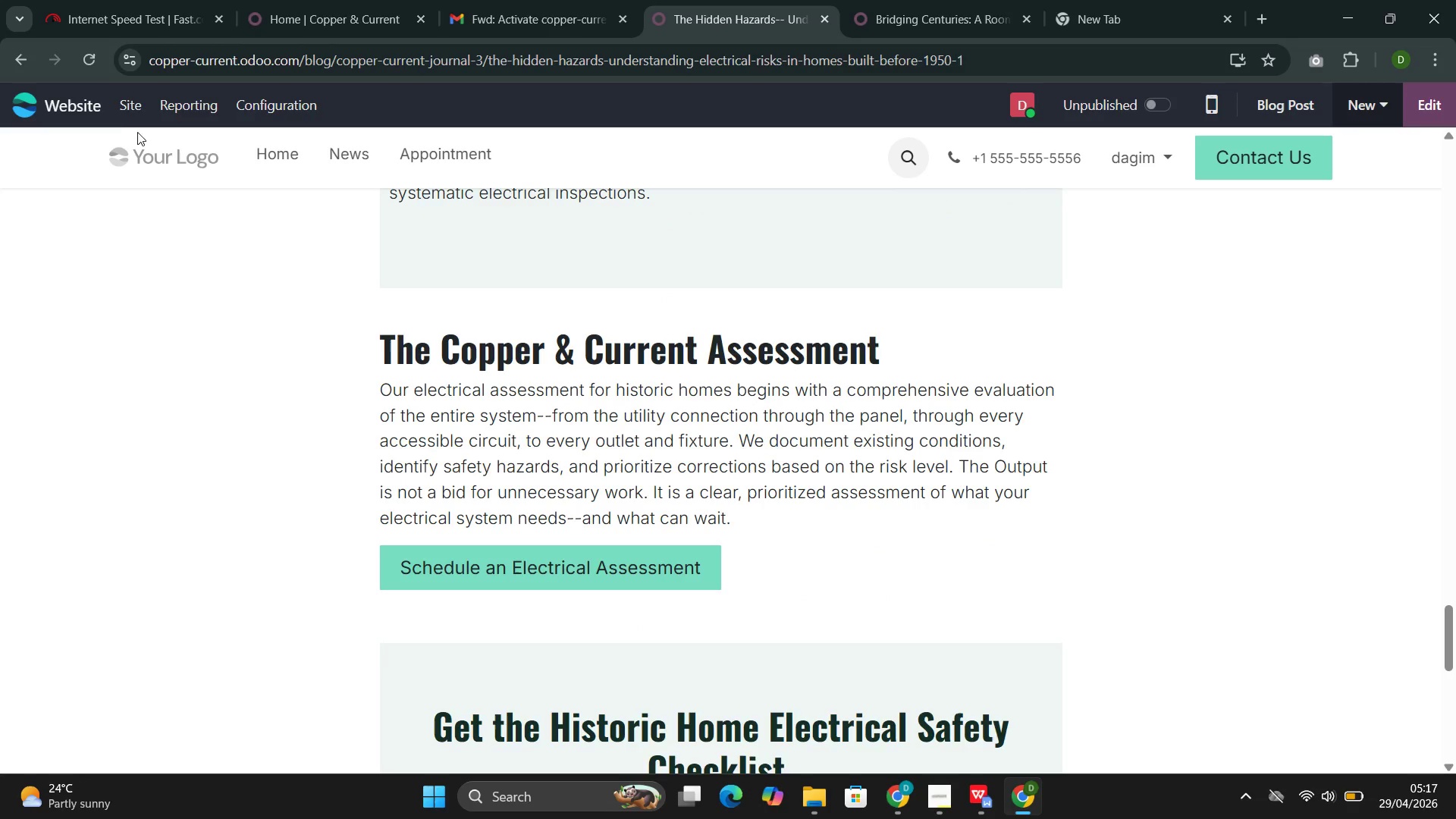 
left_click([130, 111])
 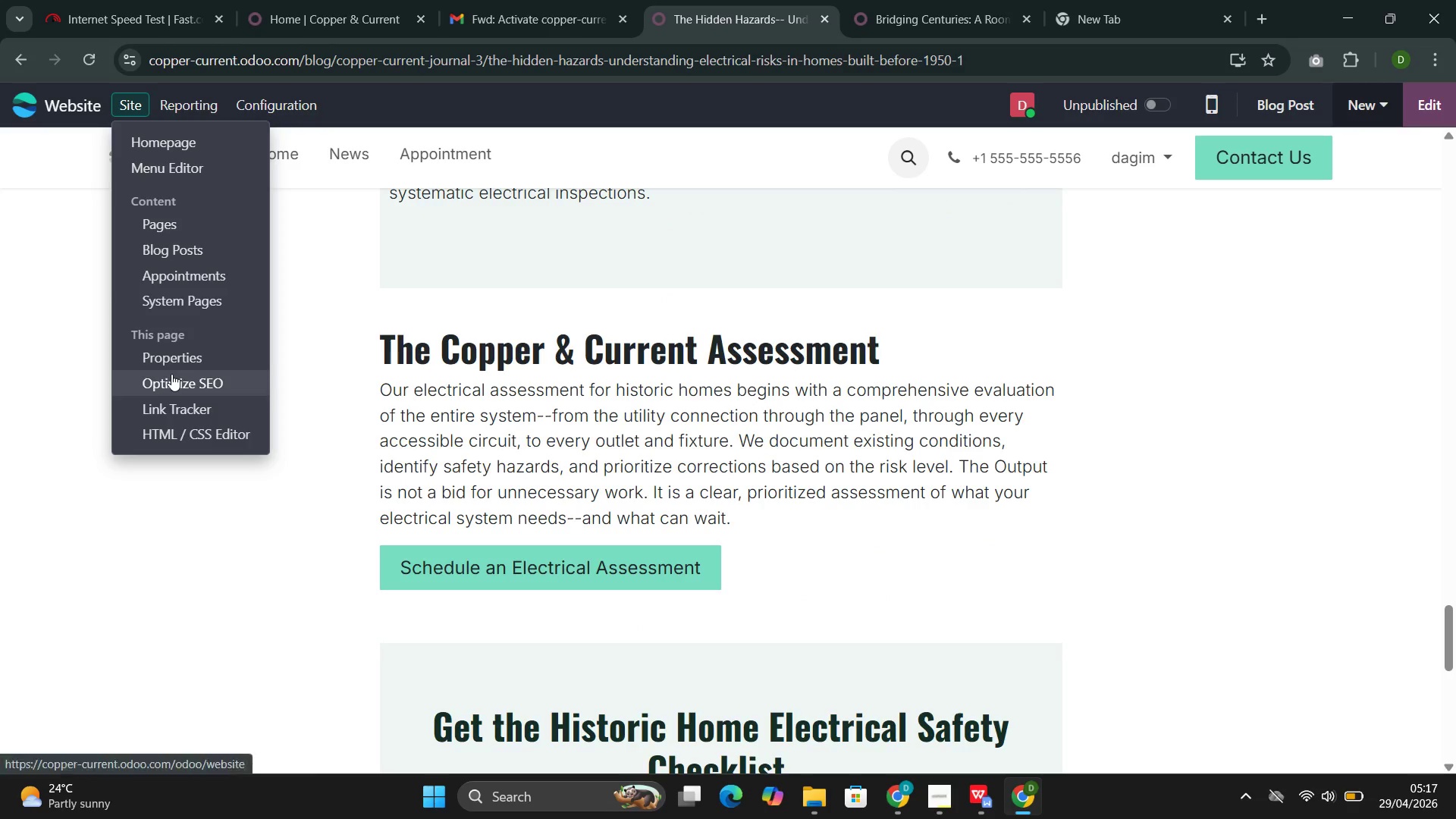 
left_click([171, 374])
 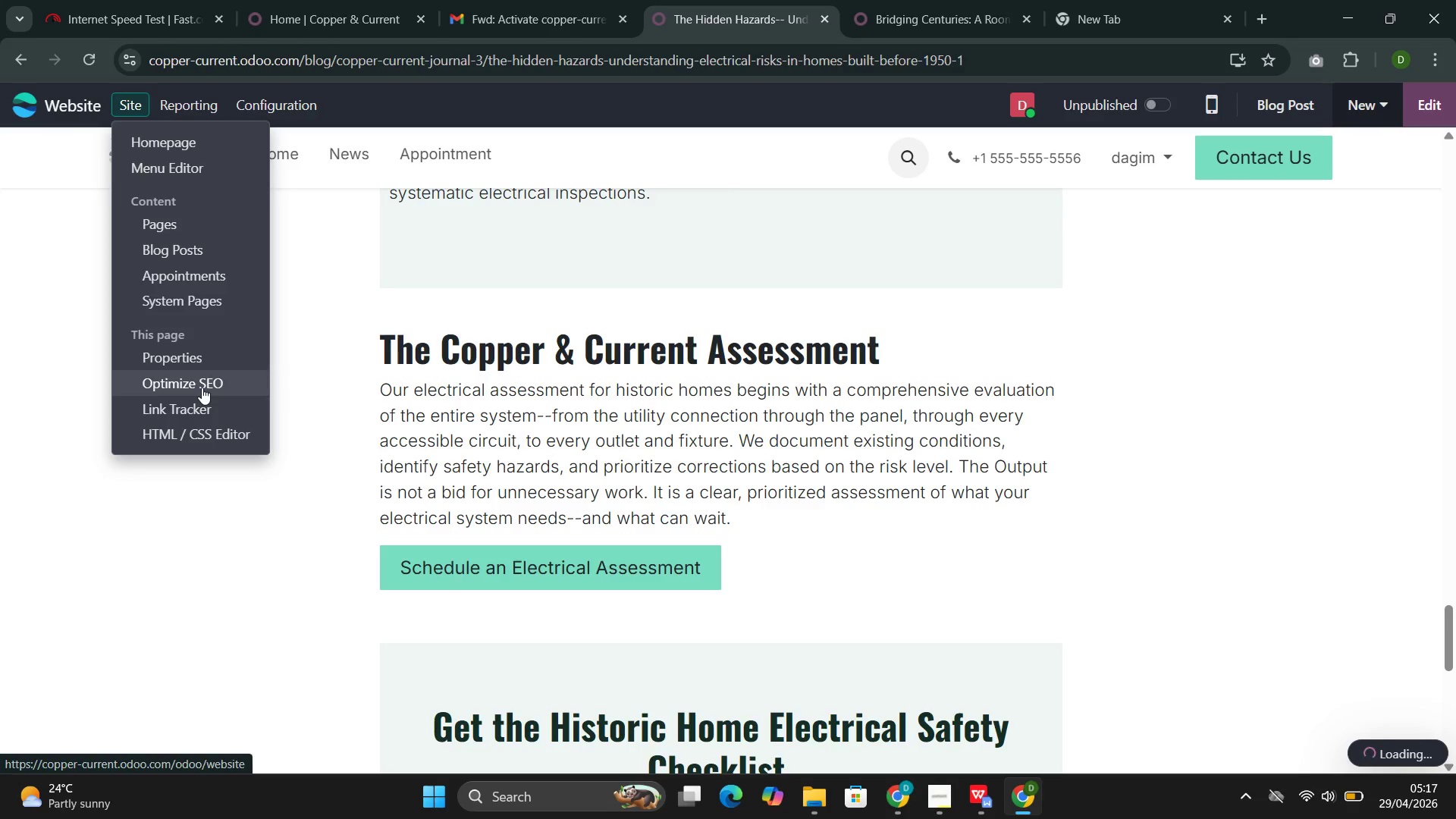 
scroll: coordinate [475, 439], scroll_direction: up, amount: 7.0
 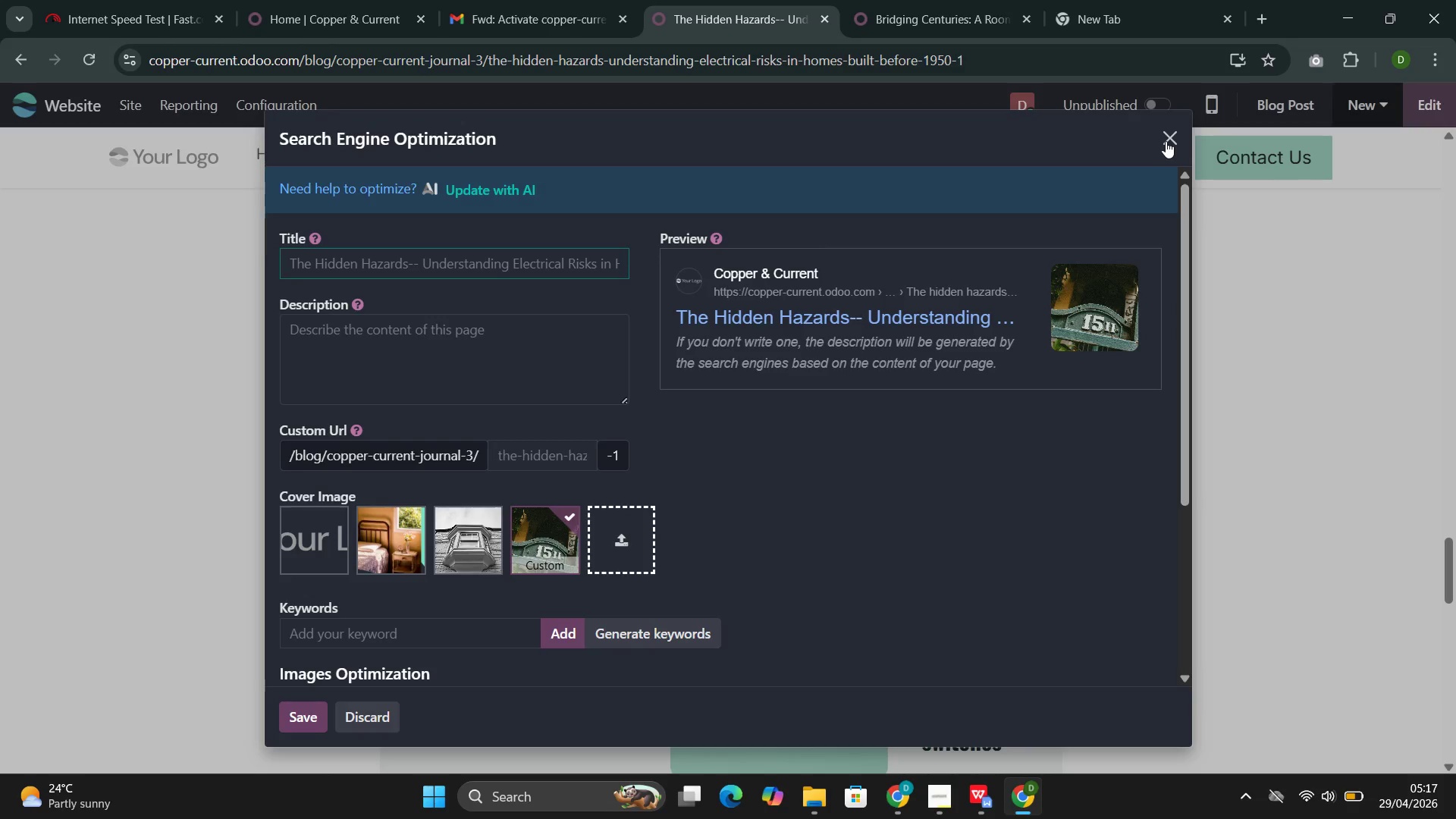 
left_click([1169, 140])
 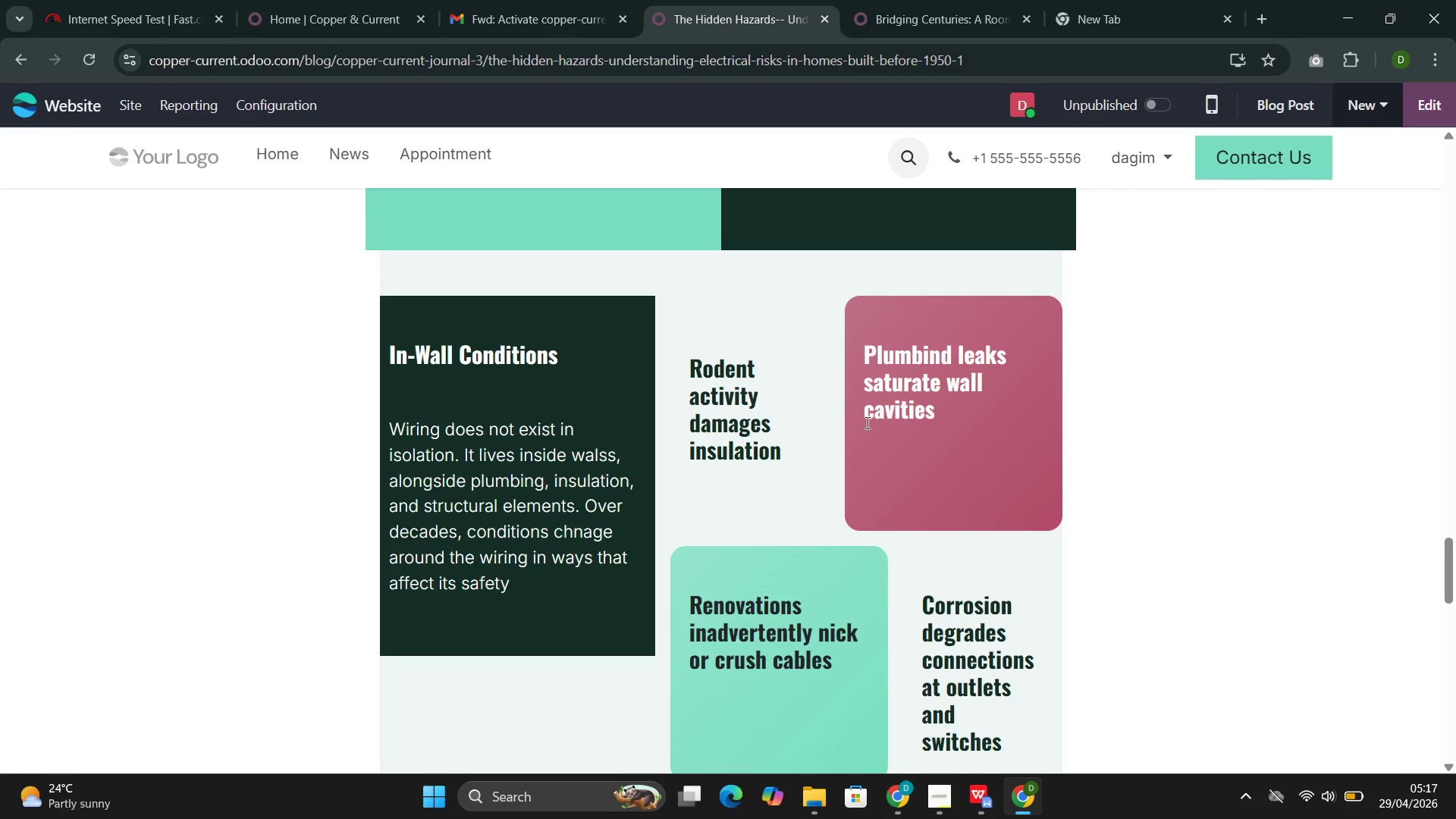 
scroll: coordinate [868, 378], scroll_direction: up, amount: 48.0
 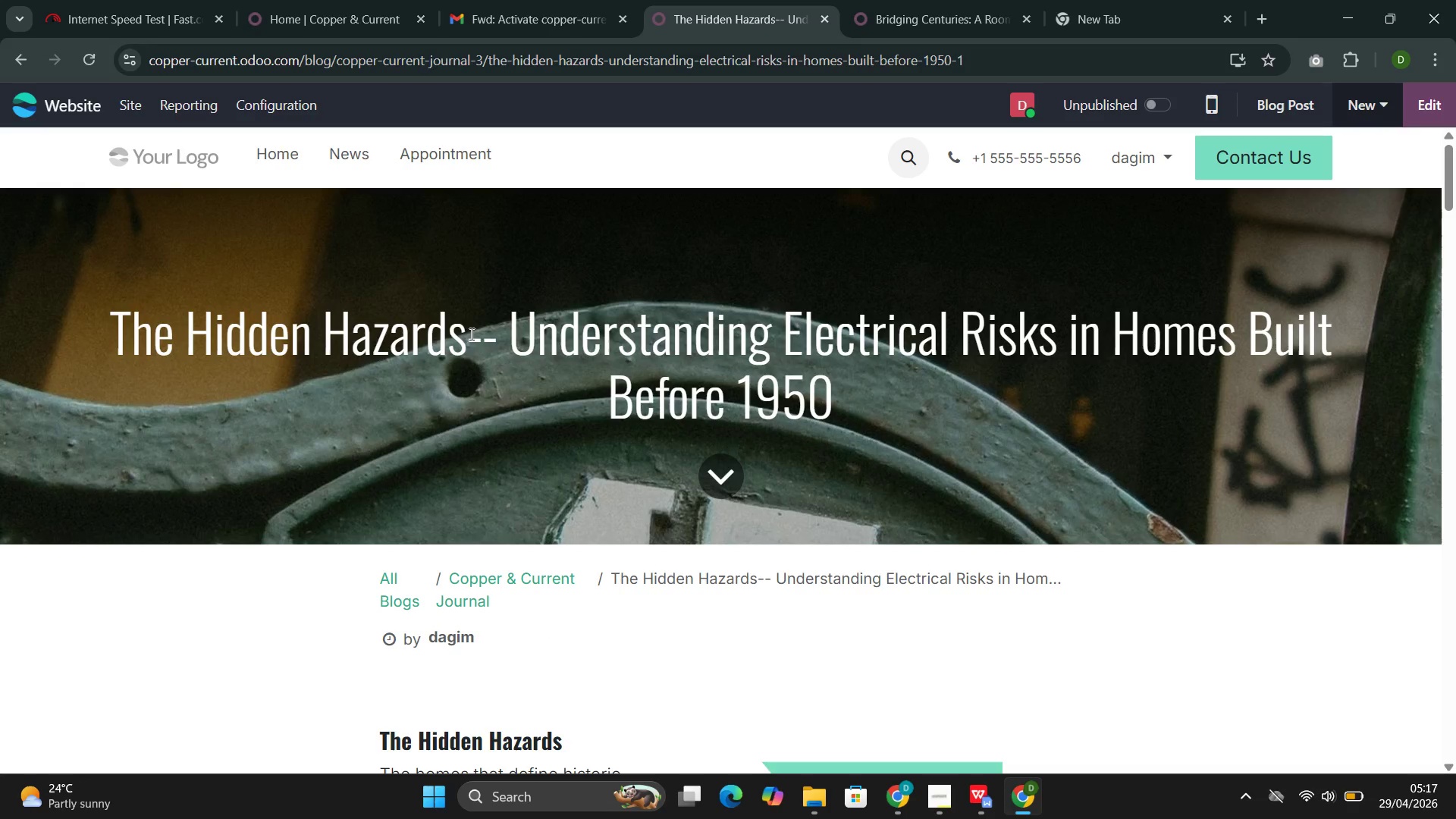 
left_click_drag(start_coordinate=[462, 335], to_coordinate=[89, 366])
 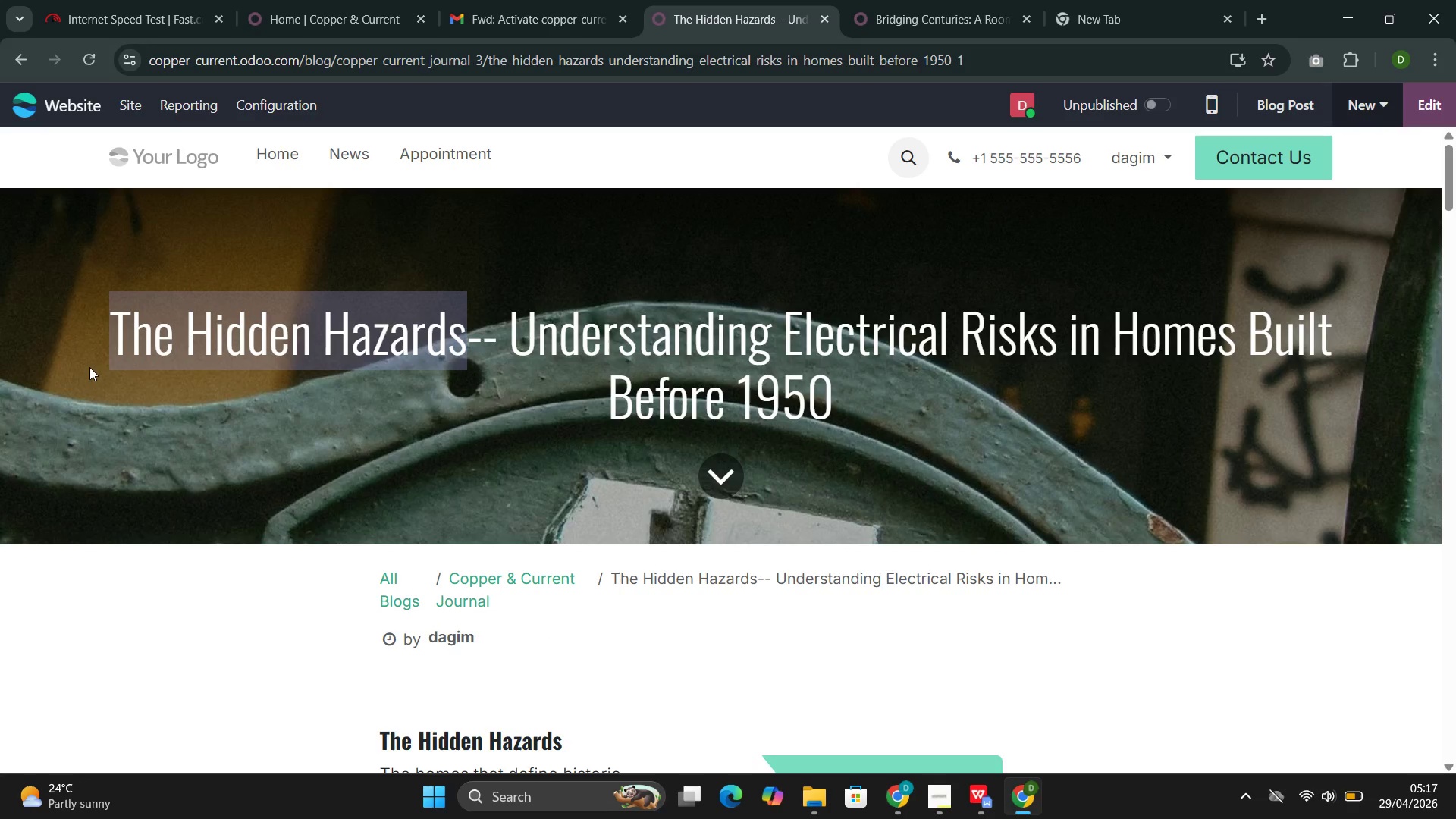 
key(Control+C)
 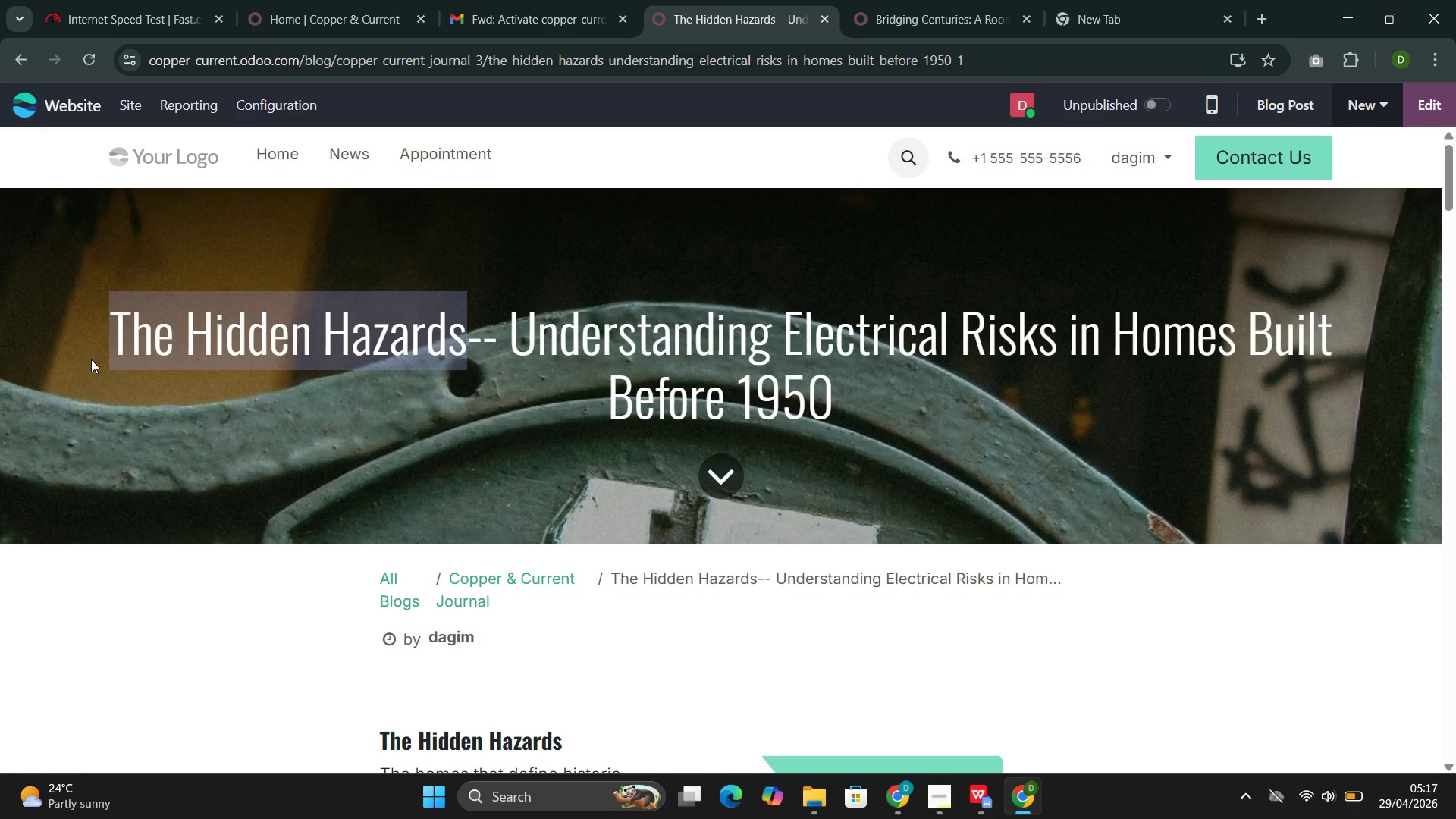 
key(Control+C)
 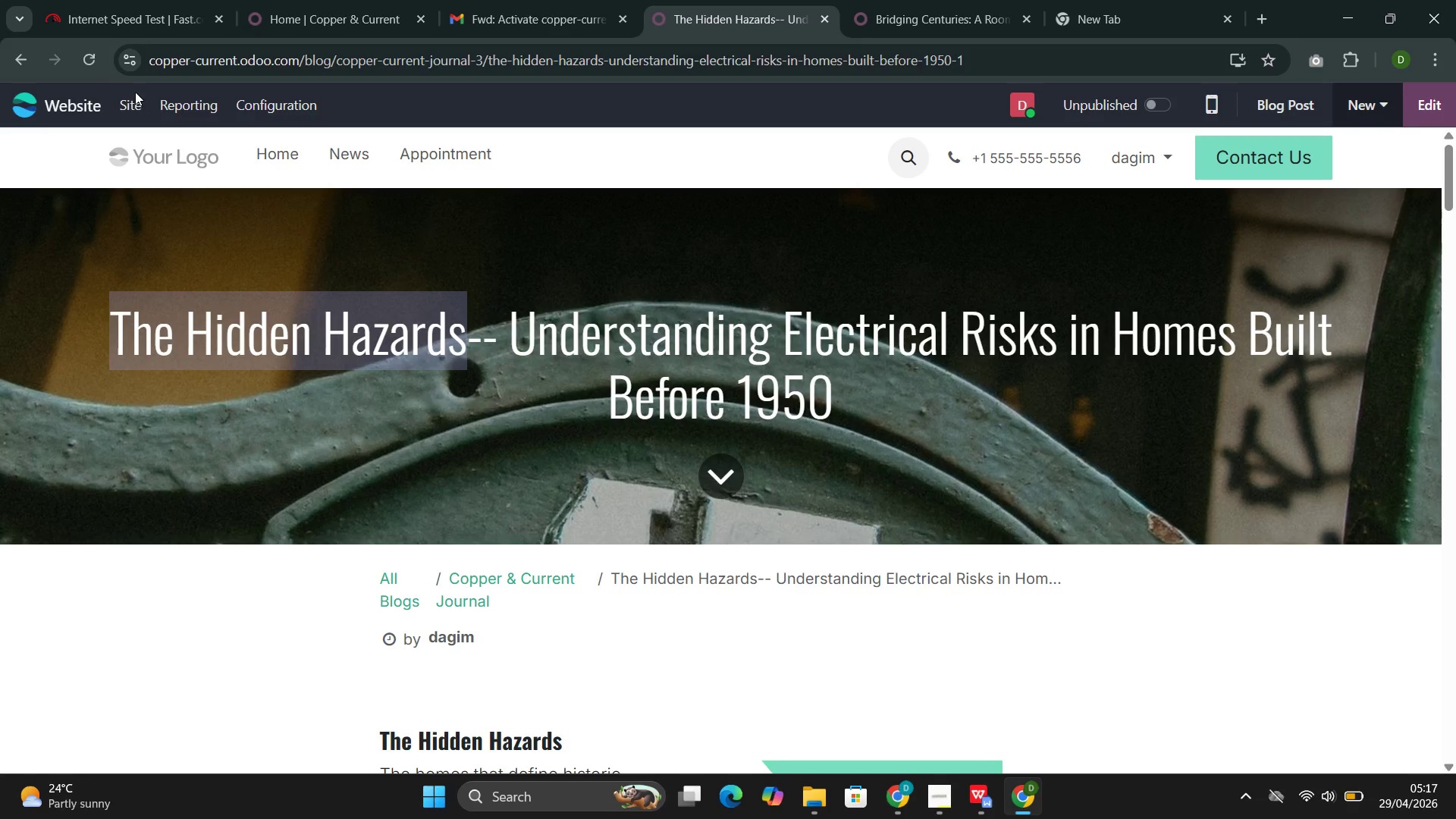 
double_click([136, 100])
 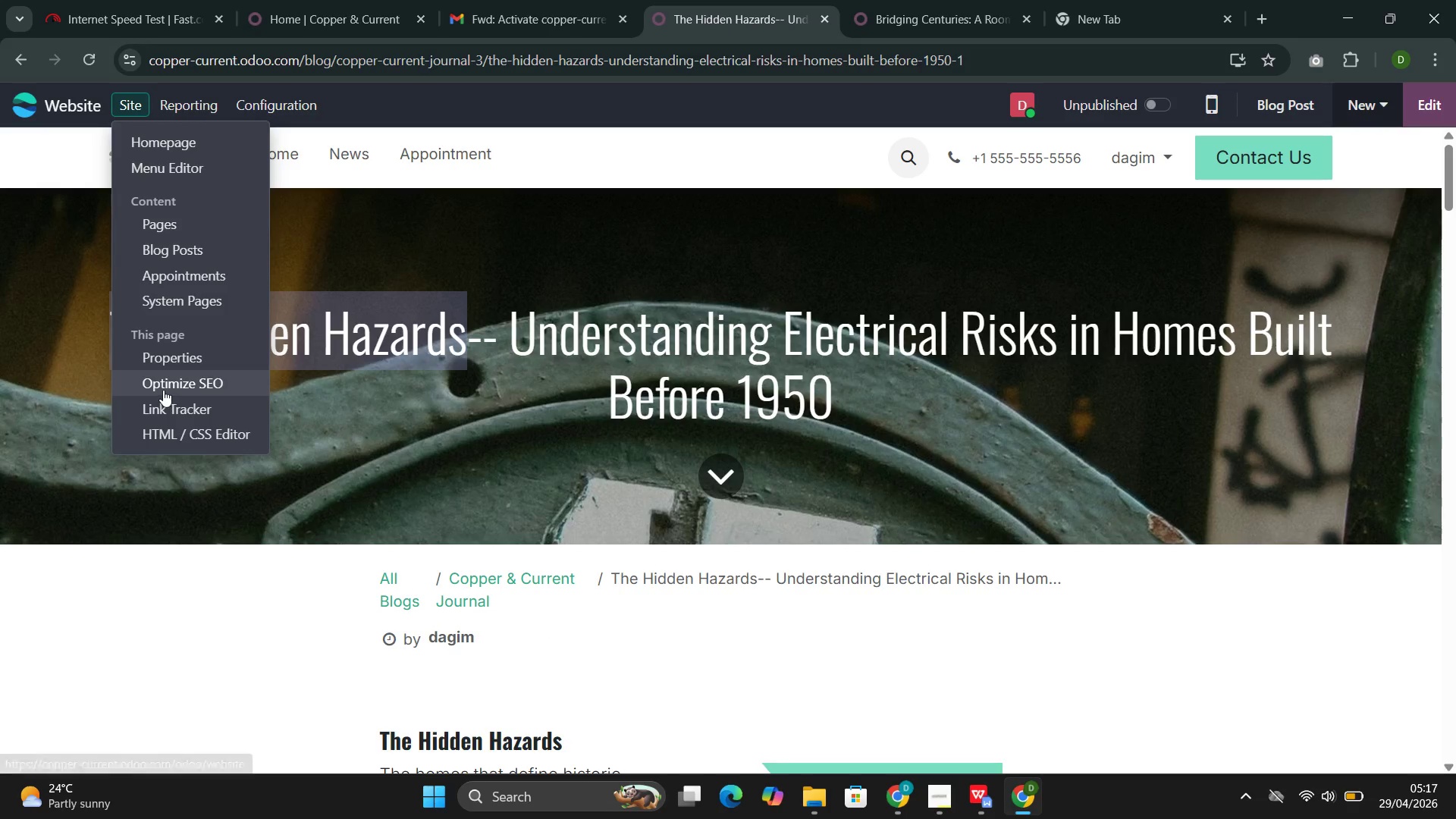 
left_click([163, 389])
 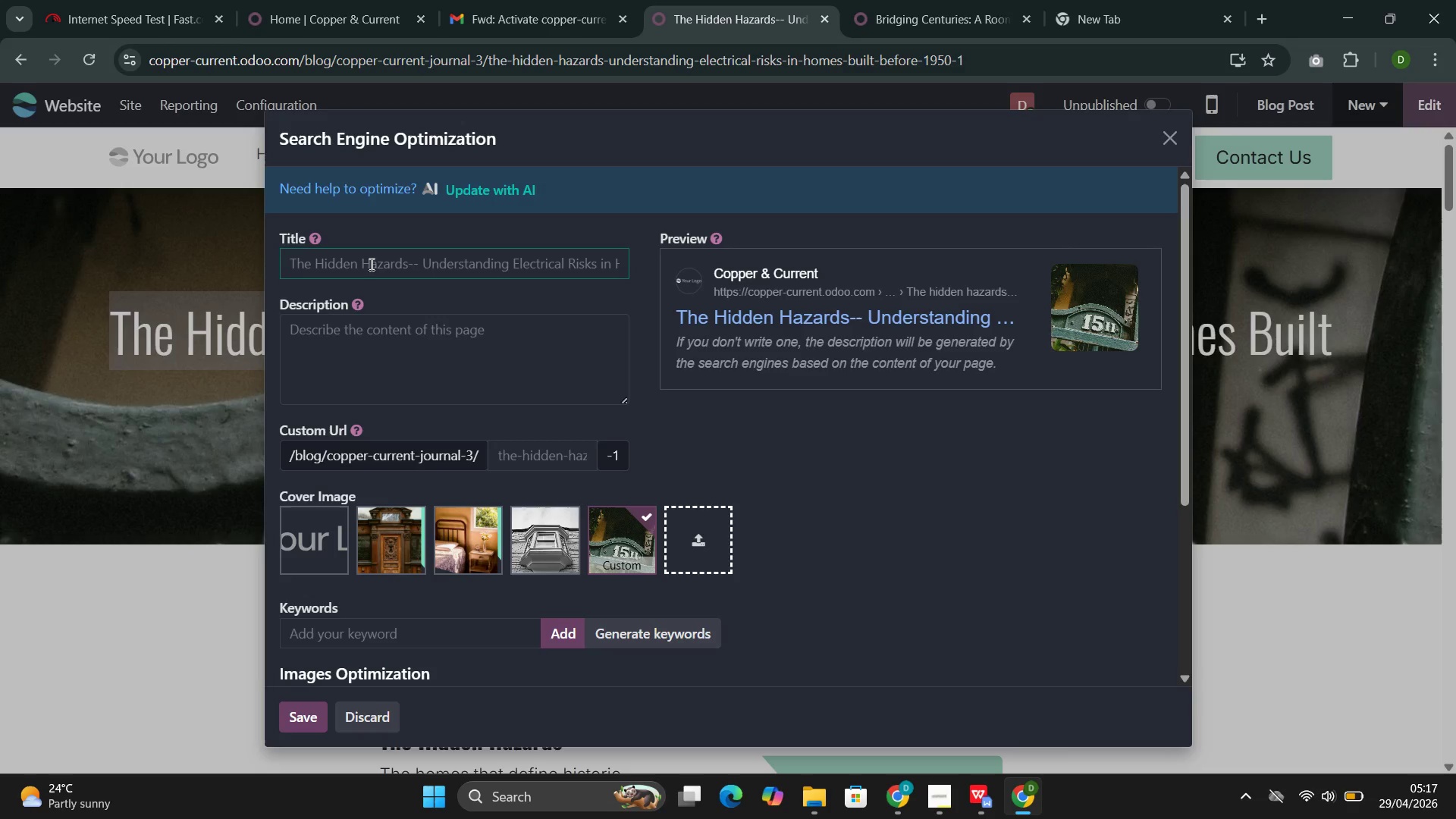 
key(Control+V)
 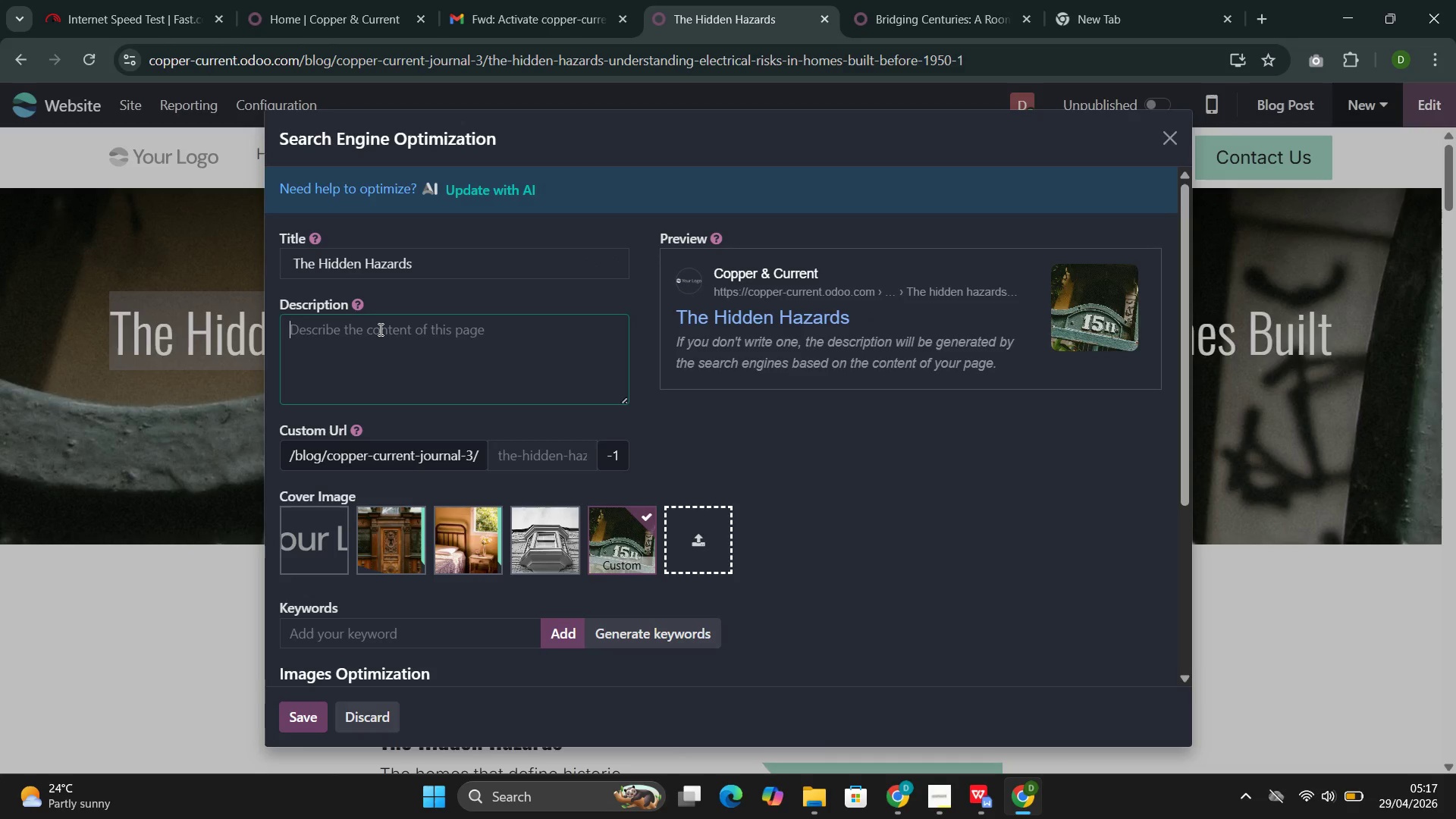 
type(H)
key(Backspace)
type(Knob-and )
key(Backspace)
type(-tube wirind)
key(Backspace)
type(g)
 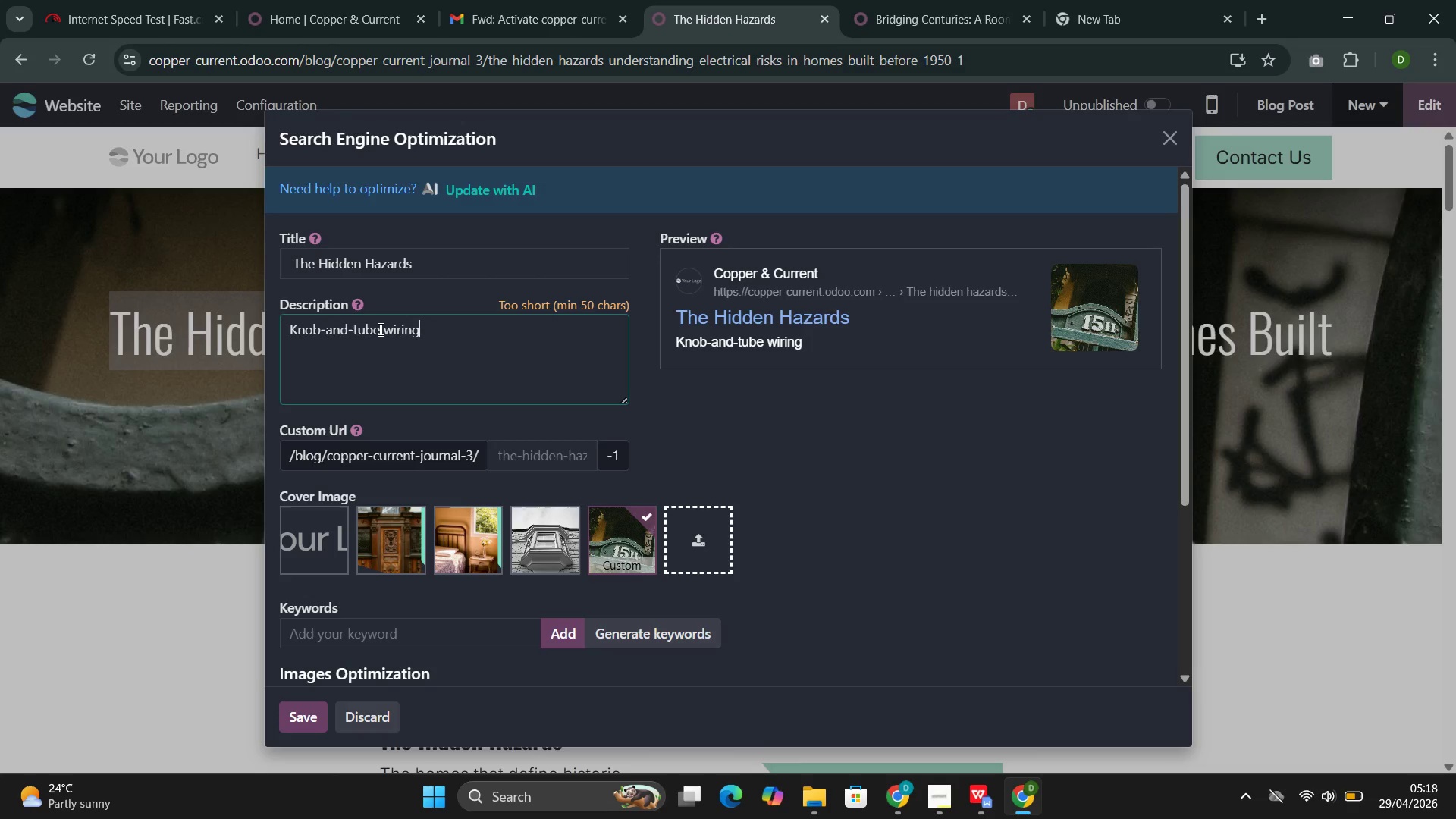 
wait(21.05)
 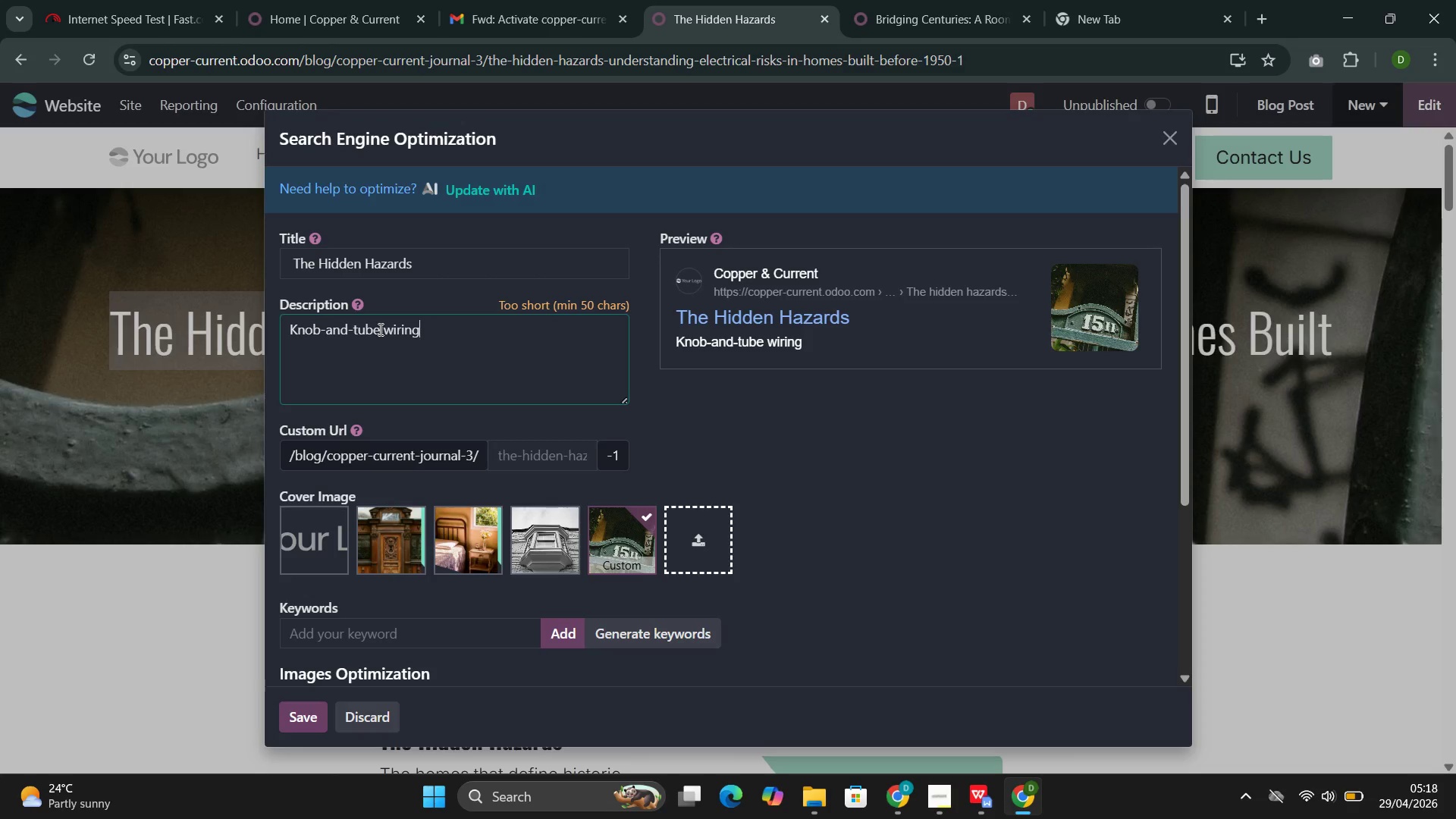 
type(, fuse boxes, and overloa)
 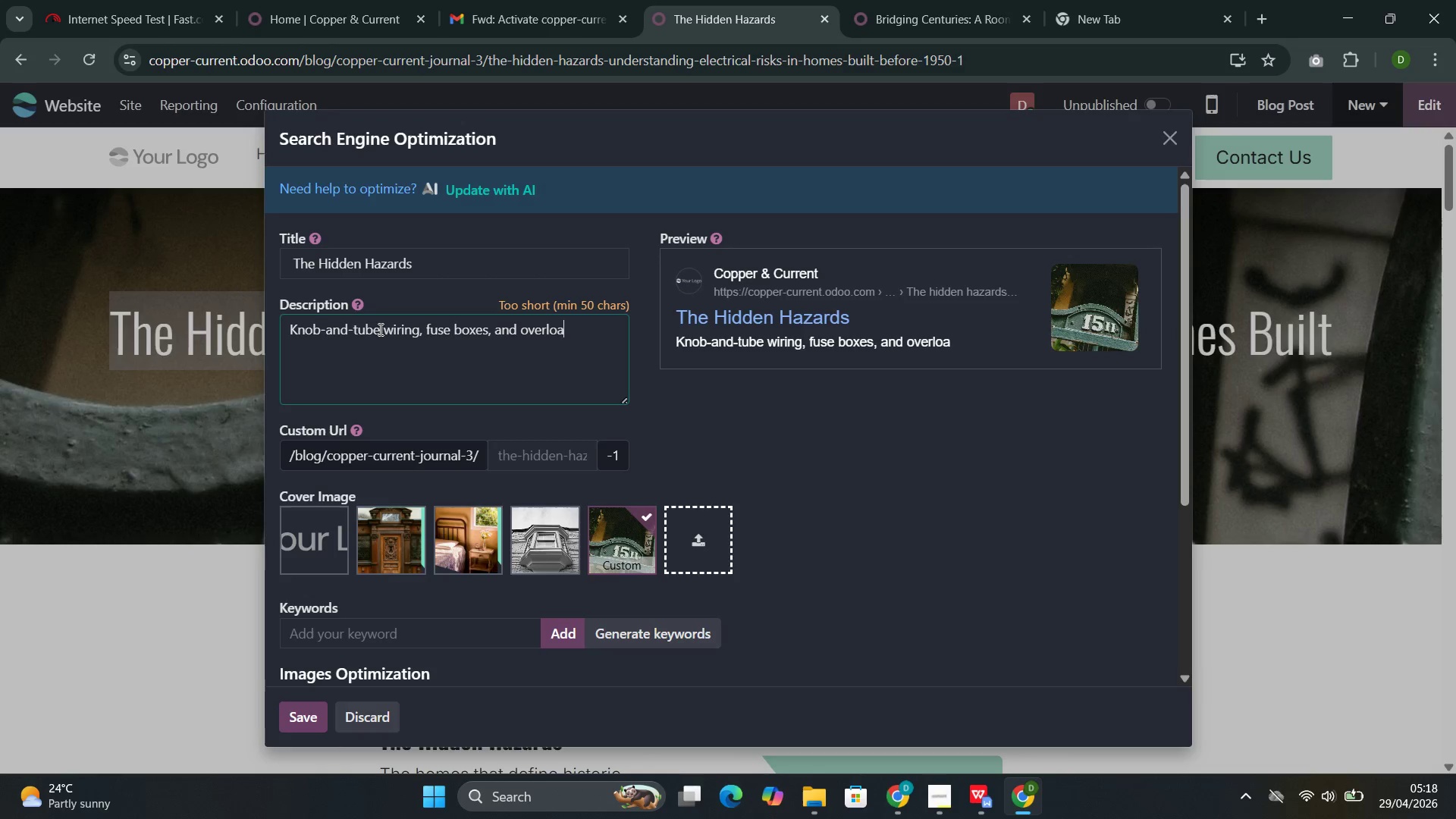 
type(ded)
 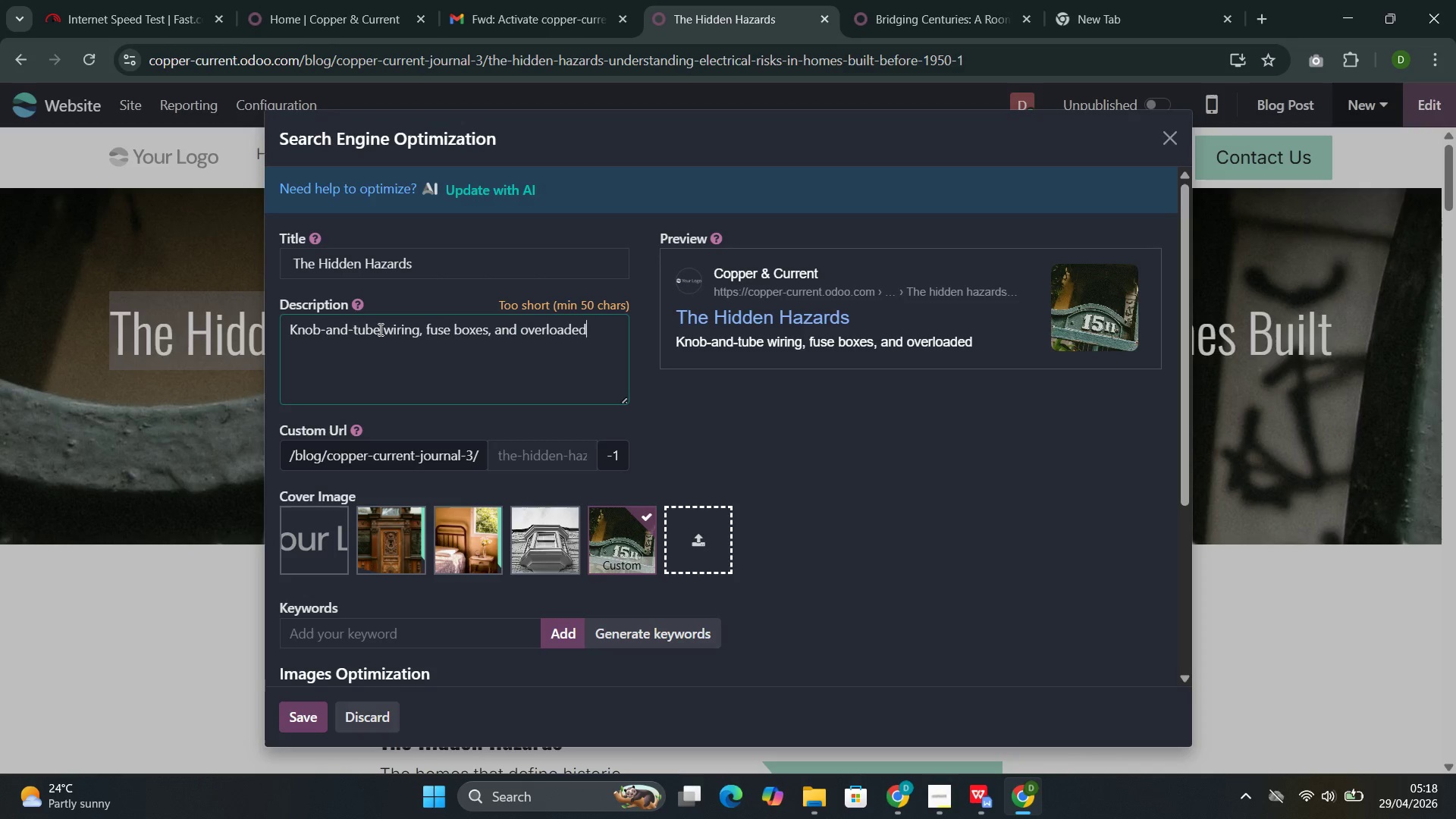 
type( panels--understand the electrica;)
key(Backspace)
type(l)
 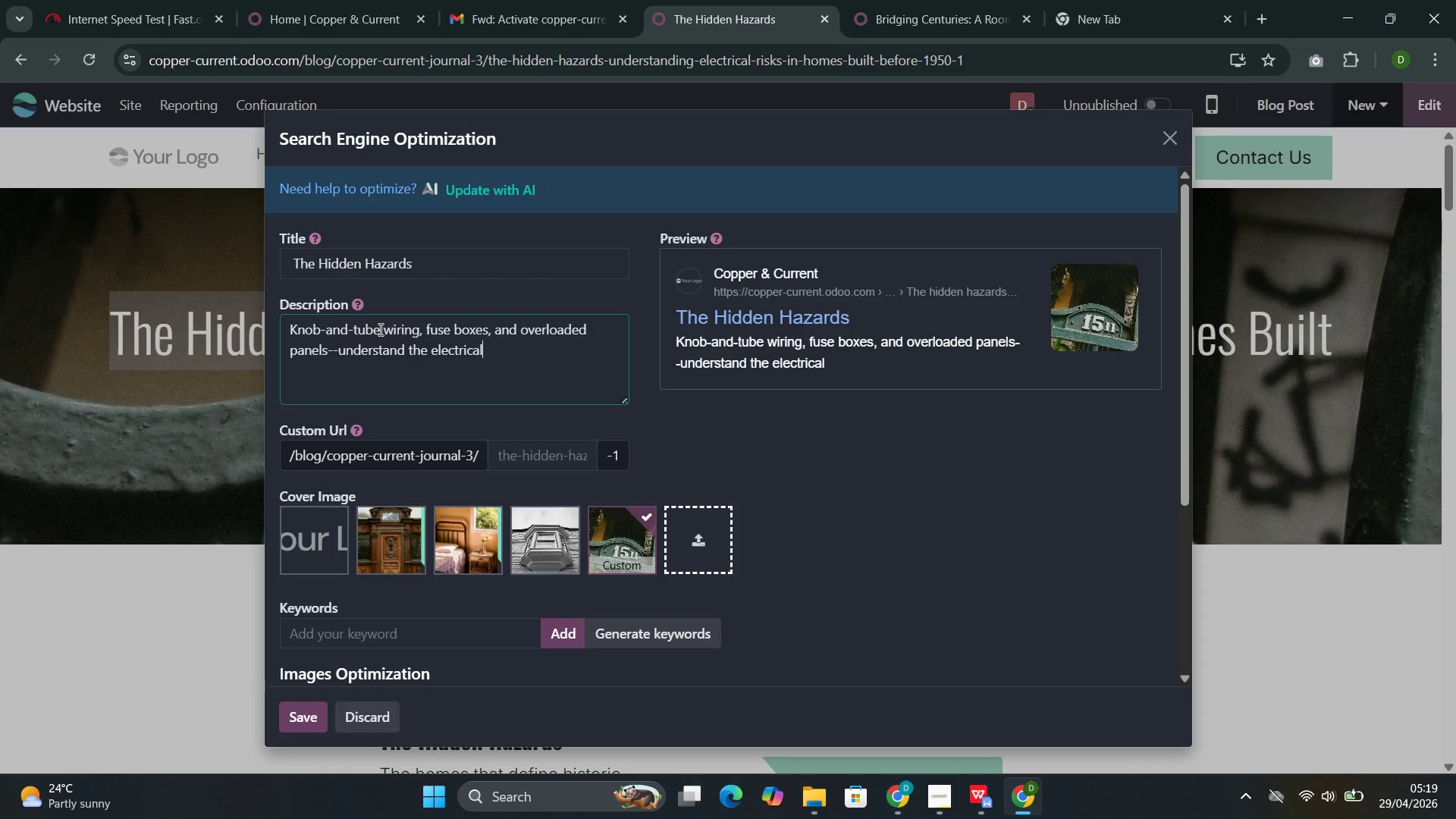 
type( dengers )
key(Backspace)
key(Backspace)
key(Backspace)
key(Backspace)
key(Backspace)
key(Backspace)
key(Backspace)
type(angers in re)
key(Backspace)
key(Backspace)
type(pre )
key(Backspace)
type(-1950 homes before they become disasters)
 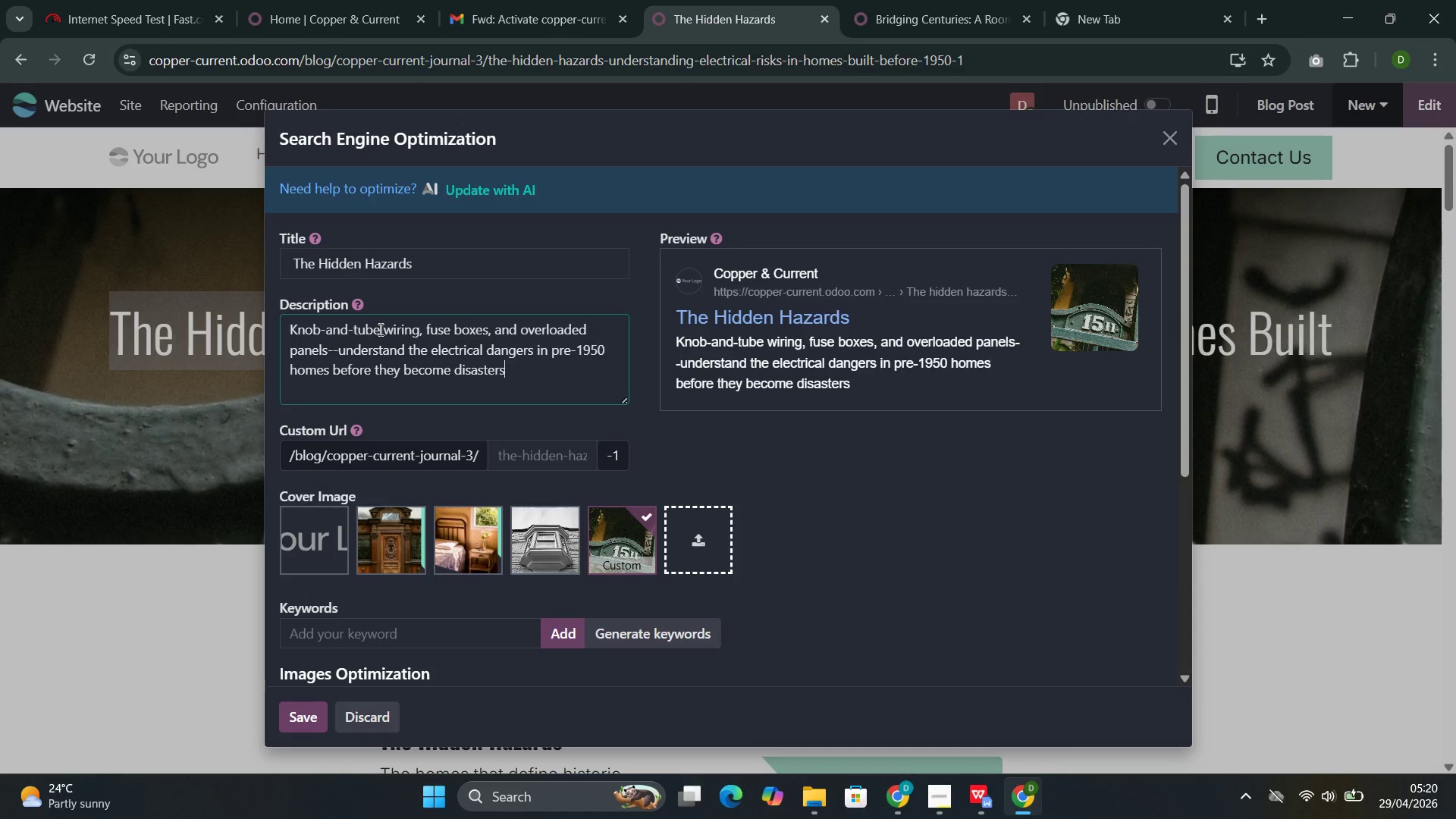 
left_click([626, 645])
 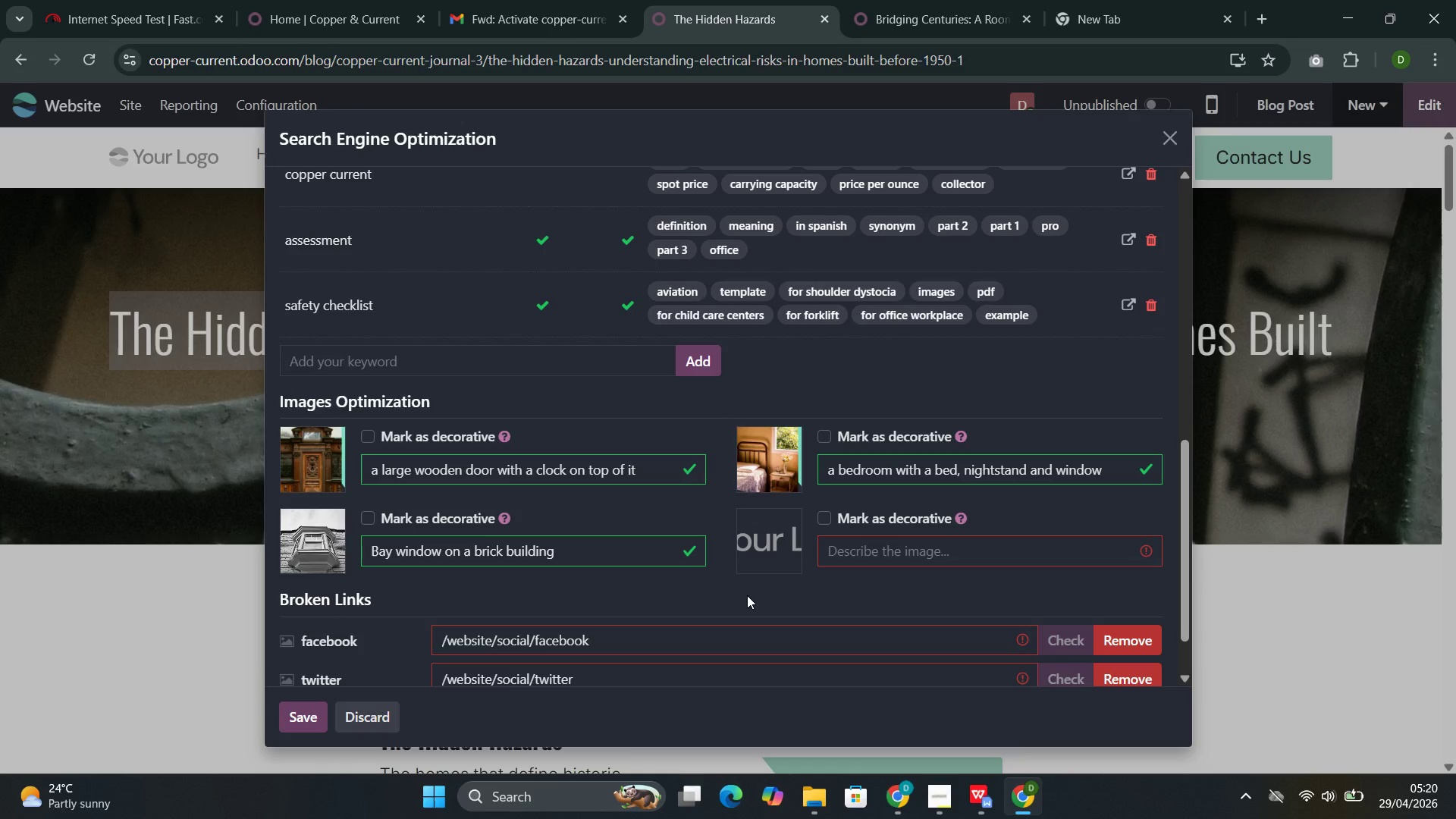 
left_click([824, 519])
 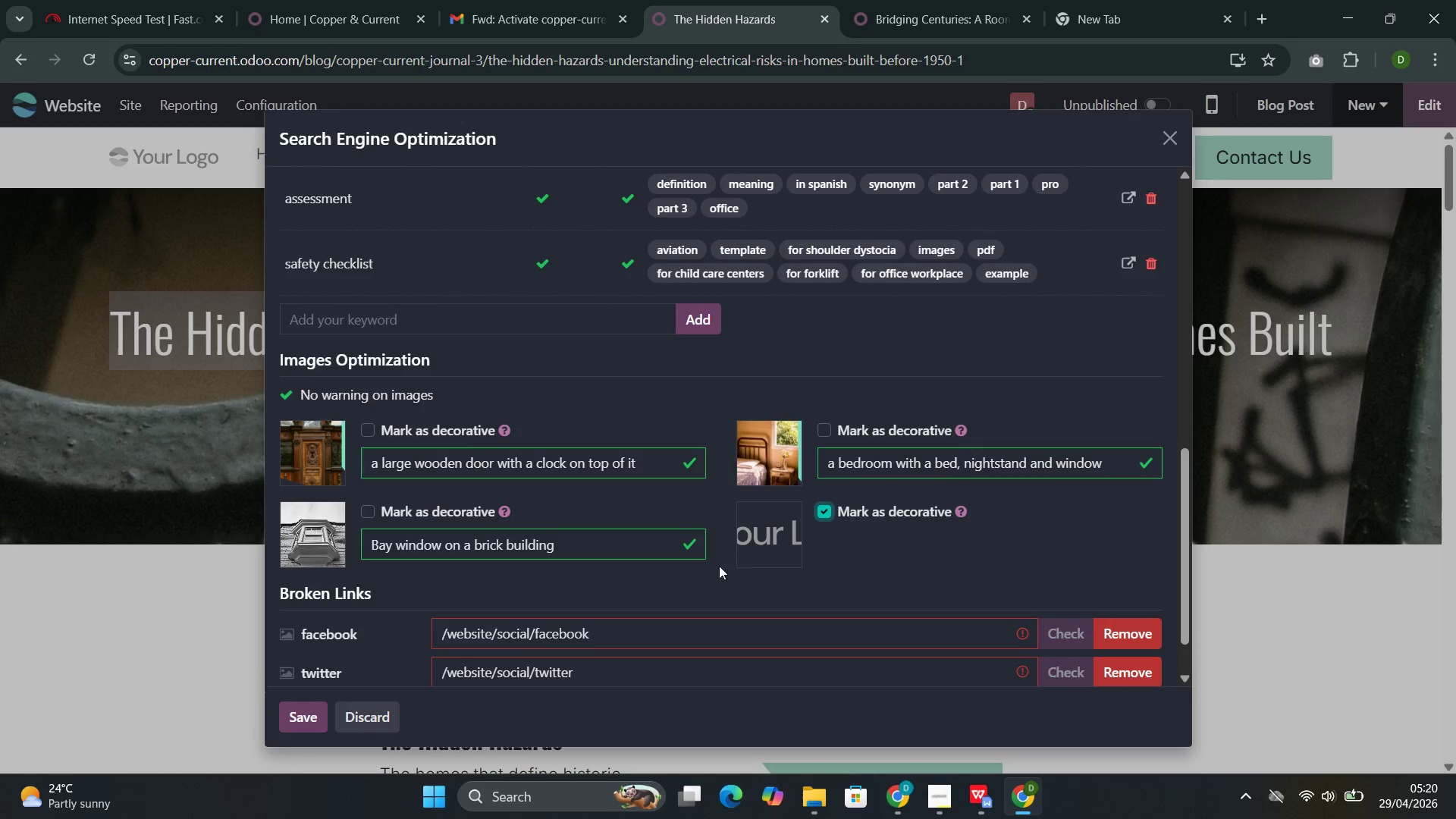 
left_click([306, 714])
 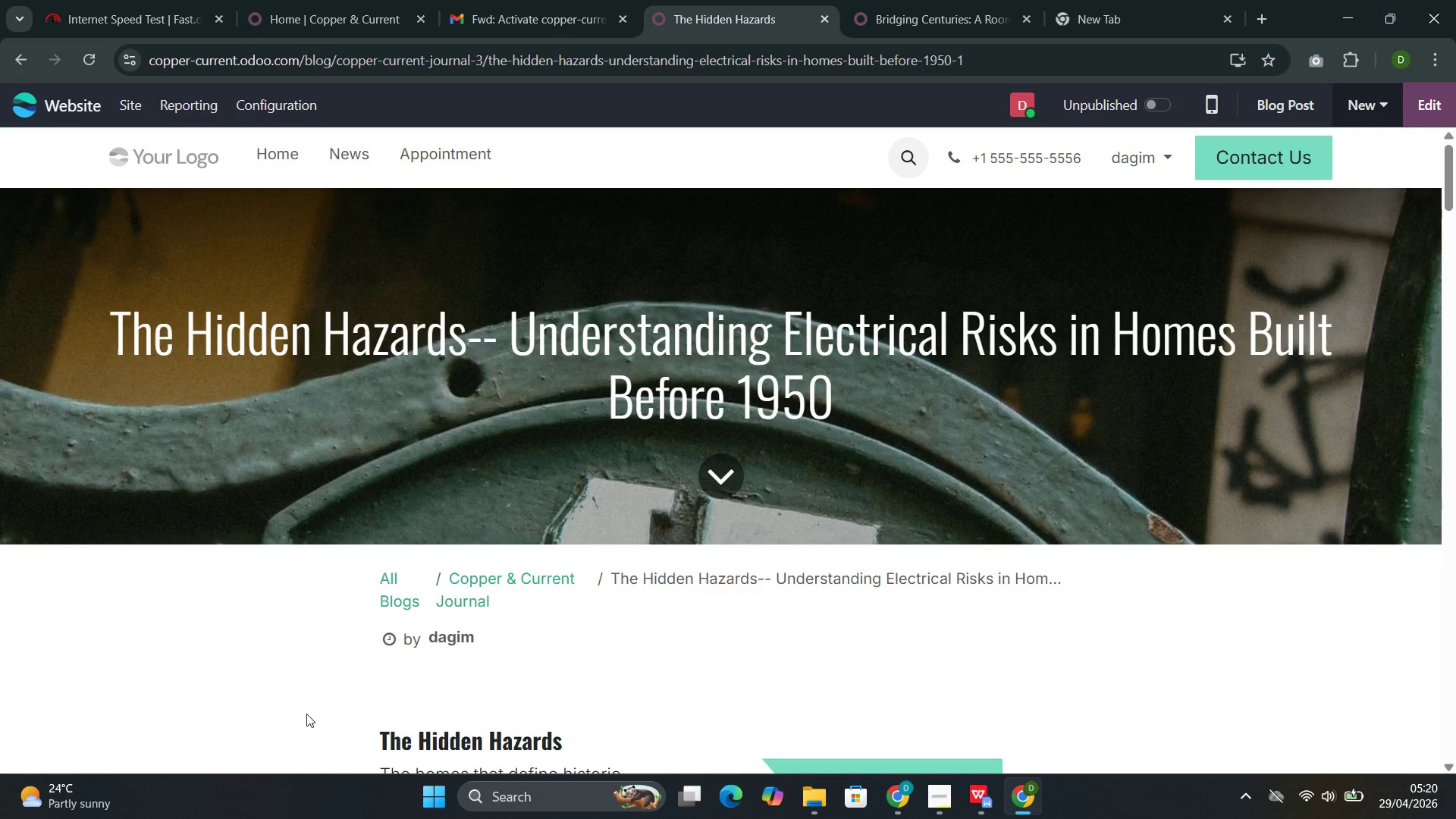 
wait(20.69)
 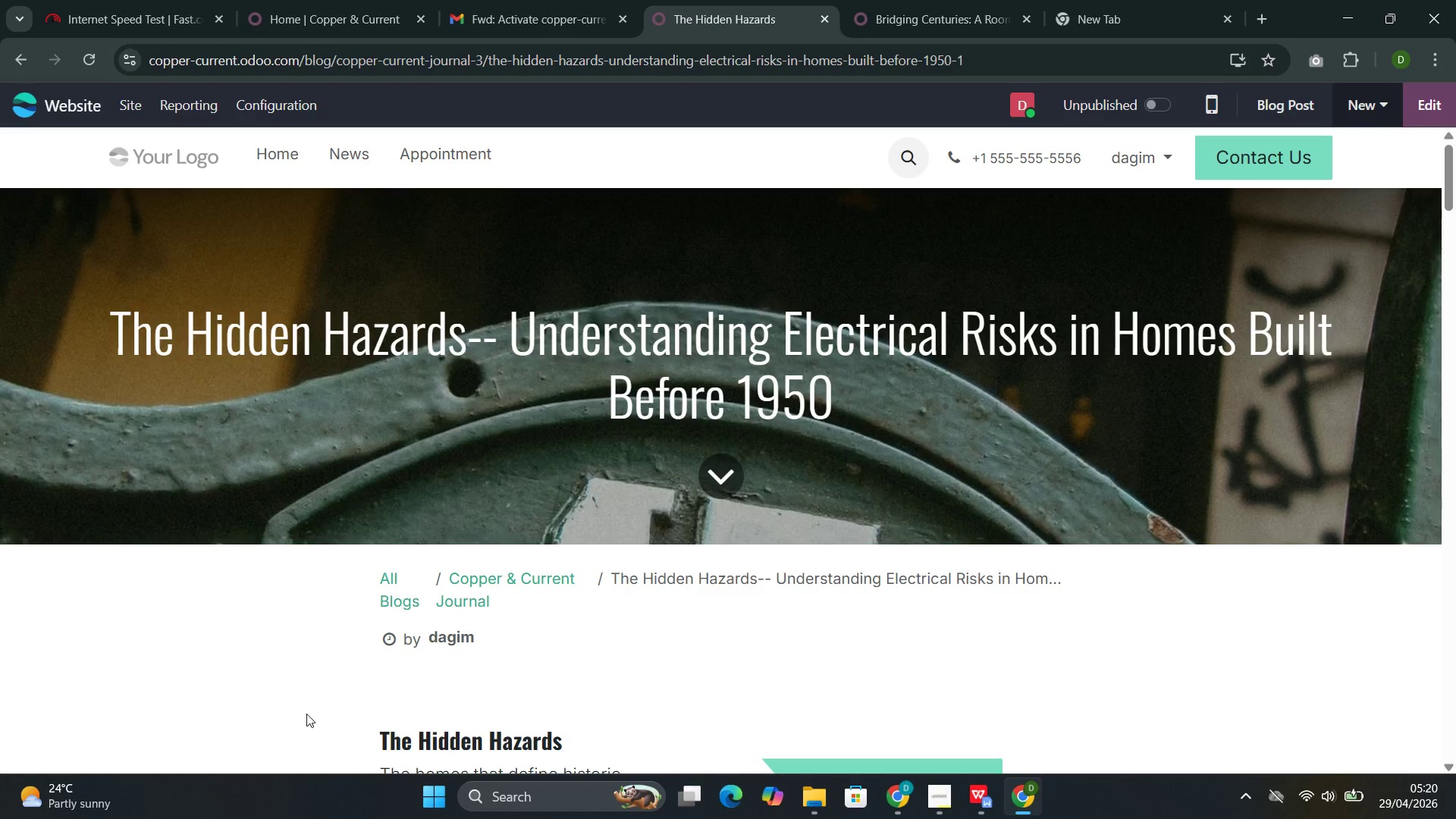 
left_click([1160, 105])
 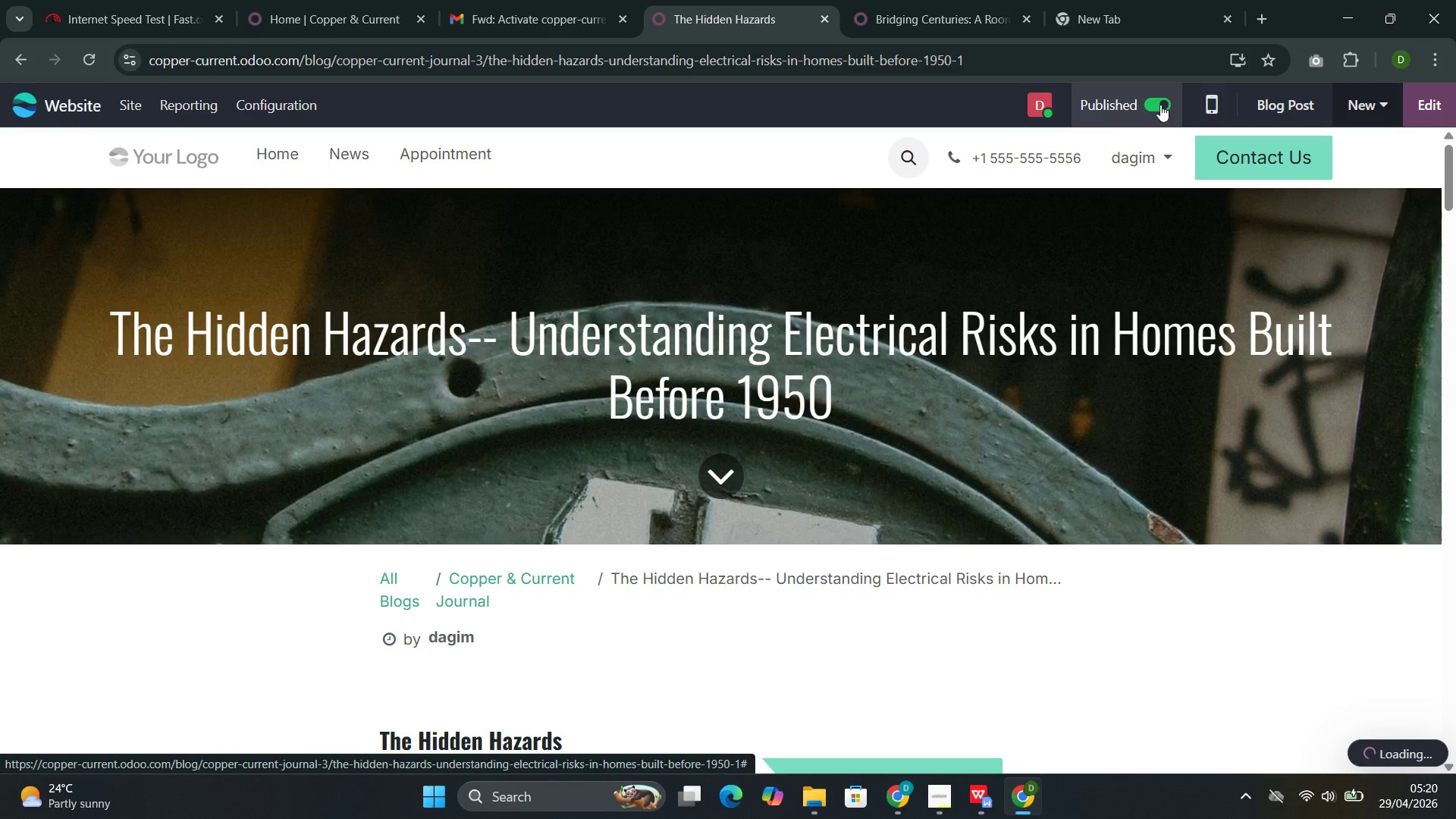 
wait(5.92)
 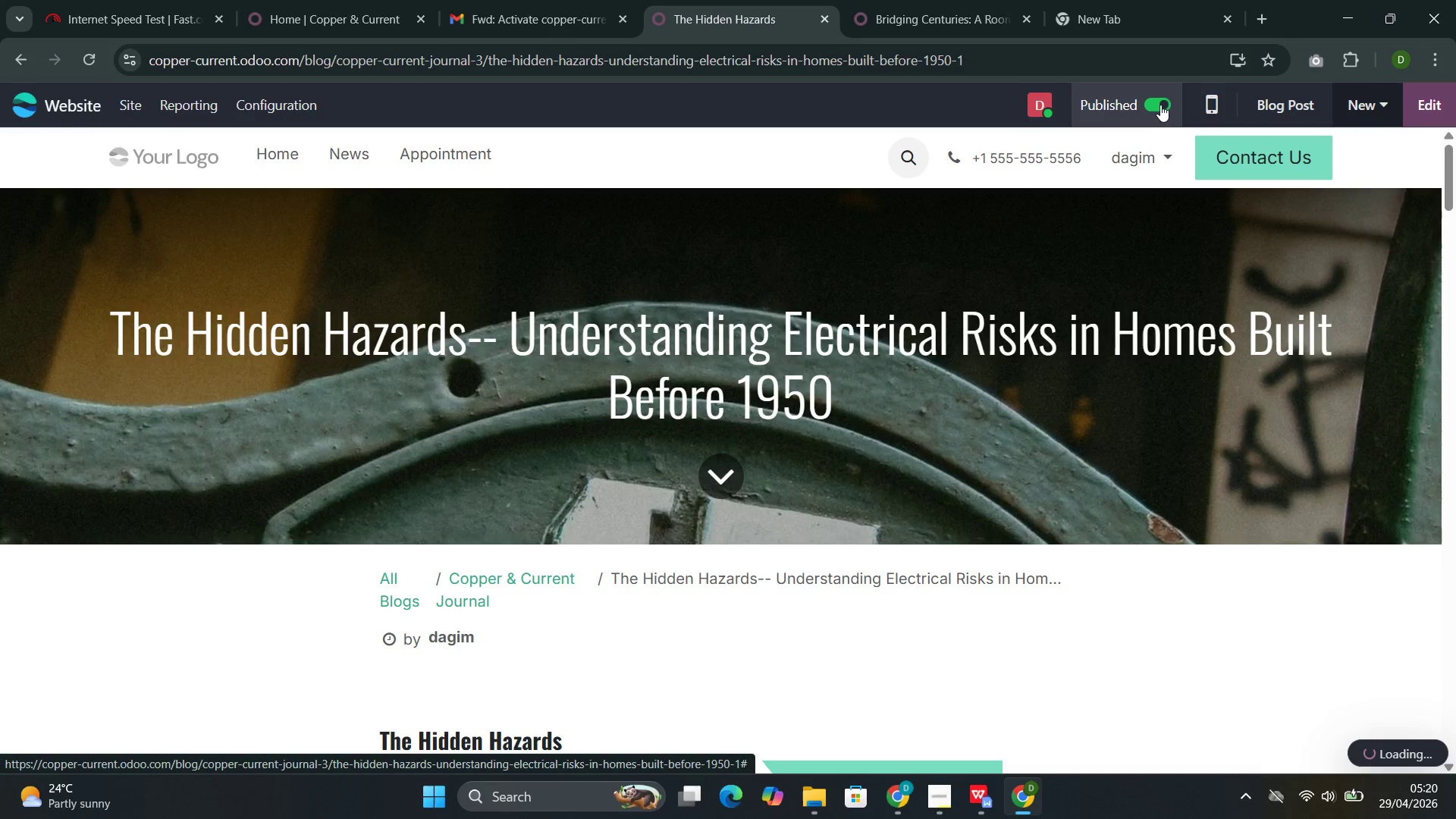 
left_click([361, 155])
 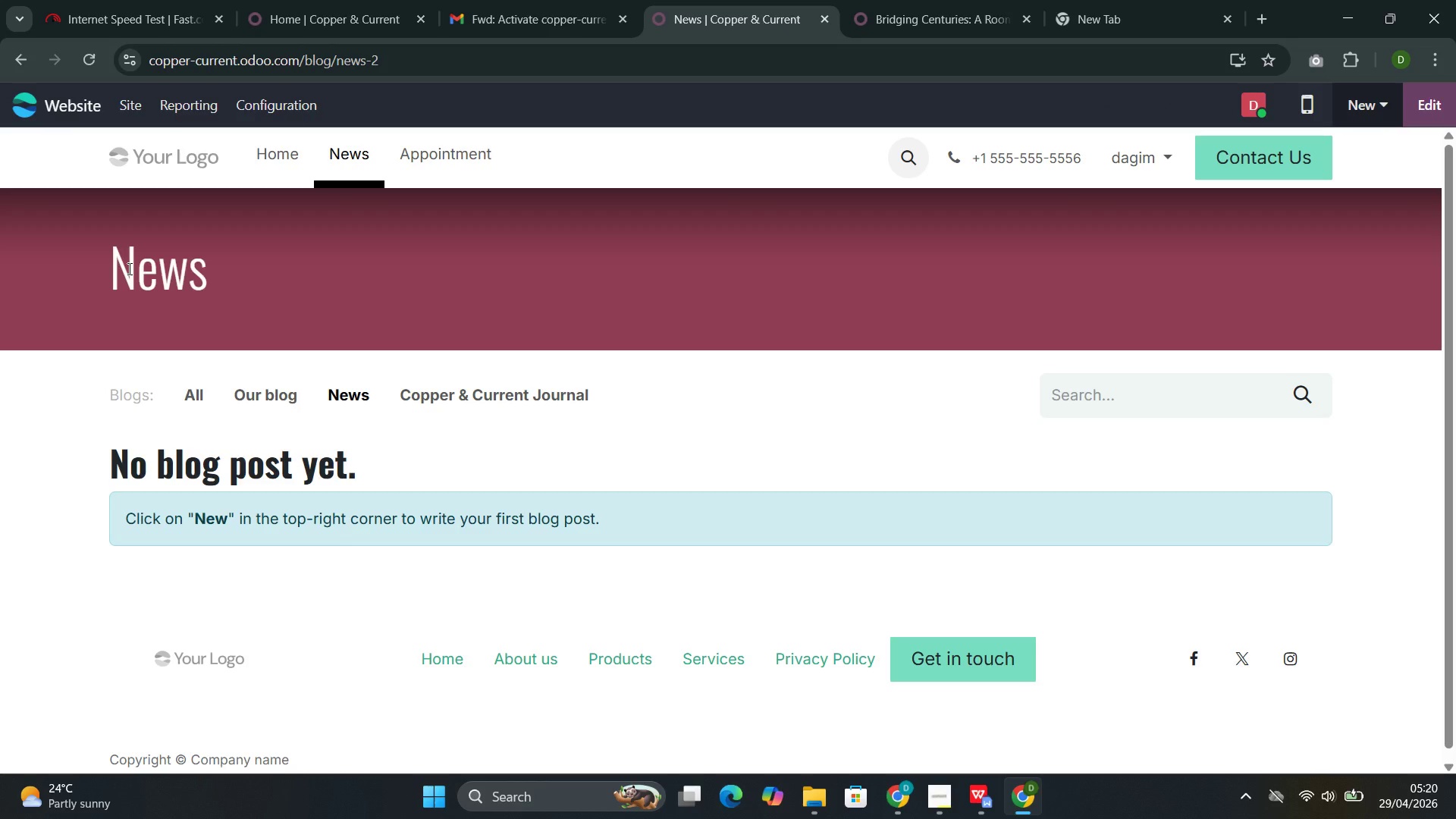 
wait(6.05)
 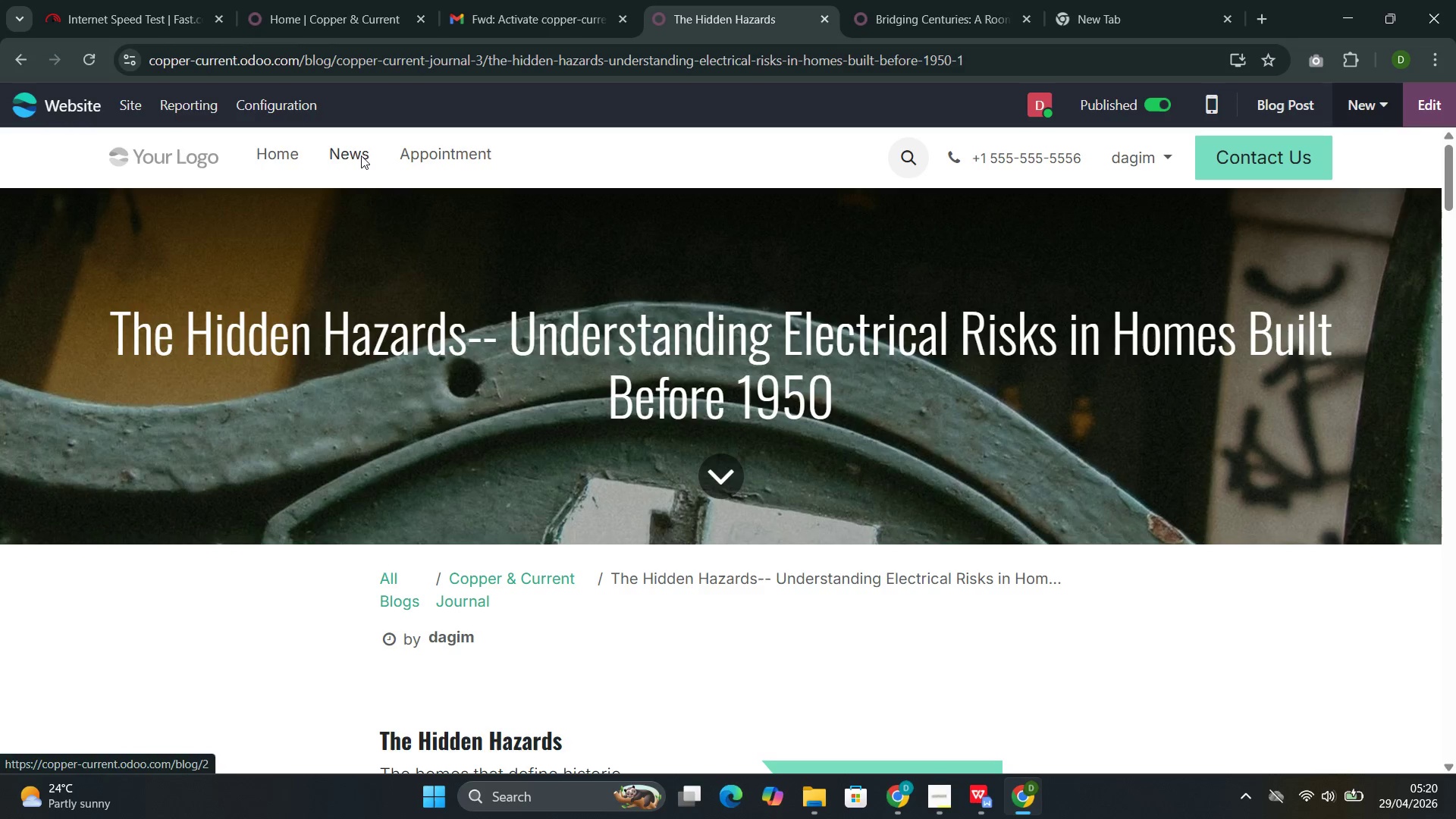 
left_click([477, 400])
 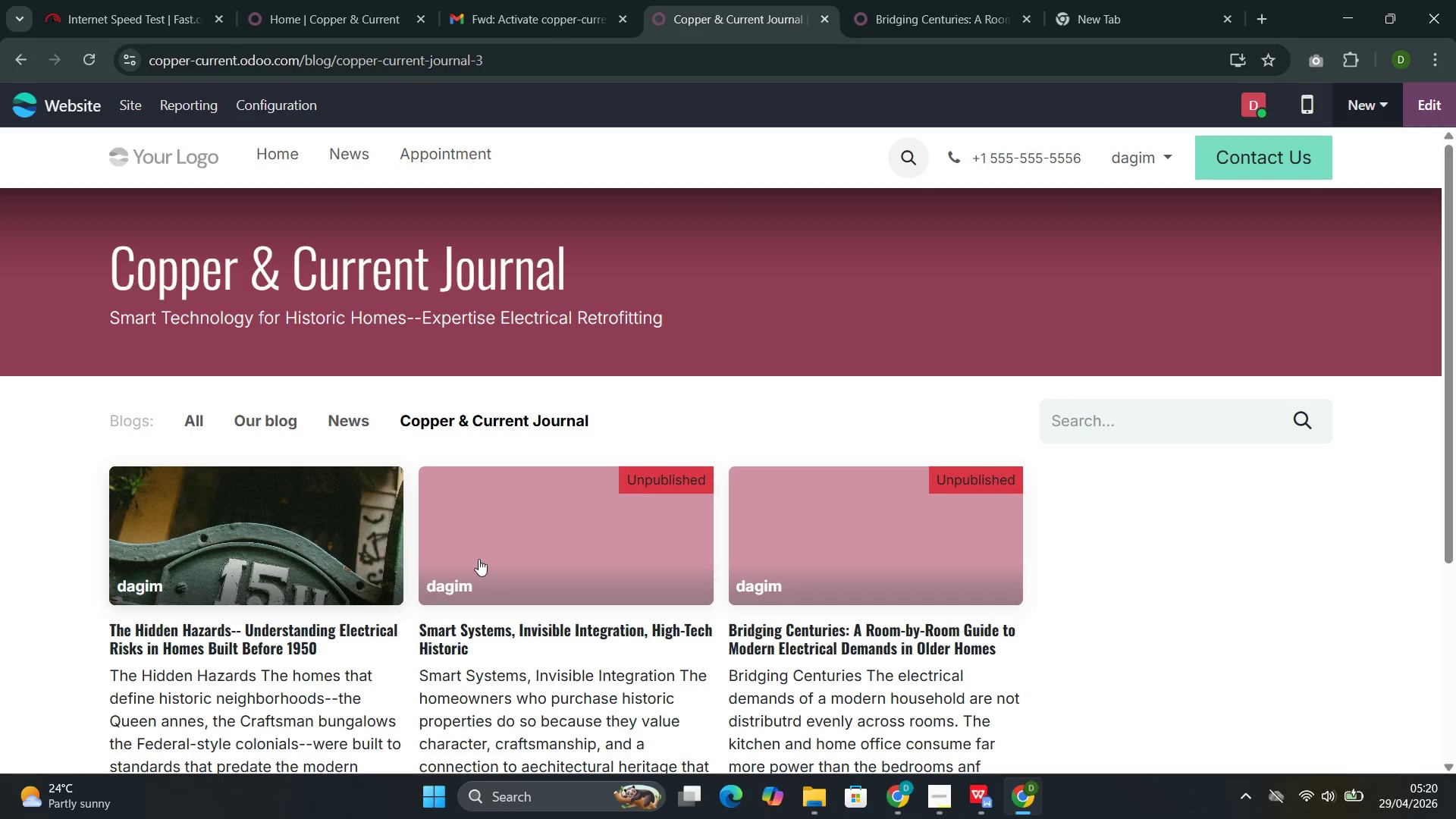 
scroll: coordinate [479, 559], scroll_direction: down, amount: 1.0
 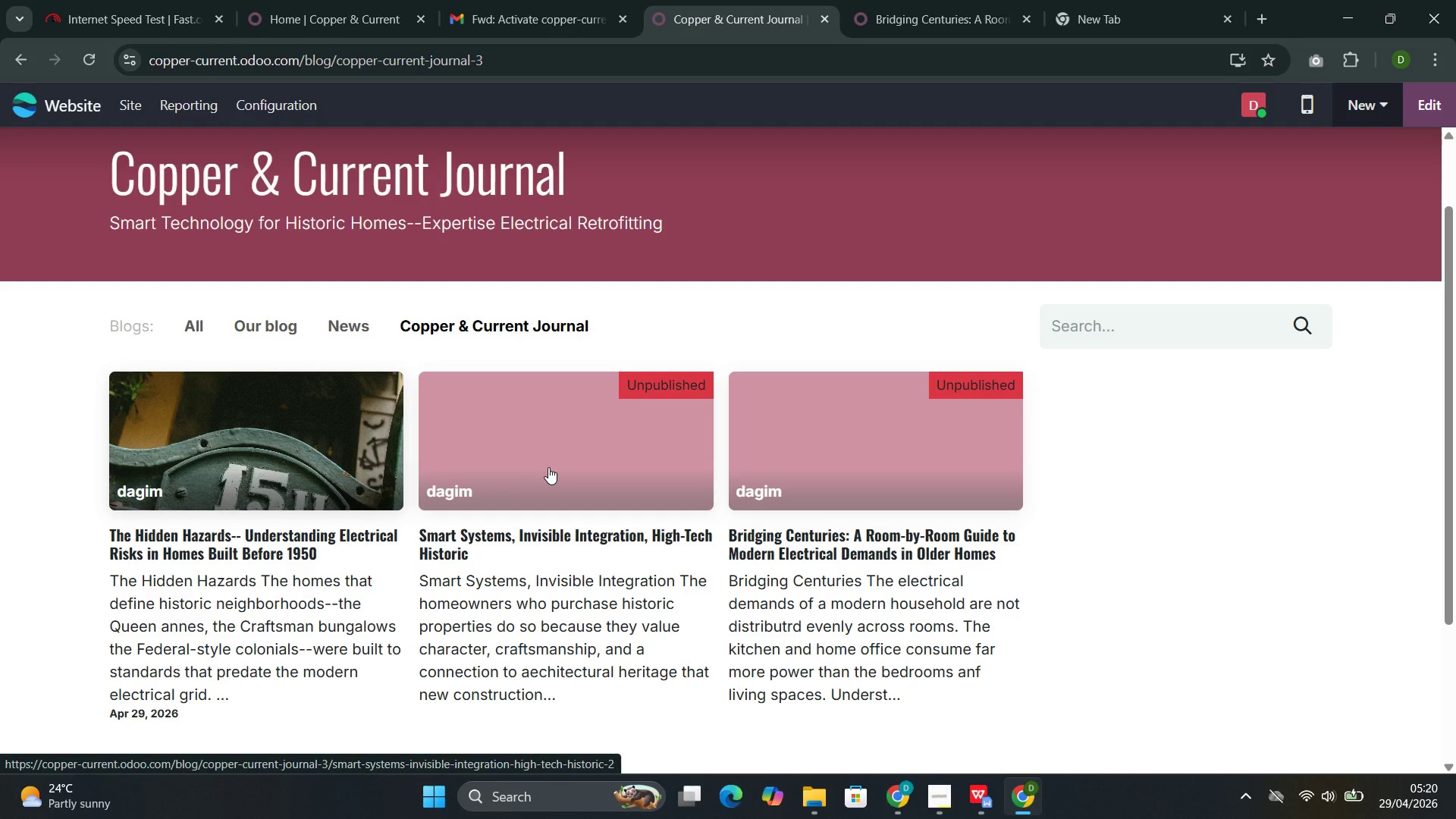 
left_click([551, 466])
 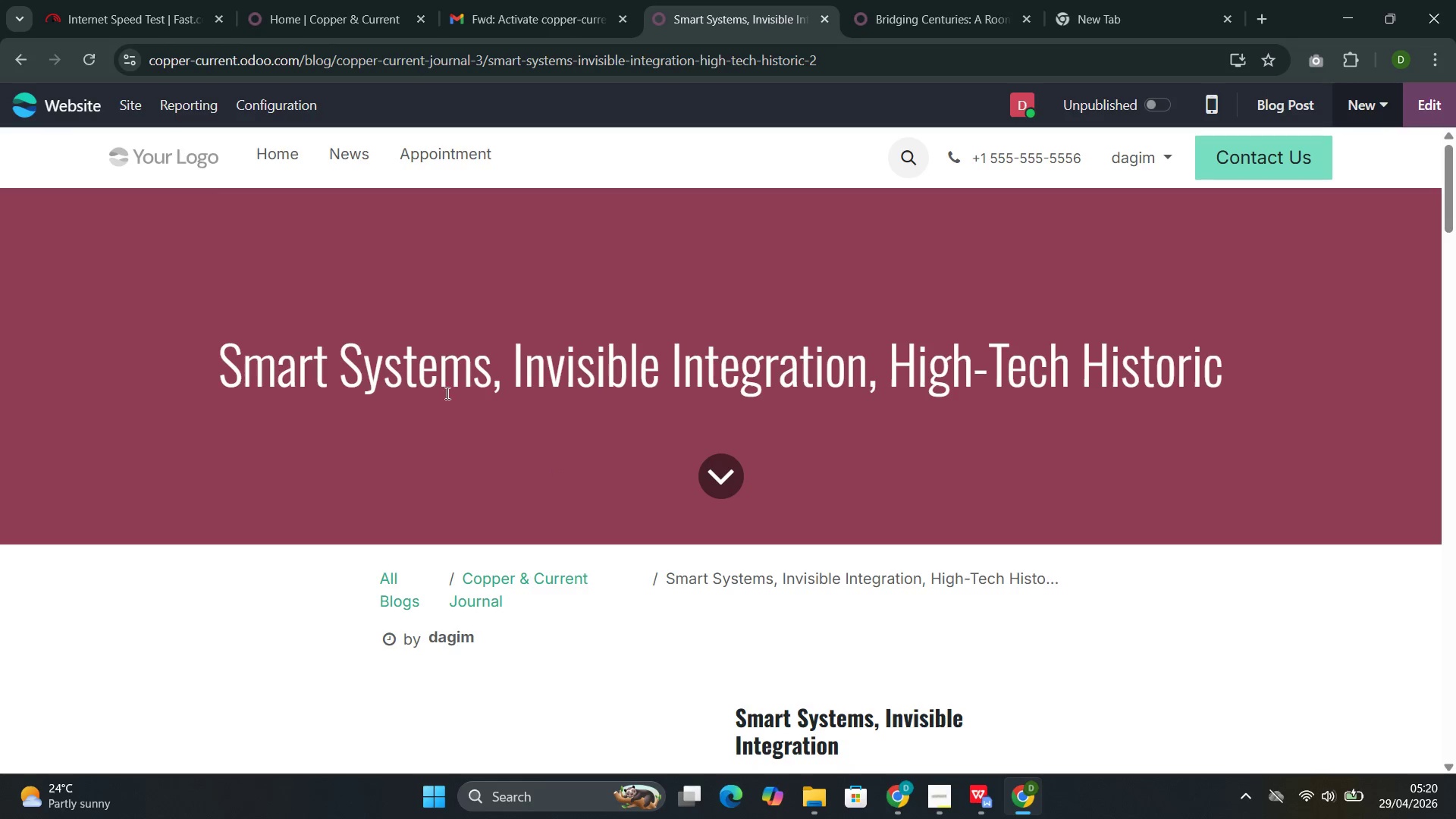 
wait(7.09)
 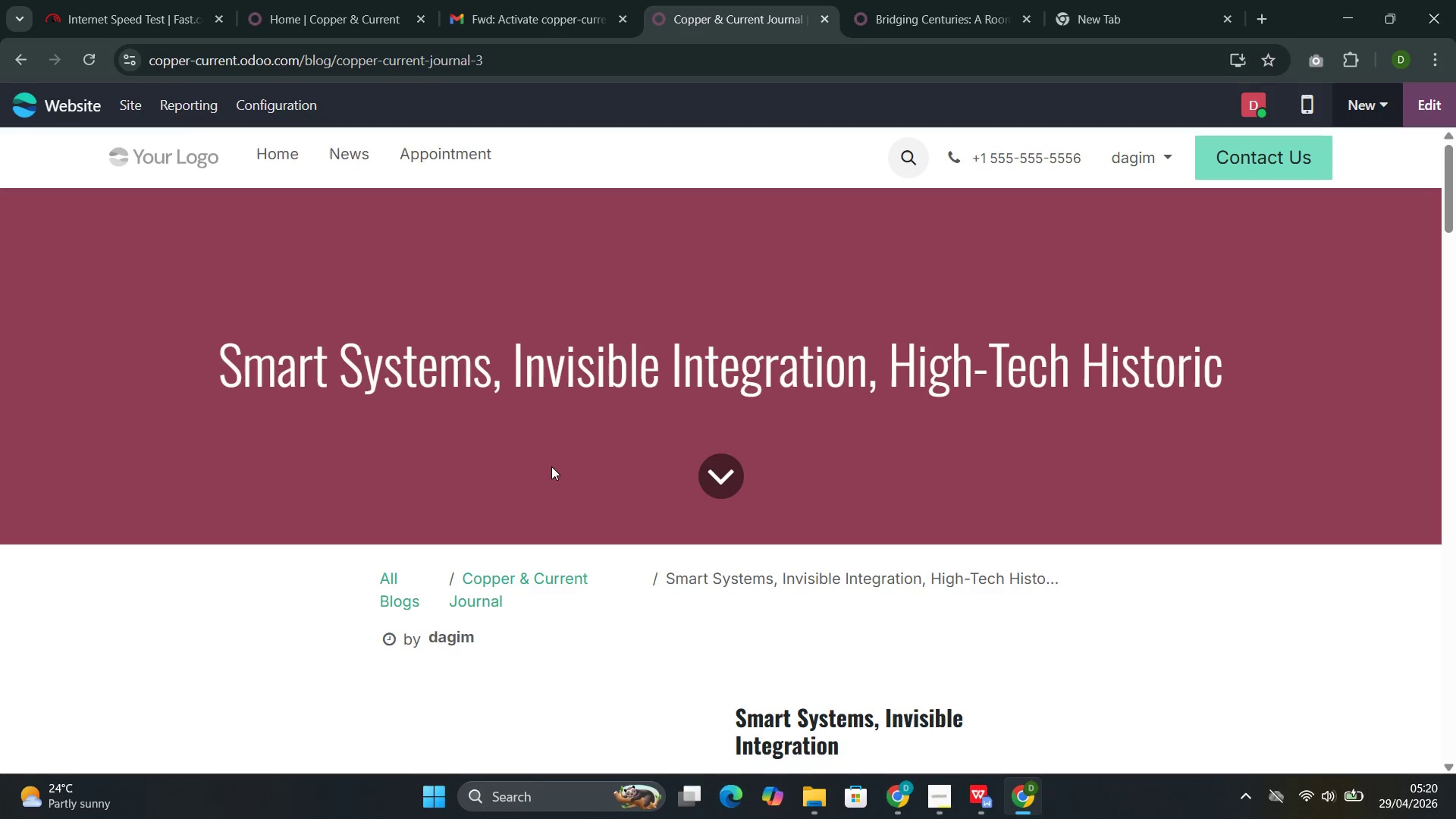 
left_click_drag(start_coordinate=[864, 375], to_coordinate=[202, 353])
 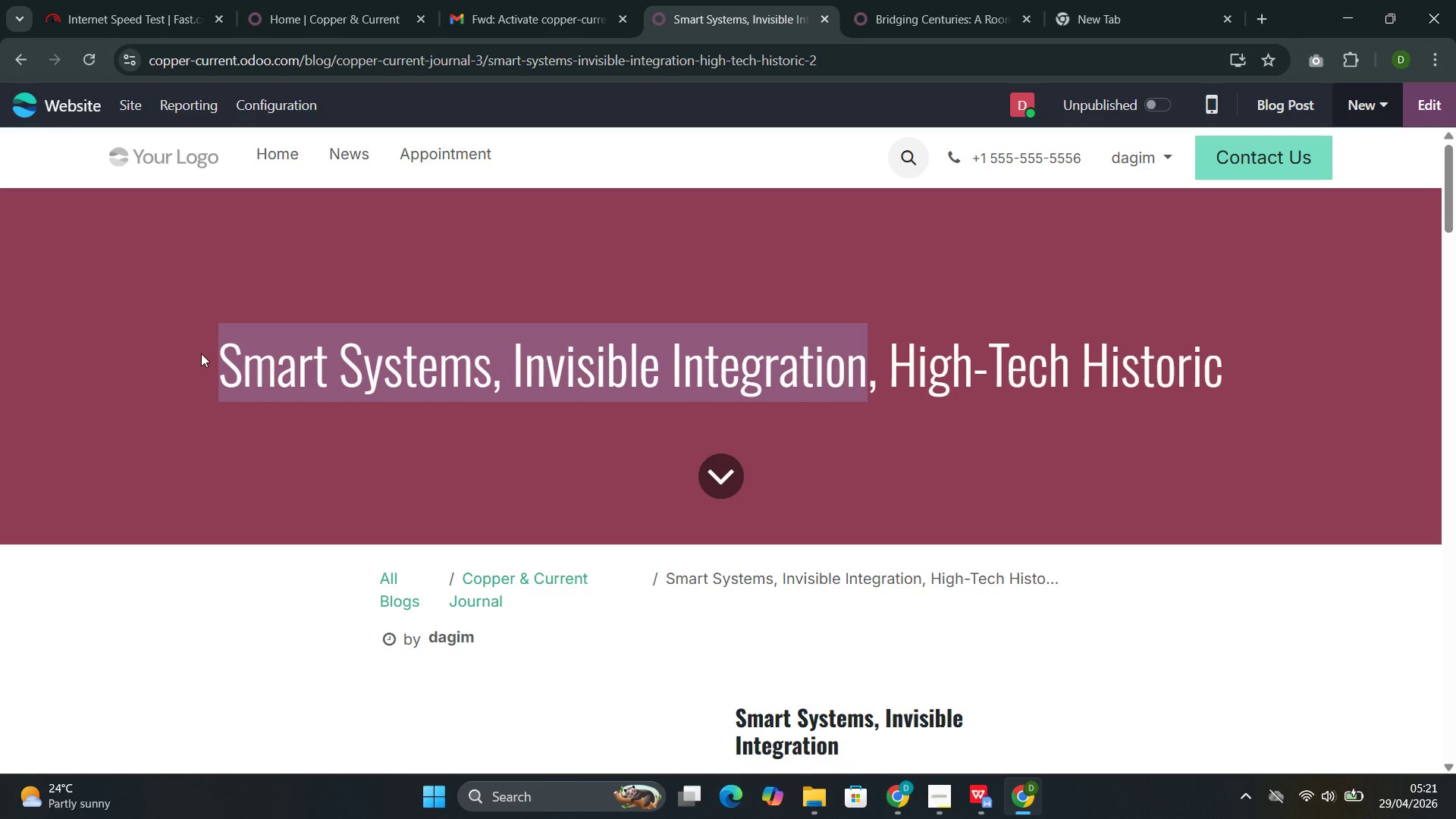 
key(Control+C)
 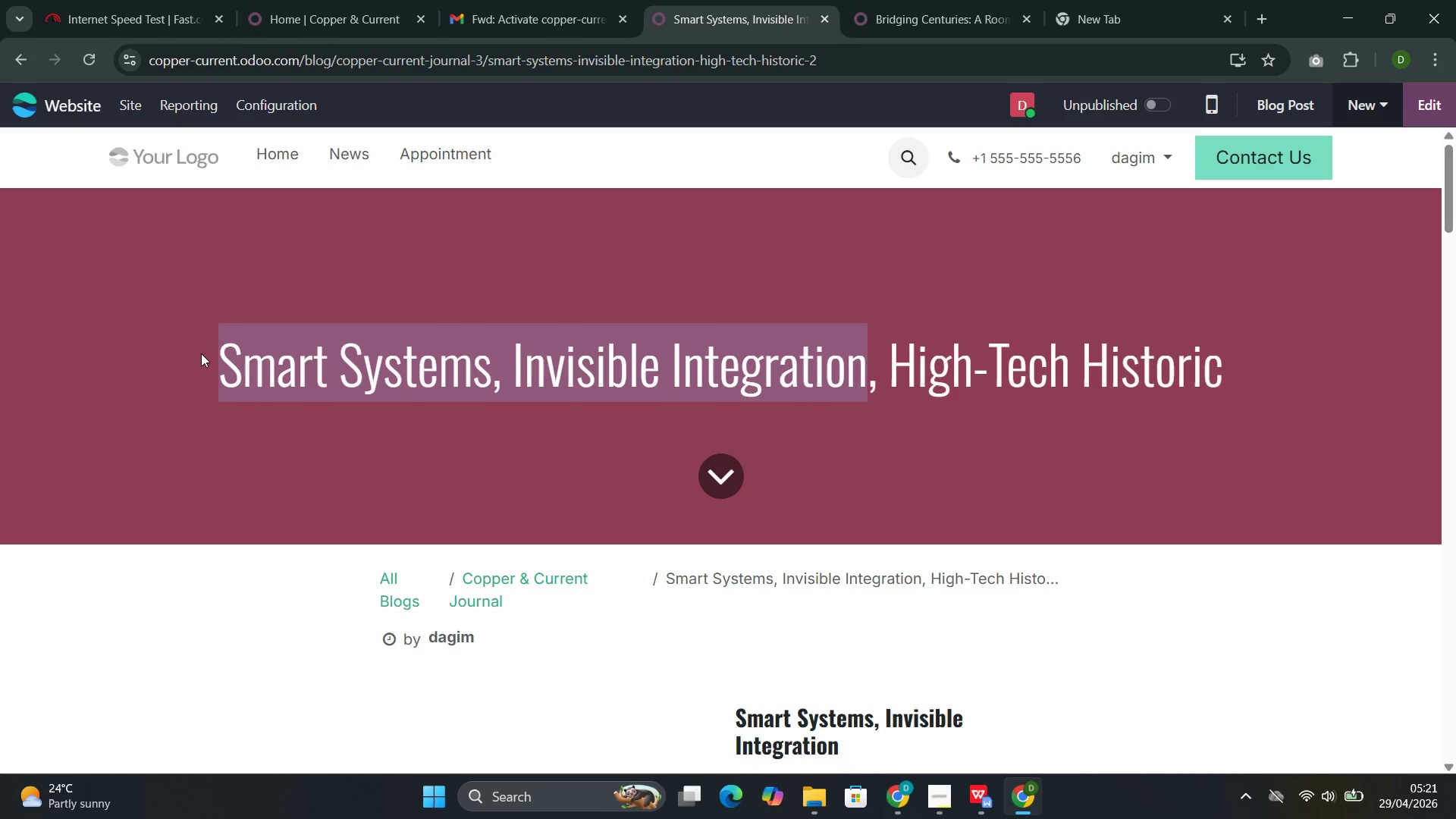 
key(Control+C)
 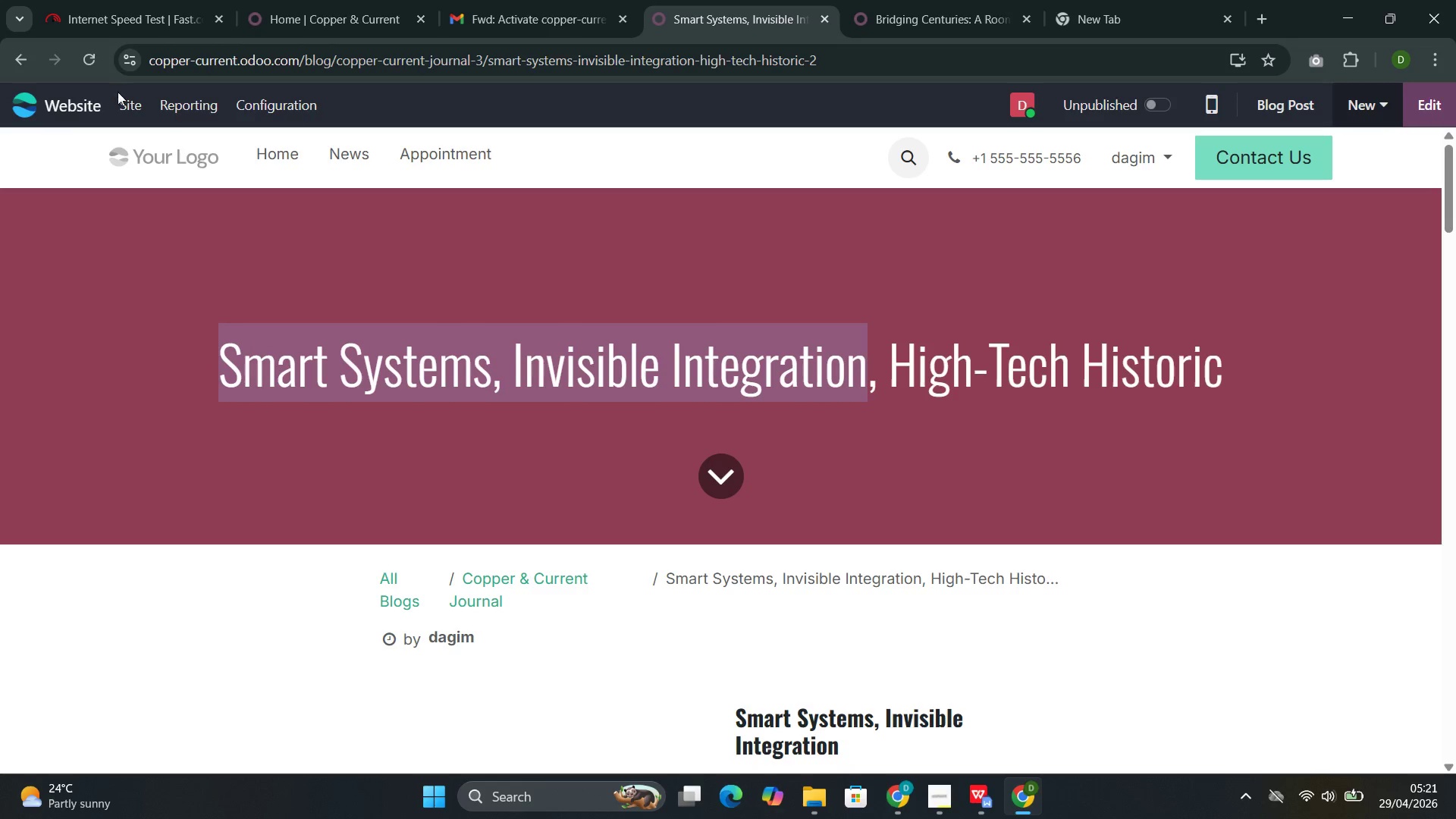 
left_click([121, 111])
 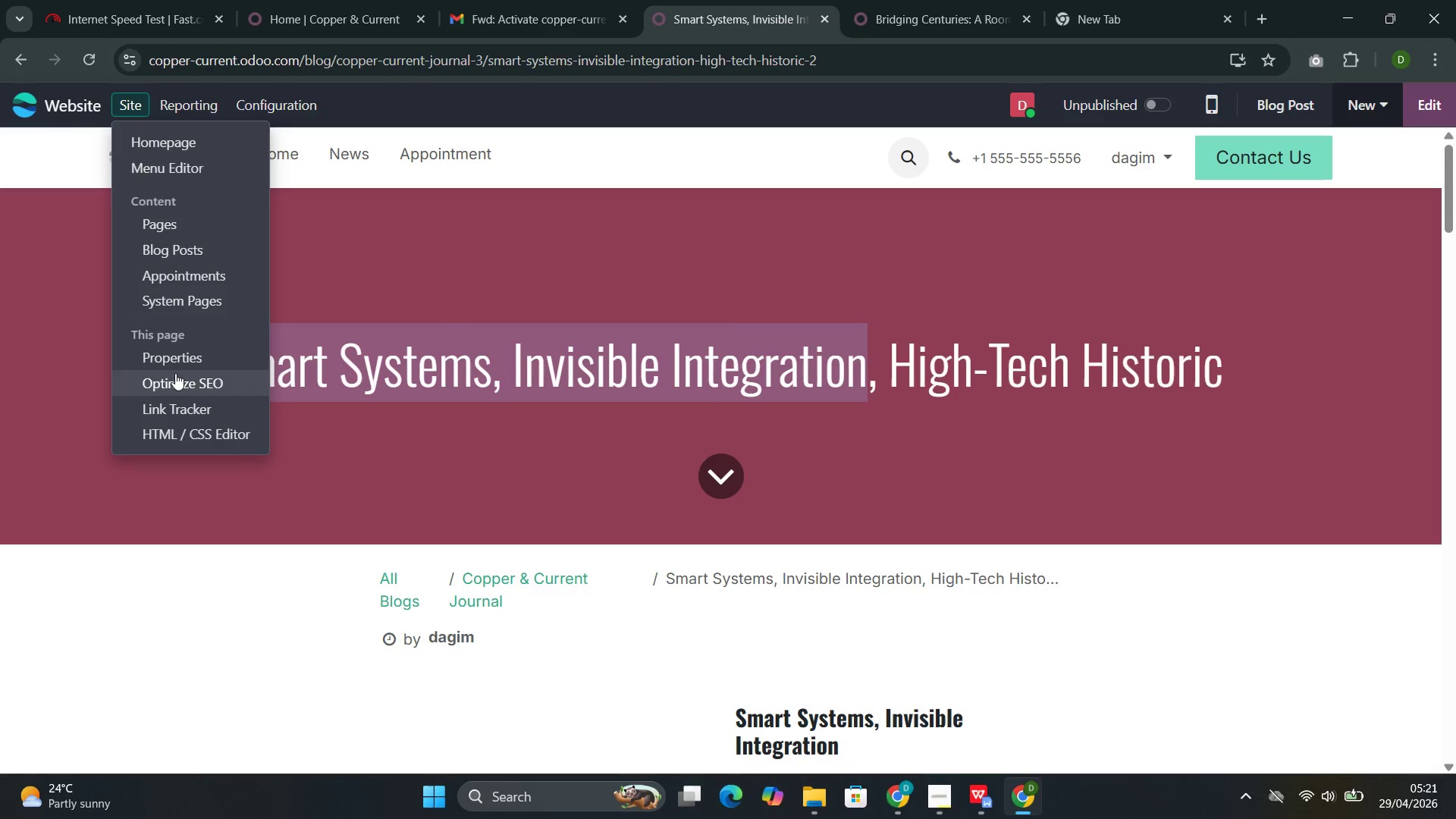 
left_click([175, 375])
 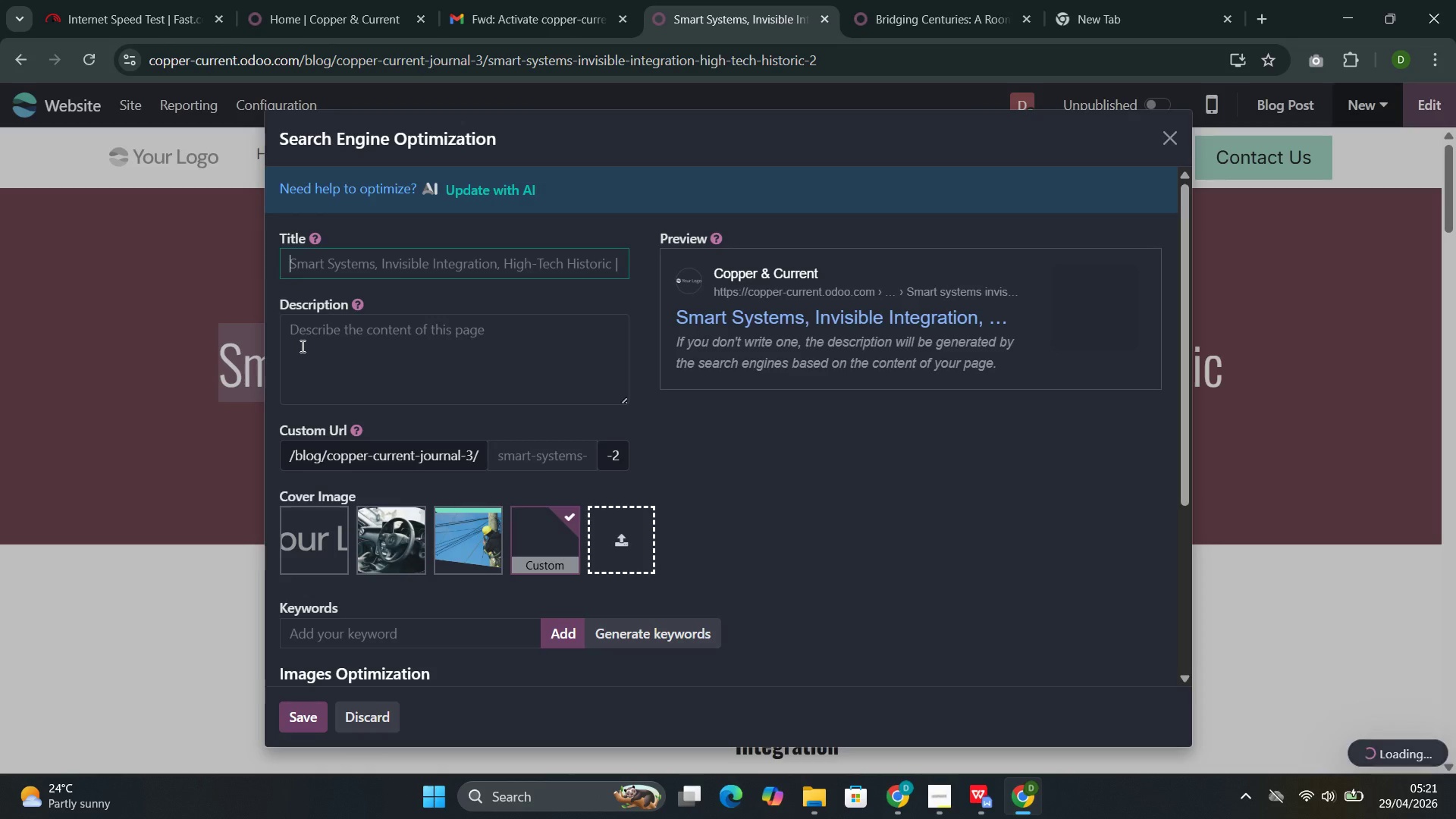 
wait(5.02)
 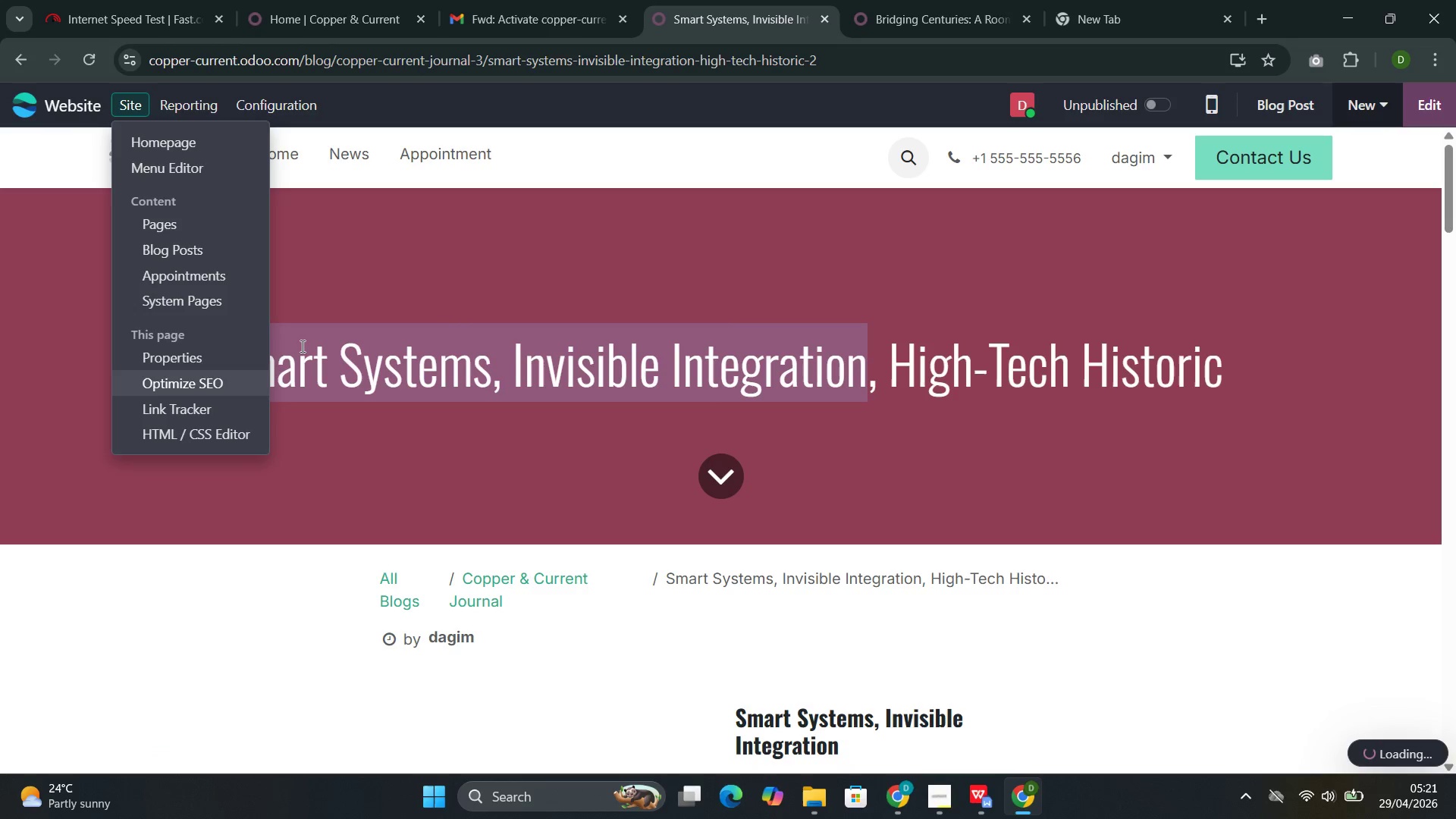 
key(Control+V)
 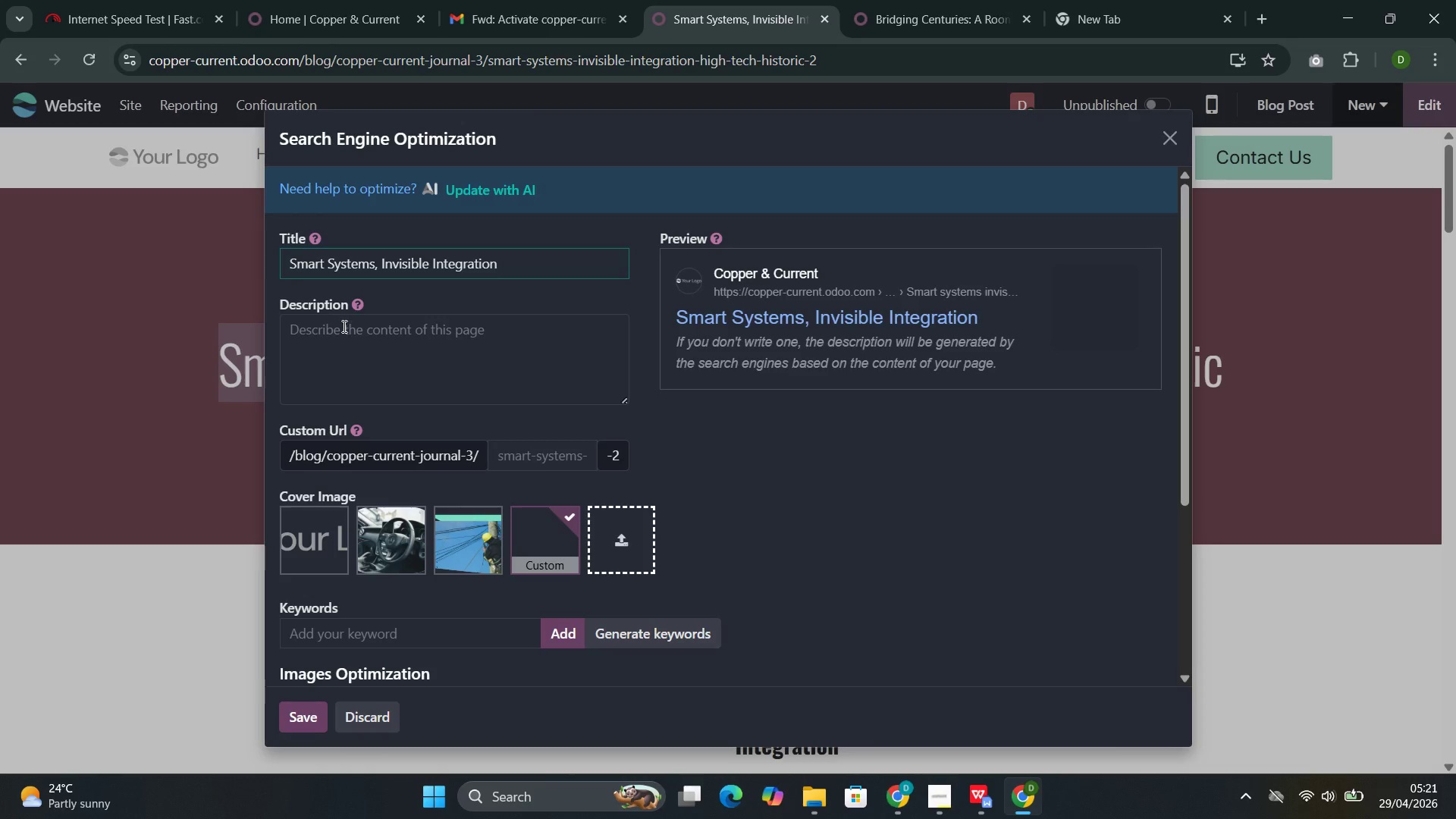 
left_click([346, 327])
 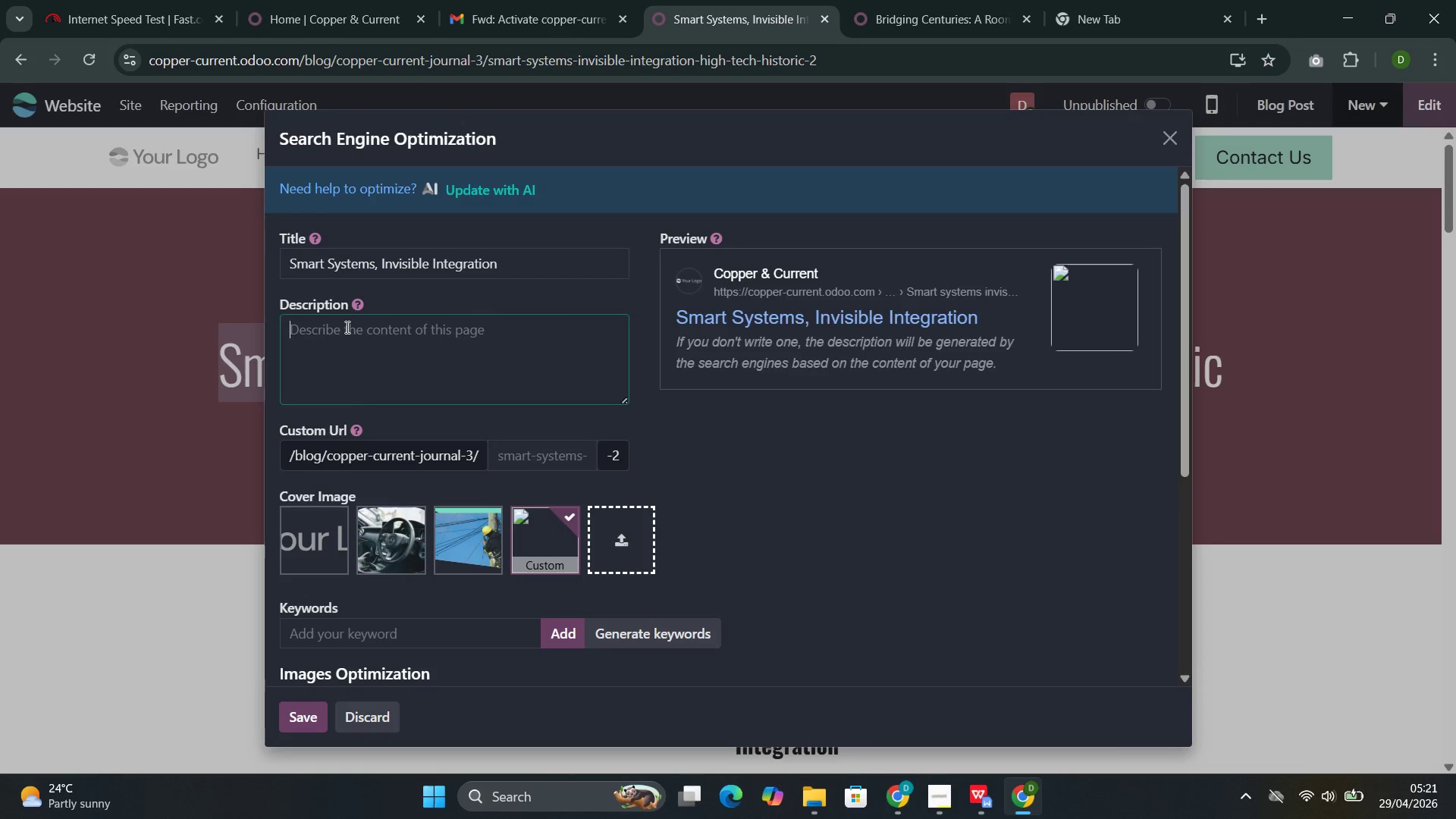 
key(Control+Shift+H)
 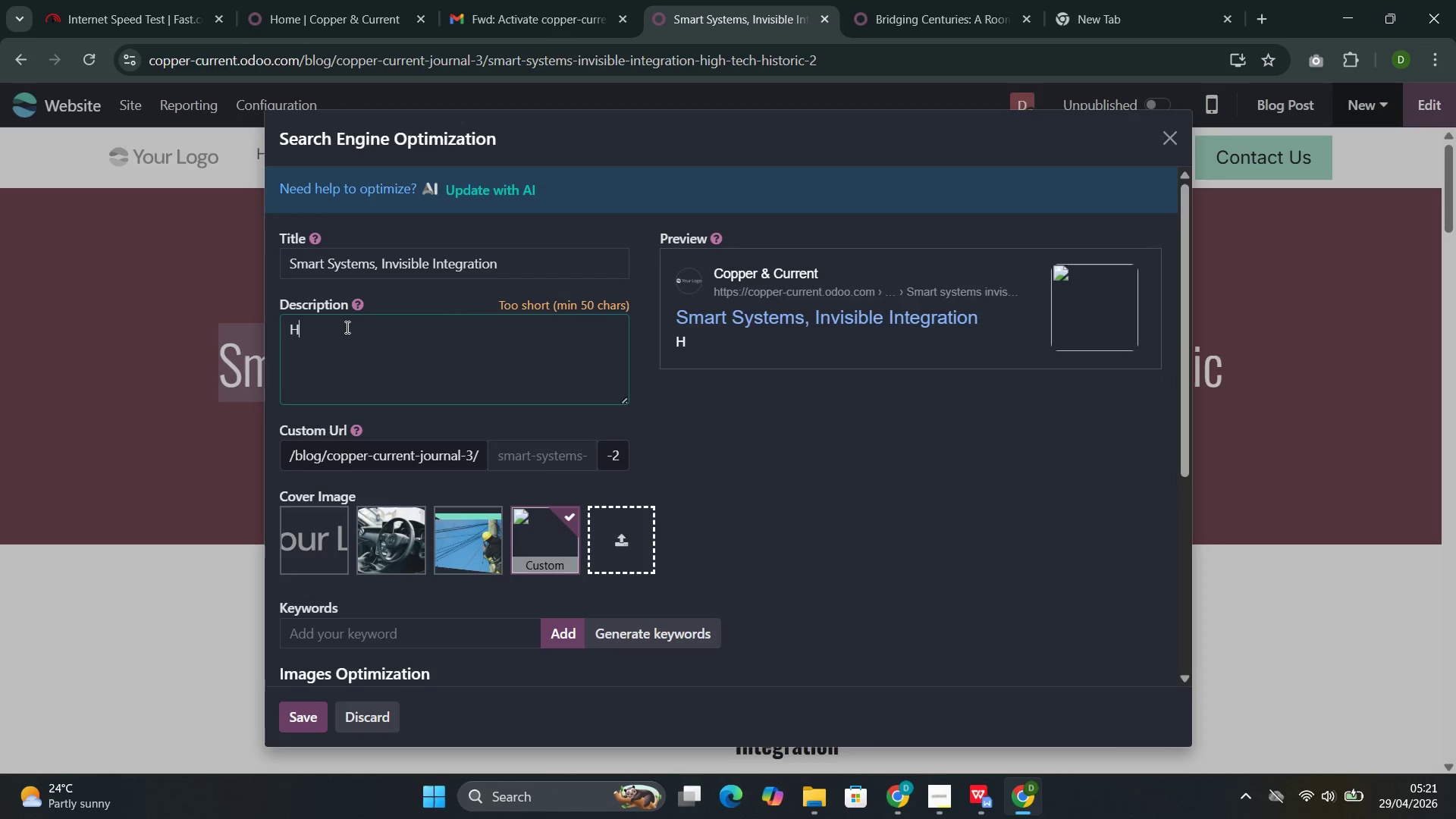 
key(Control+O)
 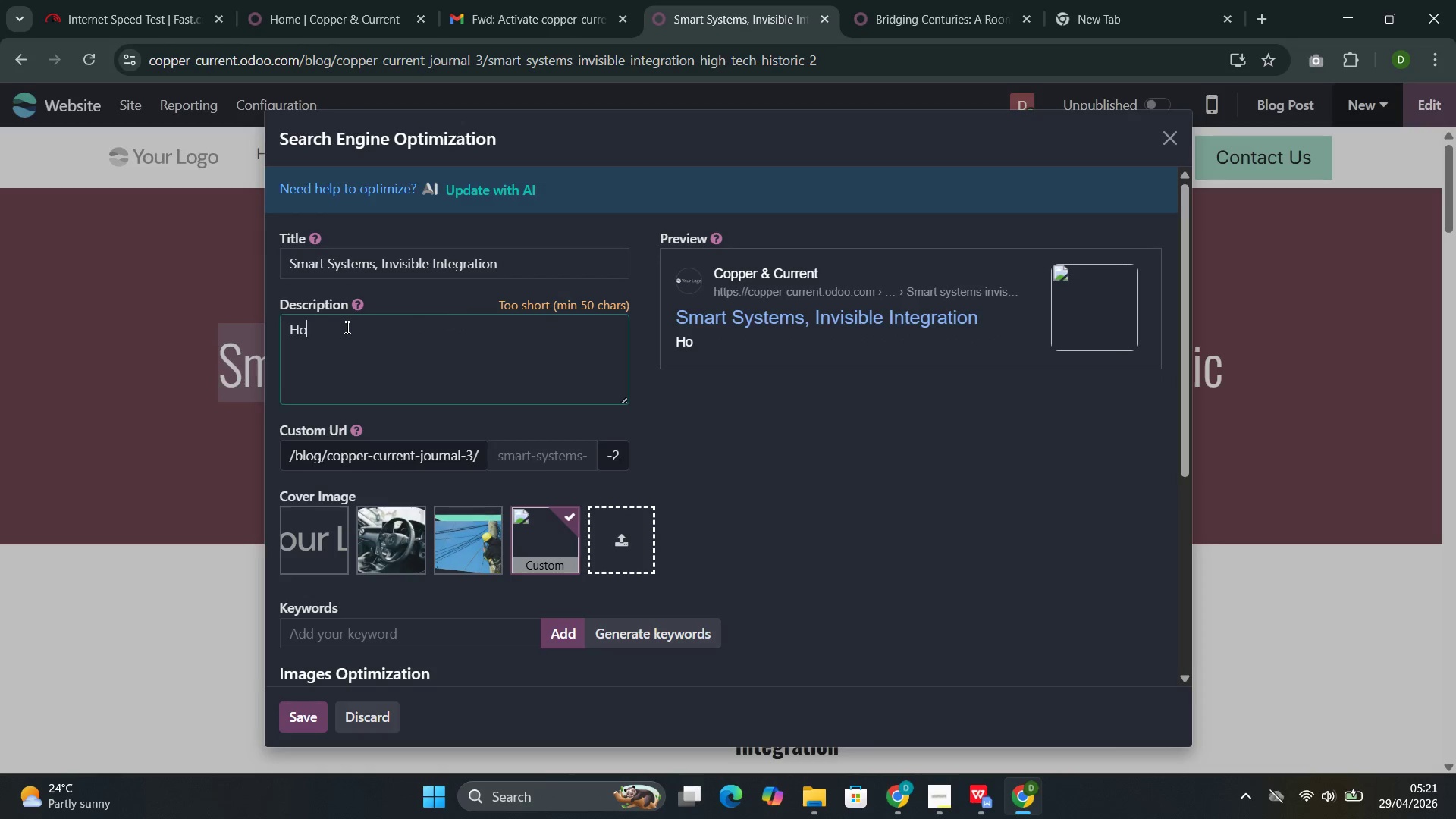 
key(Control+W)
 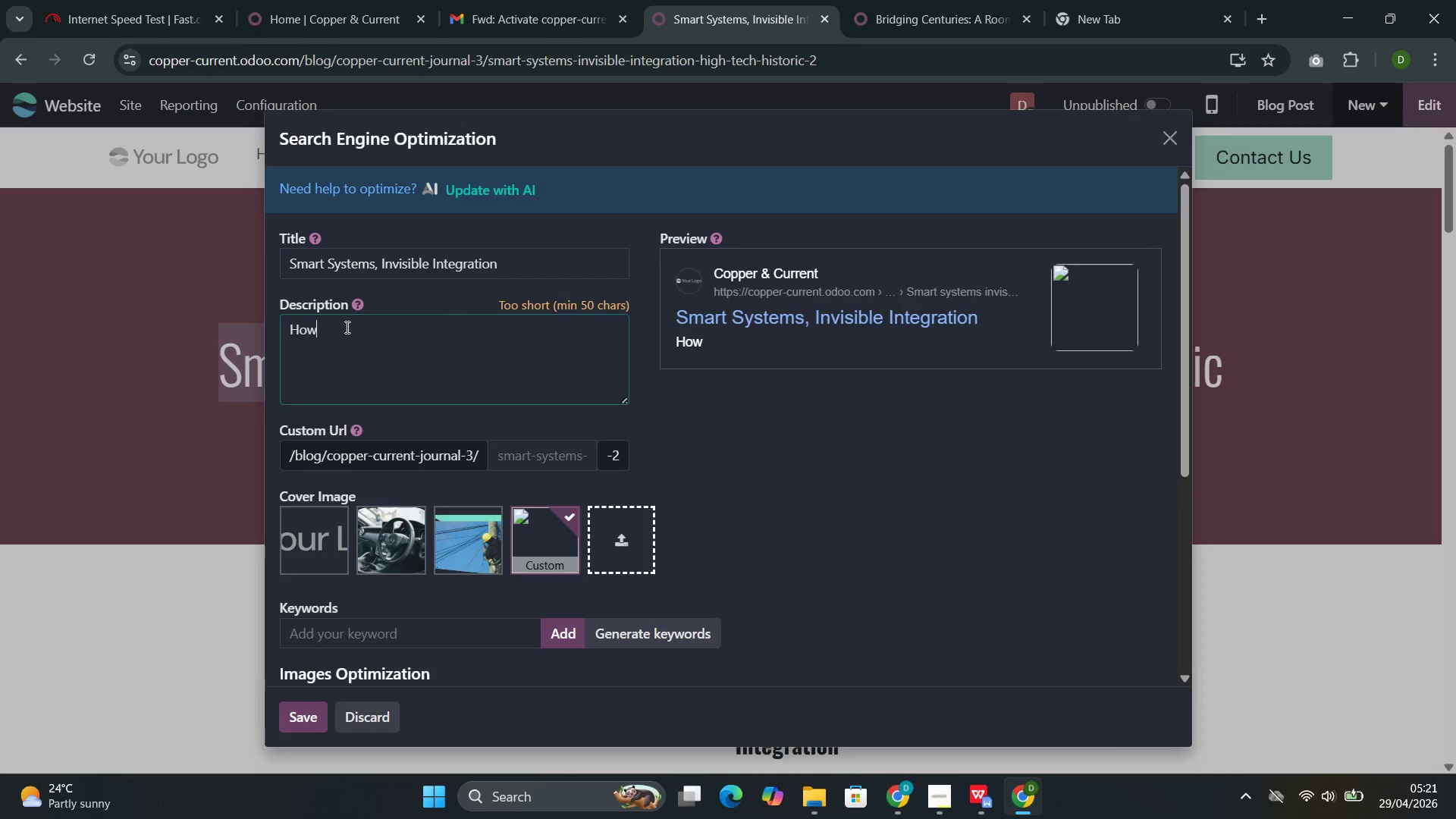 
key(Control+Space)
 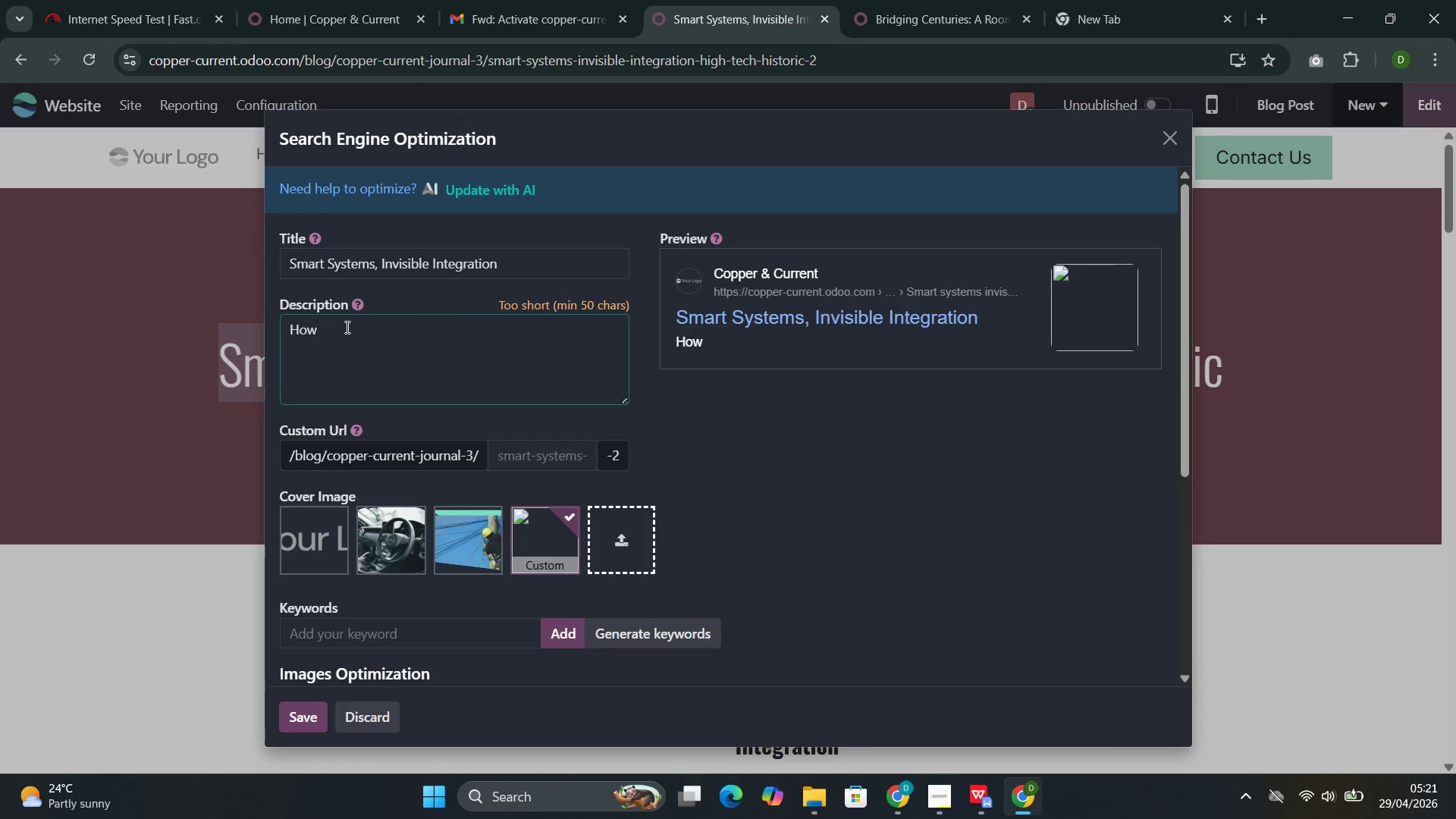 
key(Control+T)
 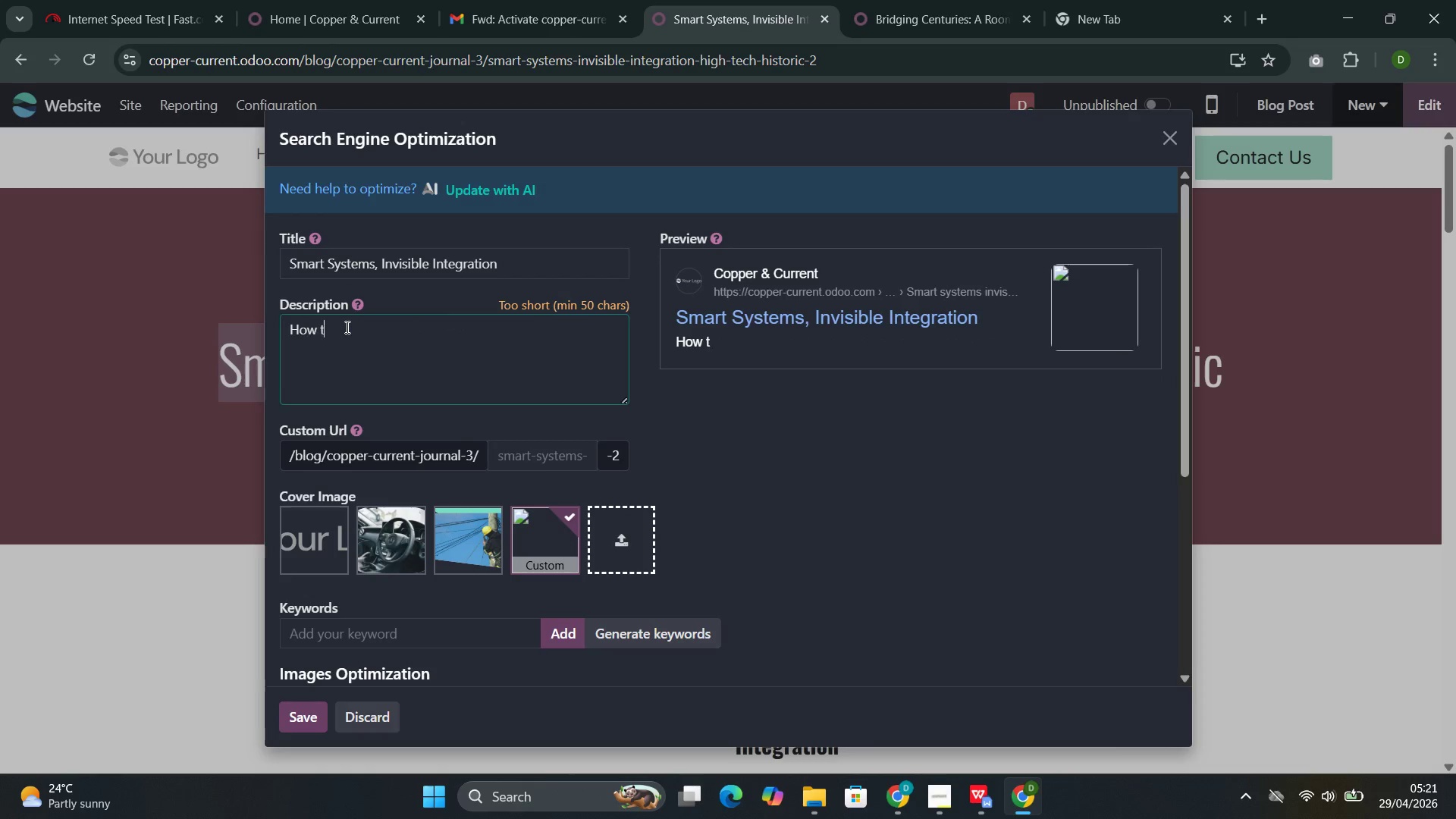 
key(Control+O)
 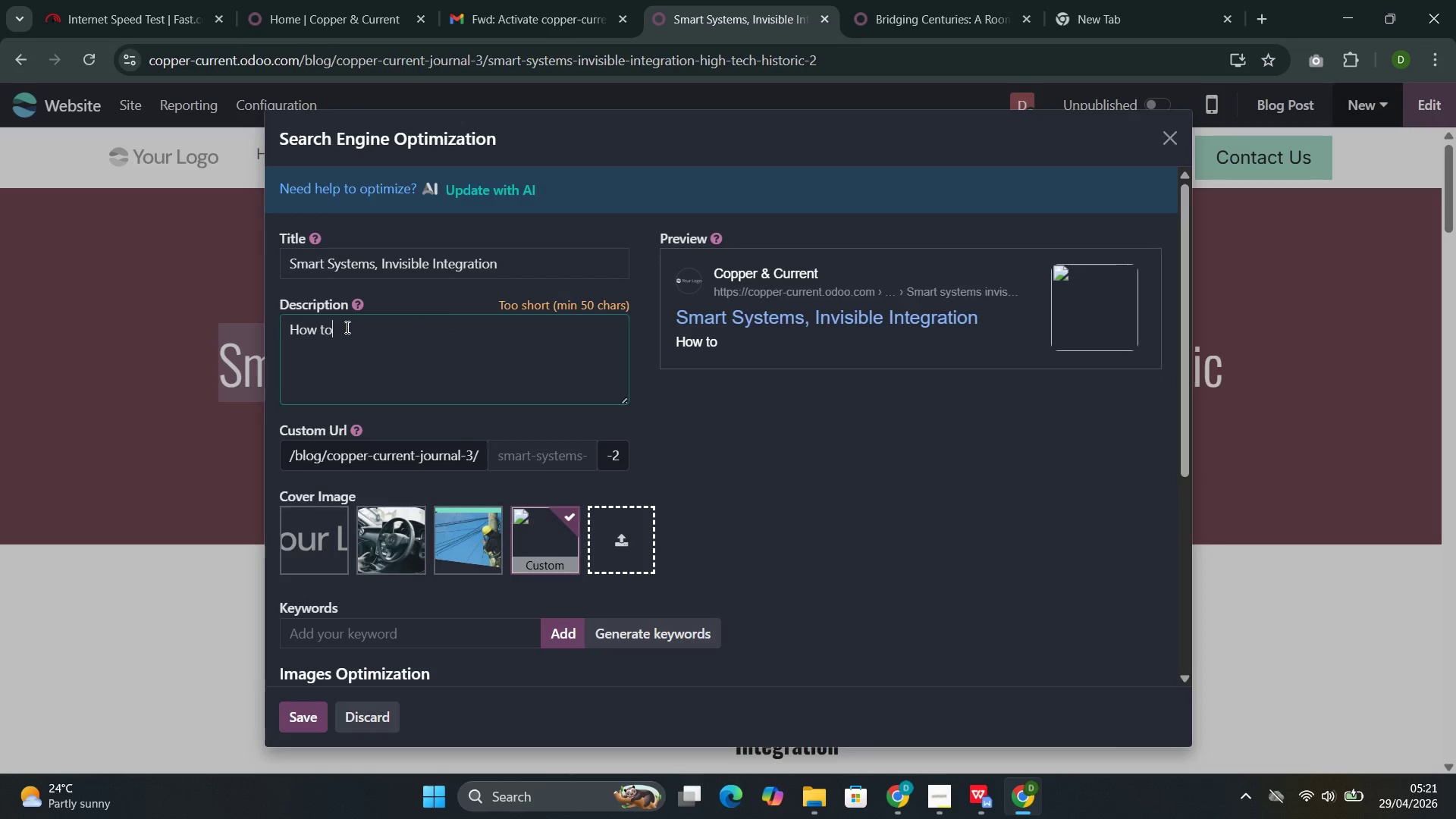 
key(Control+Space)
 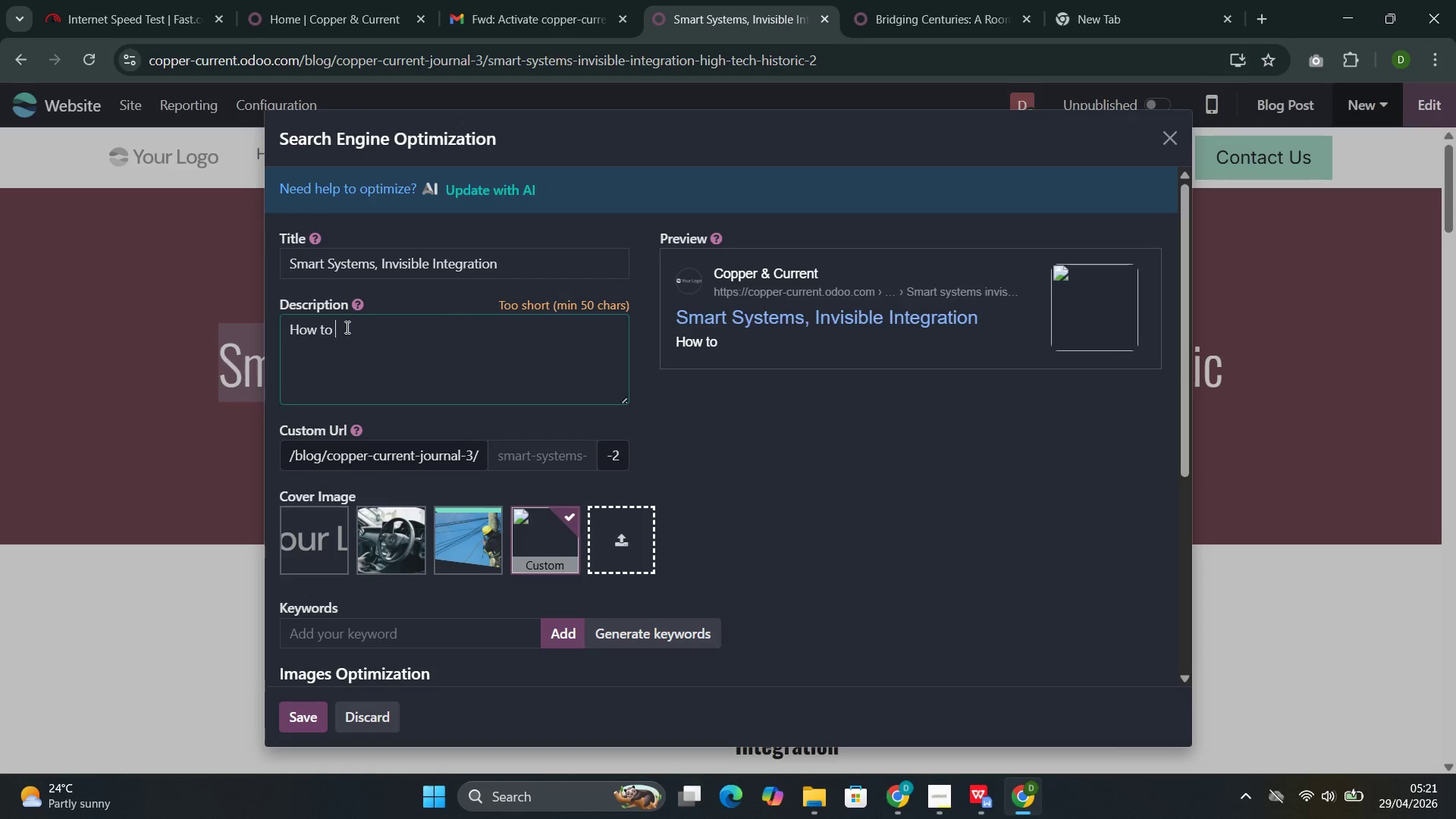 
key(Control+A)
 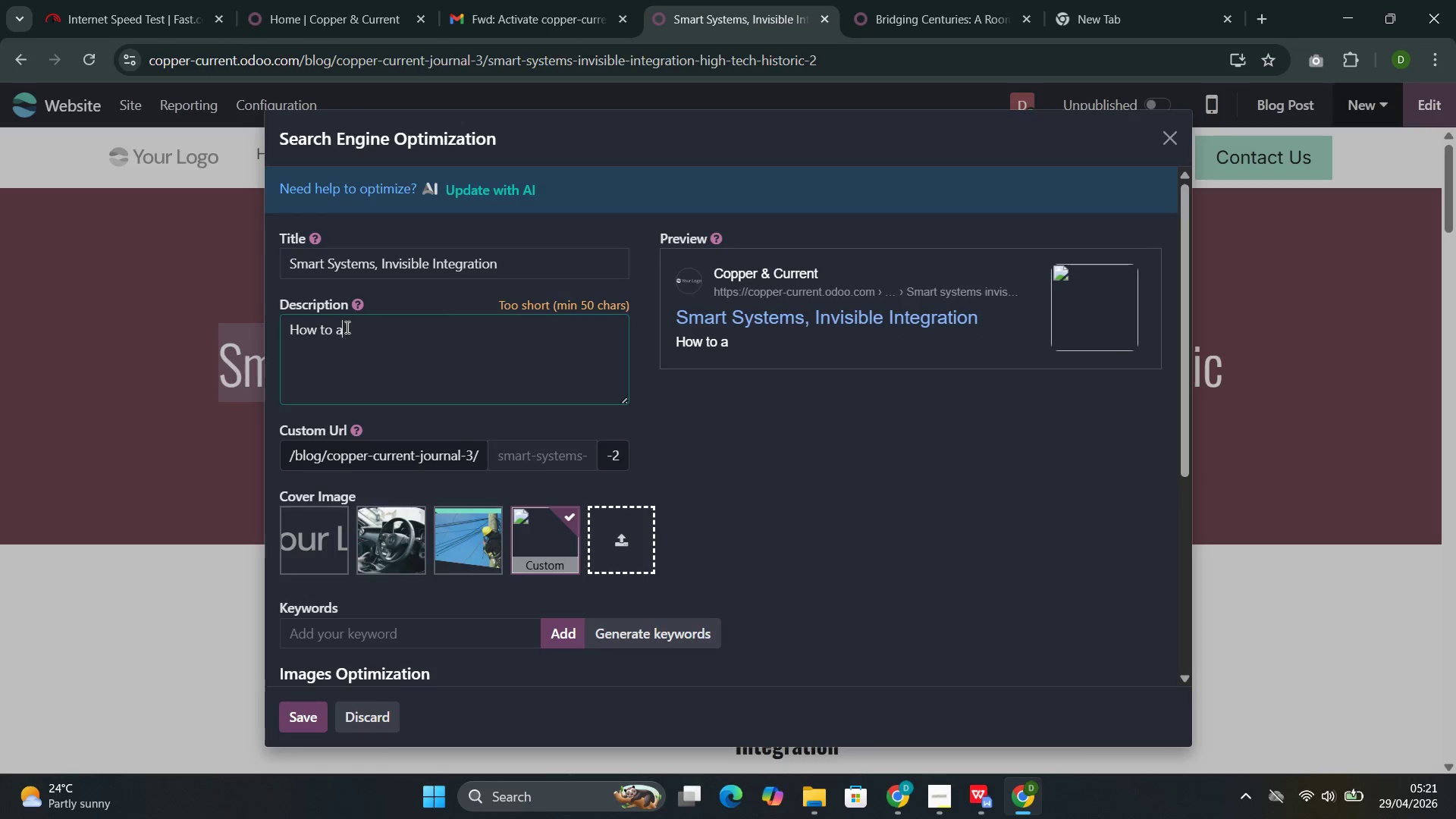 
key(Control+D)
 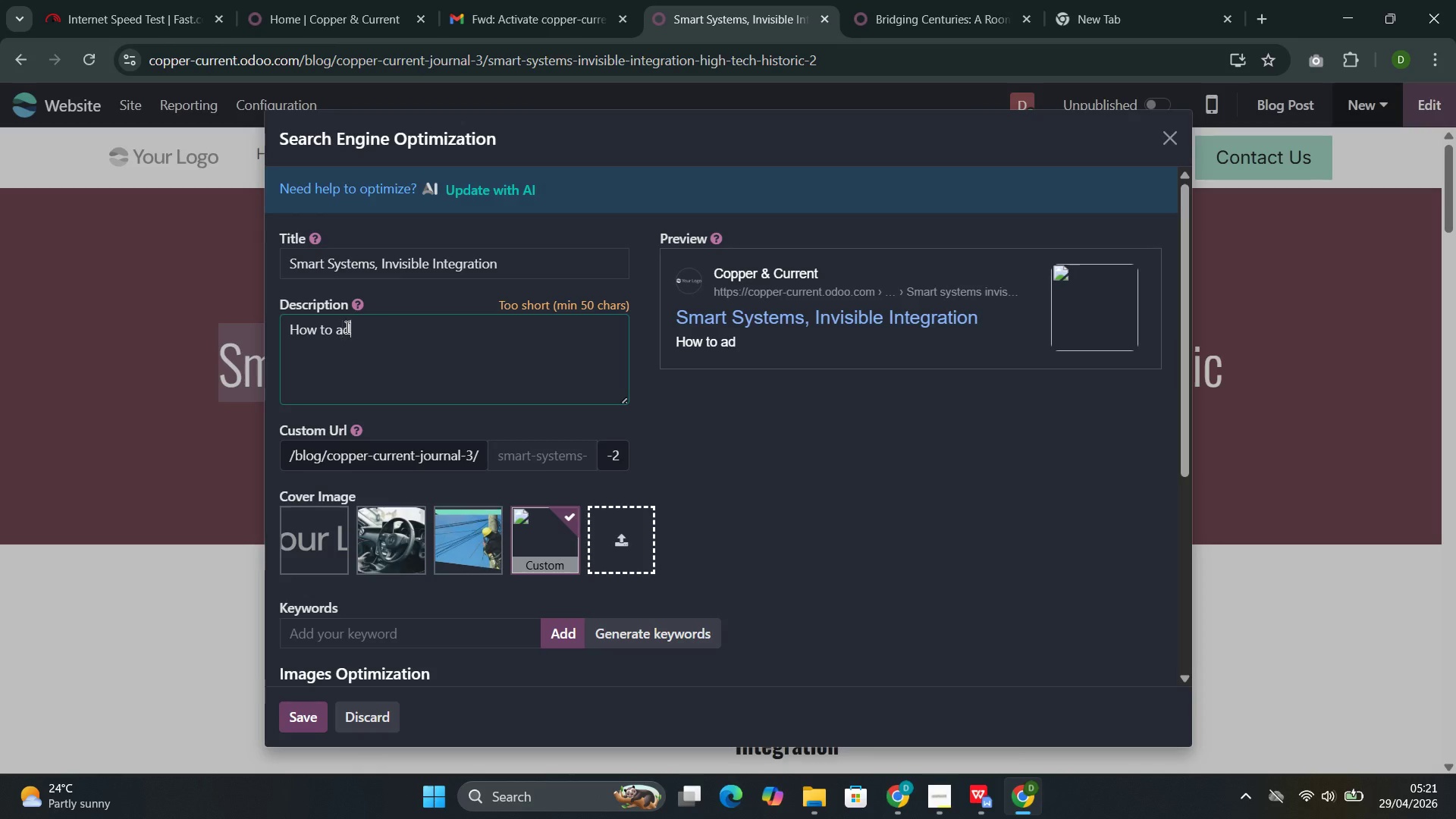 
key(Control+D)
 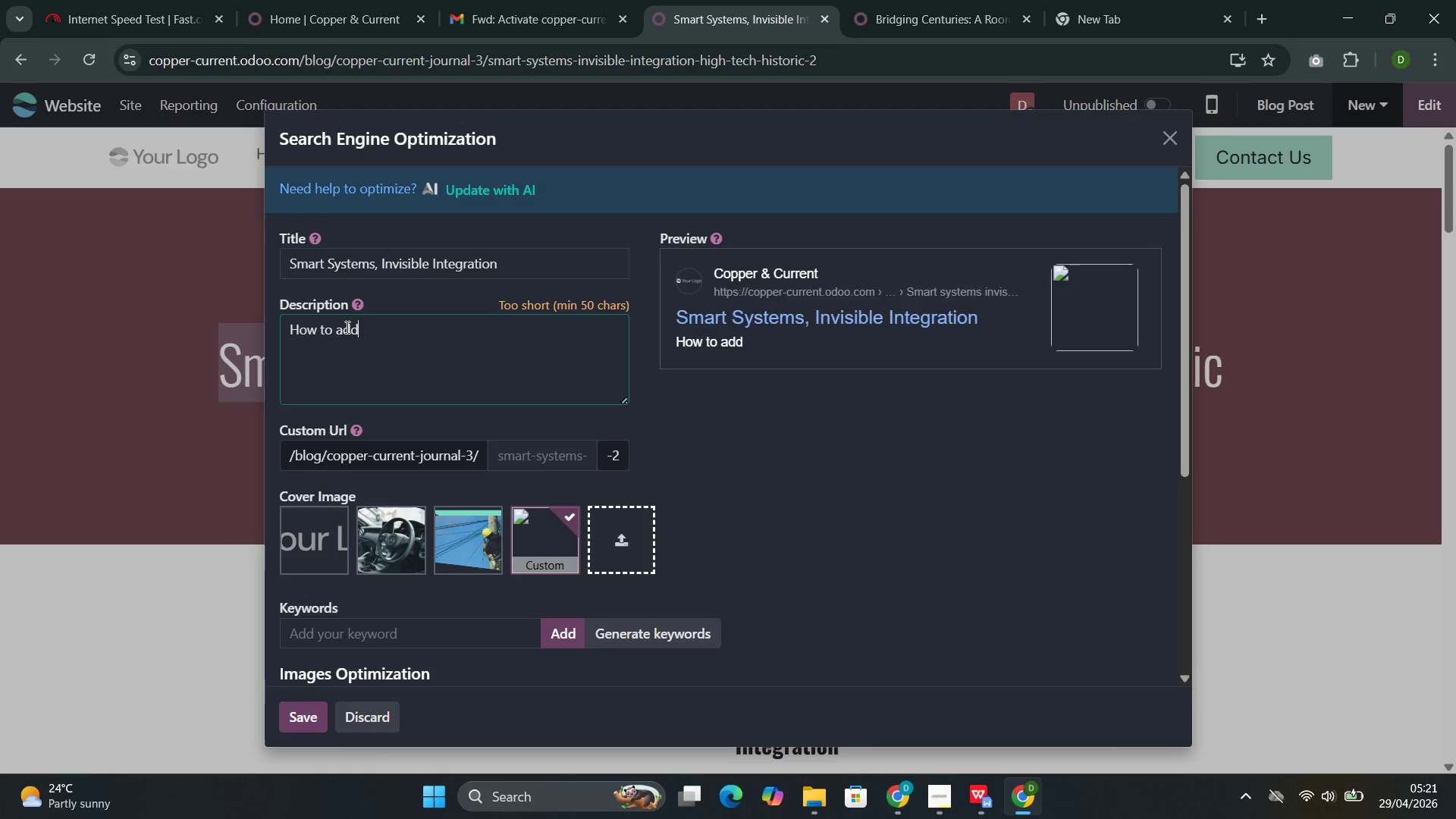 
key(Control+Space)
 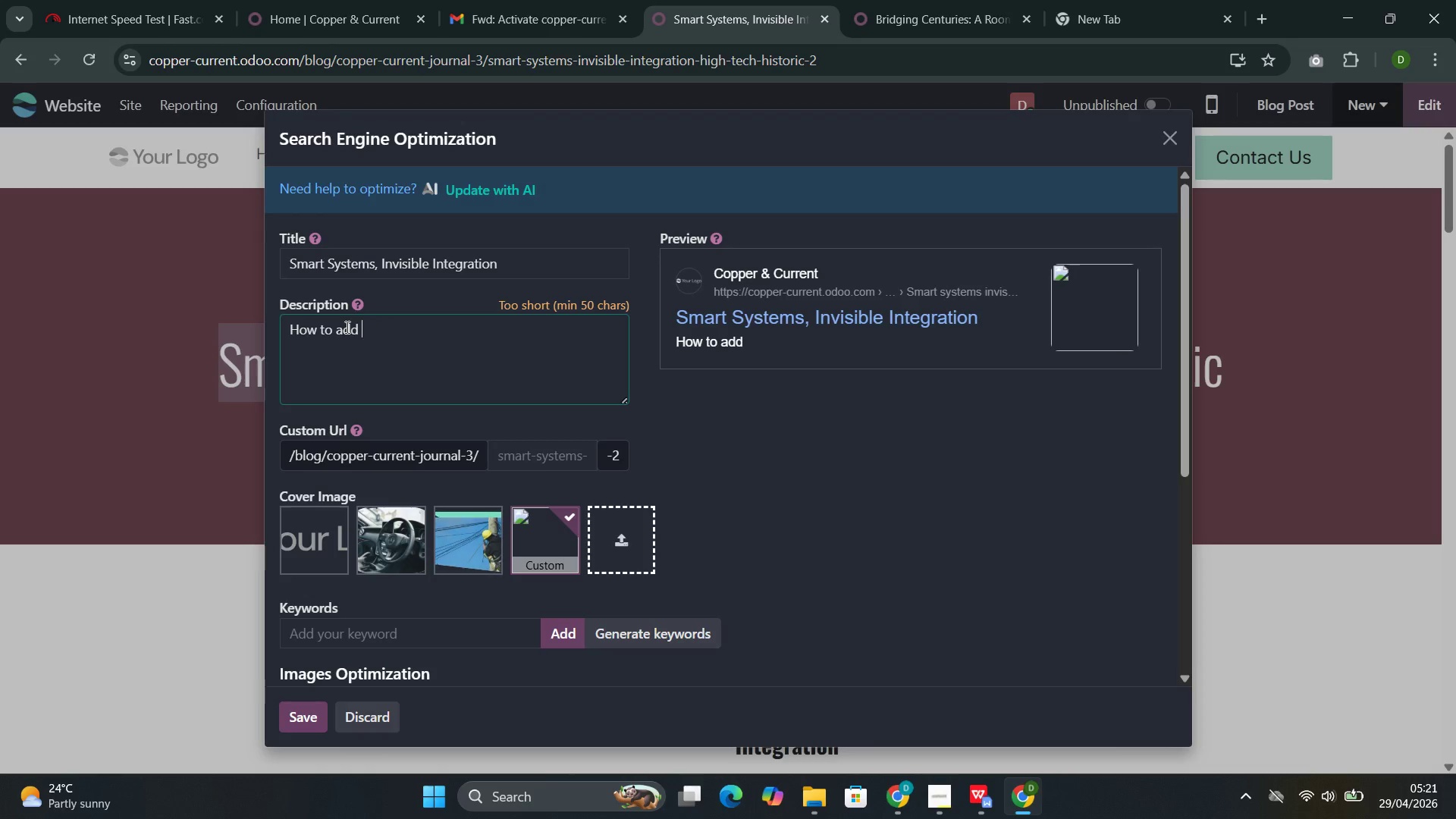 
key(Control+S)
 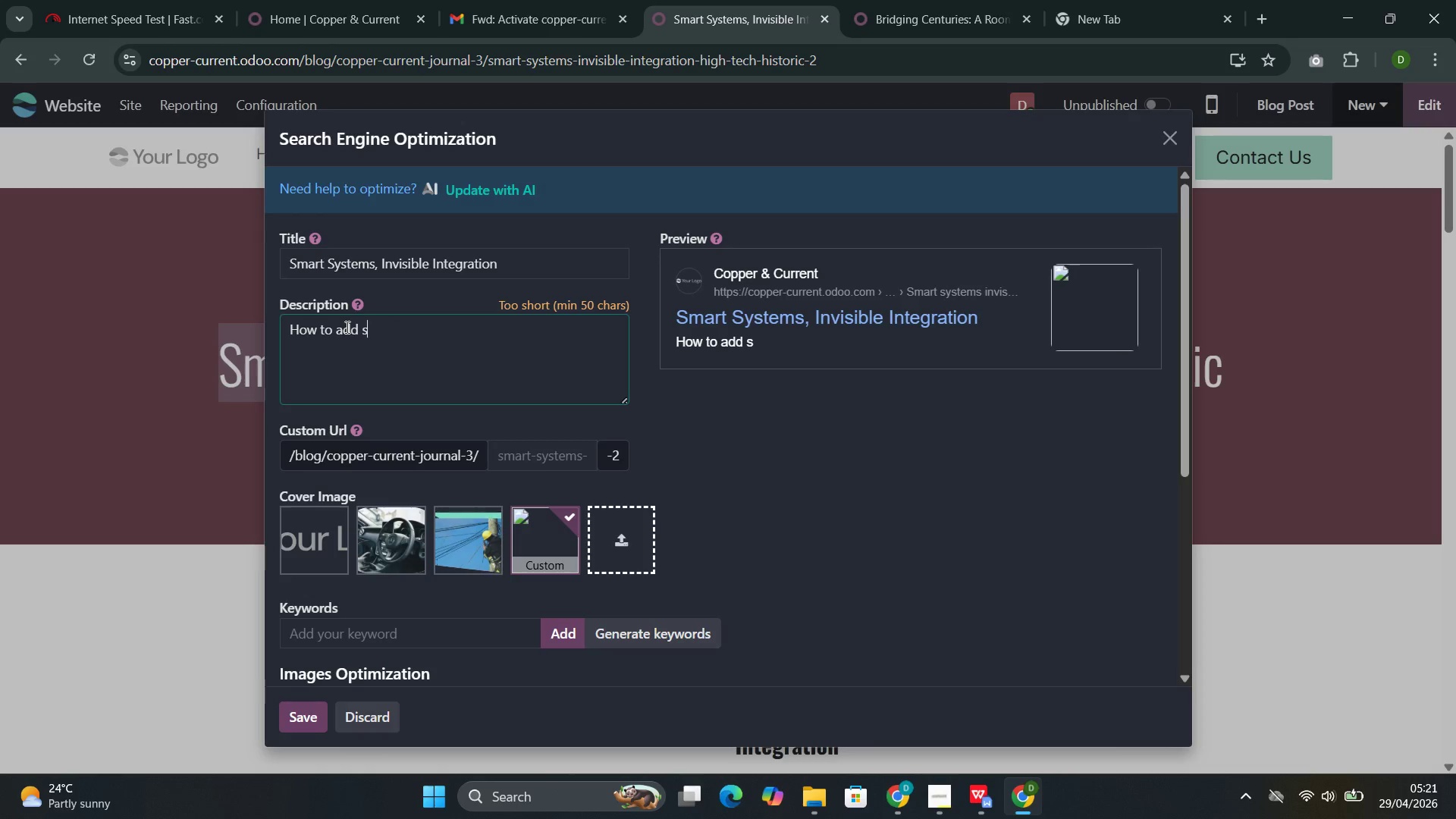 
key(Control+M)
 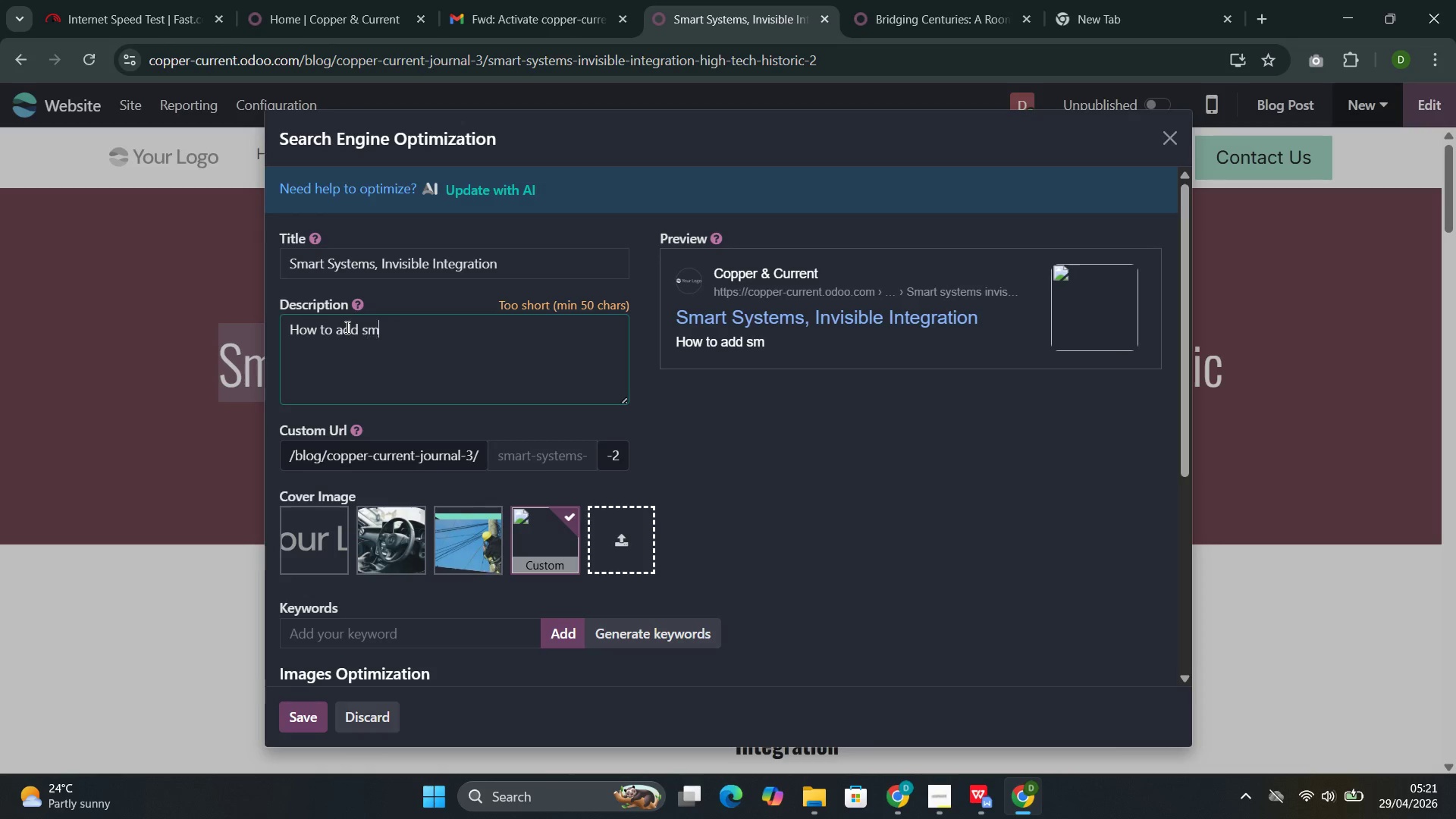 
key(Control+A)
 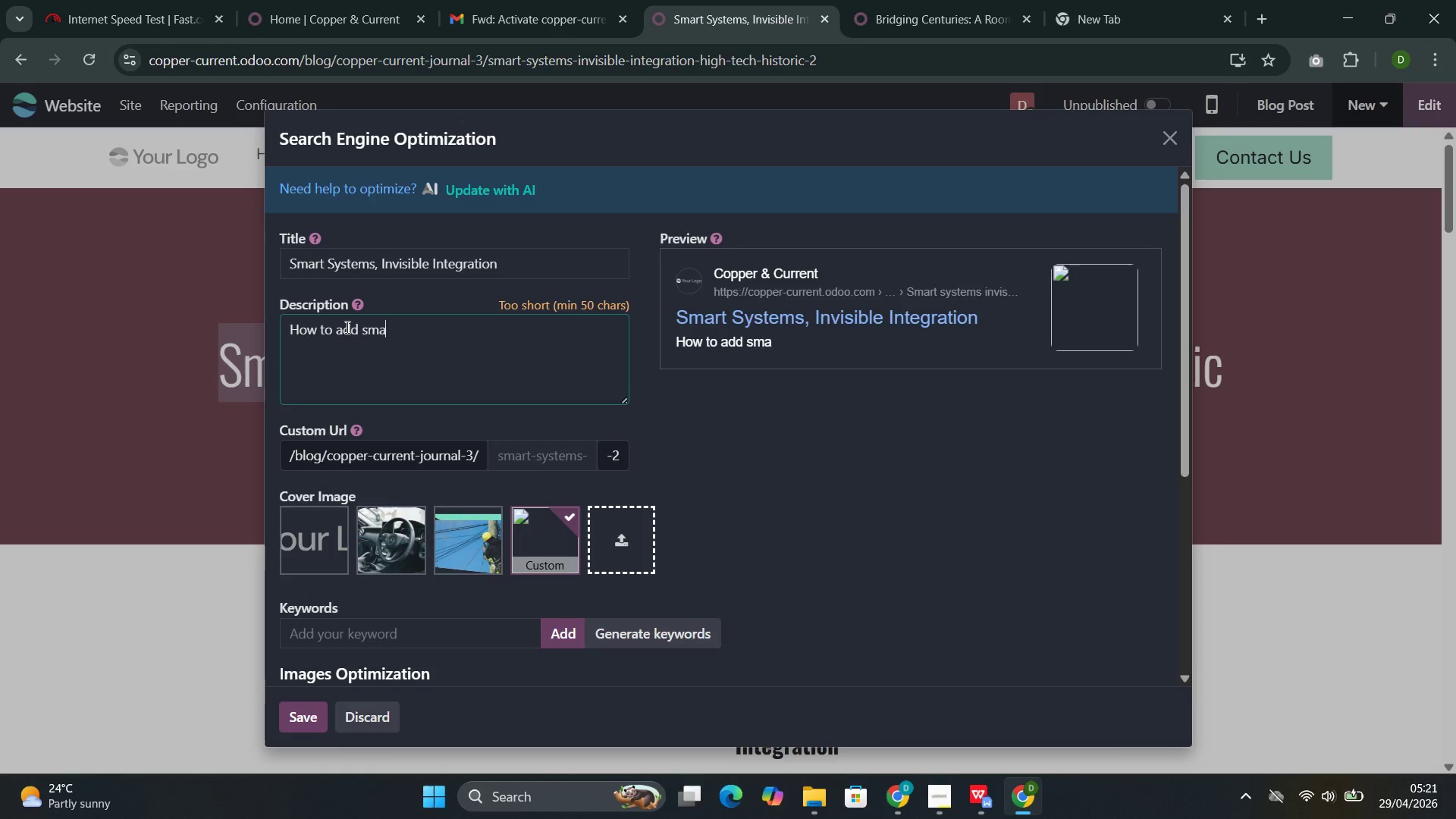 
key(Control+R)
 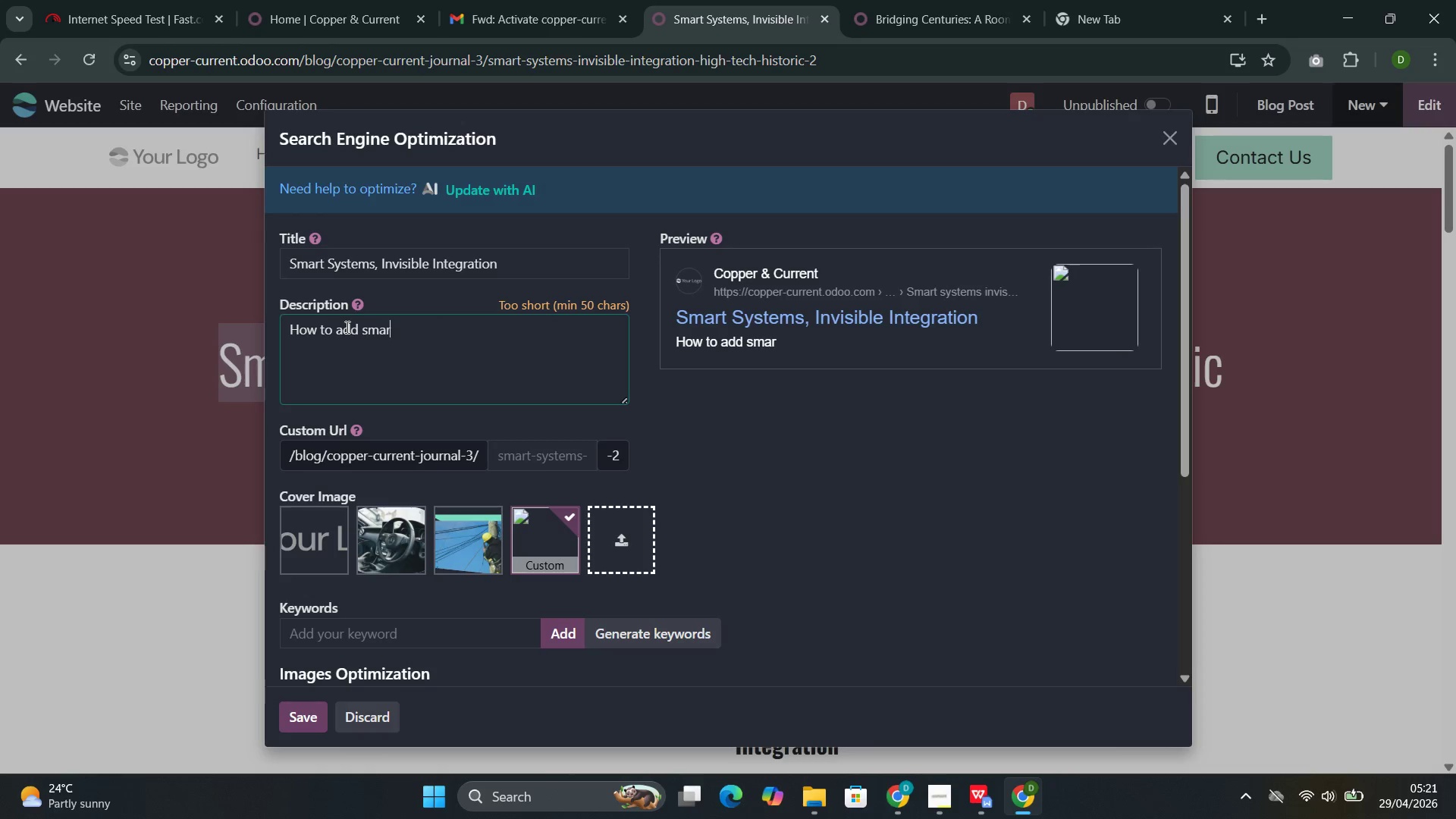 
key(Control+T)
 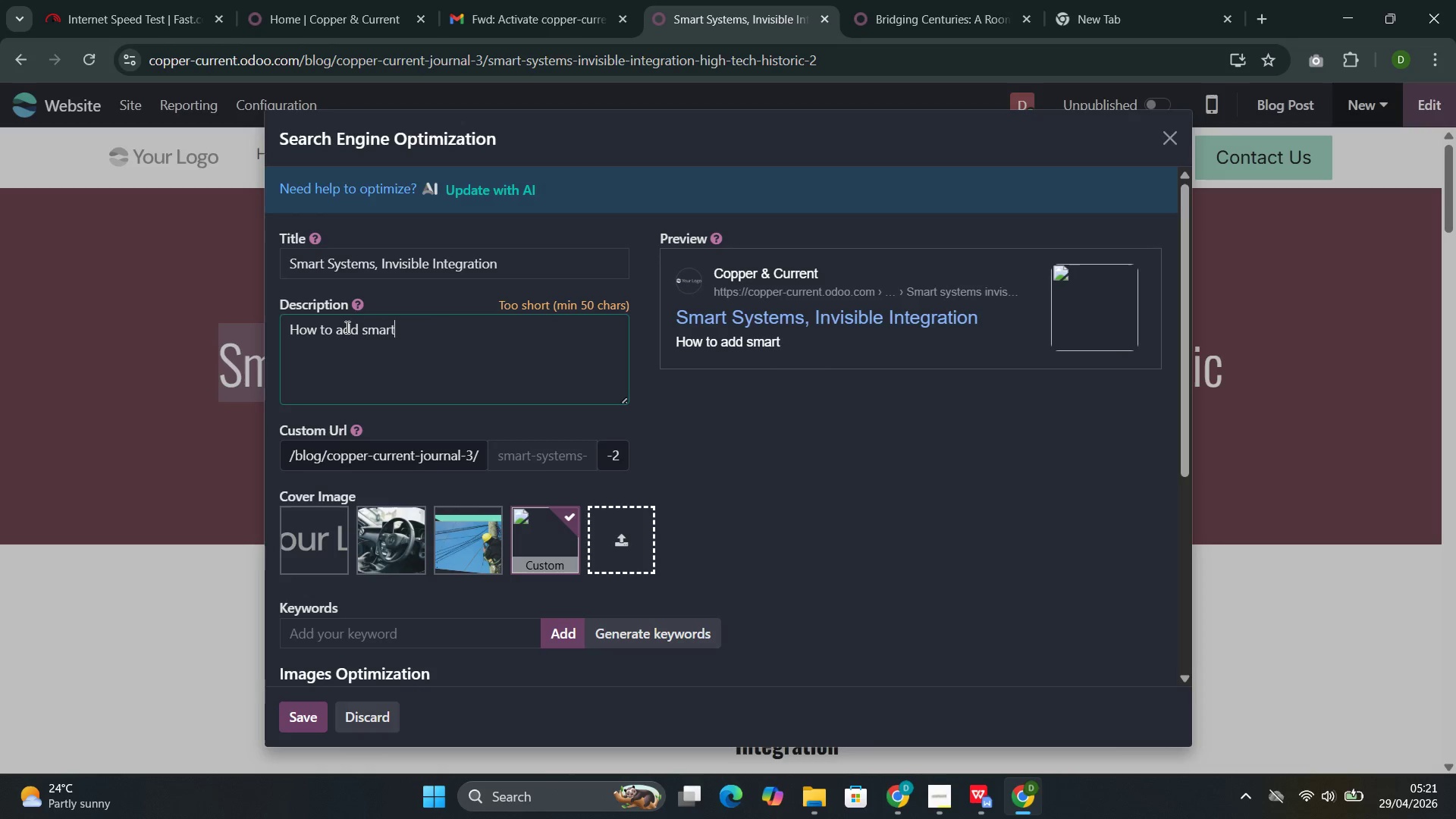 
key(Control+Space)
 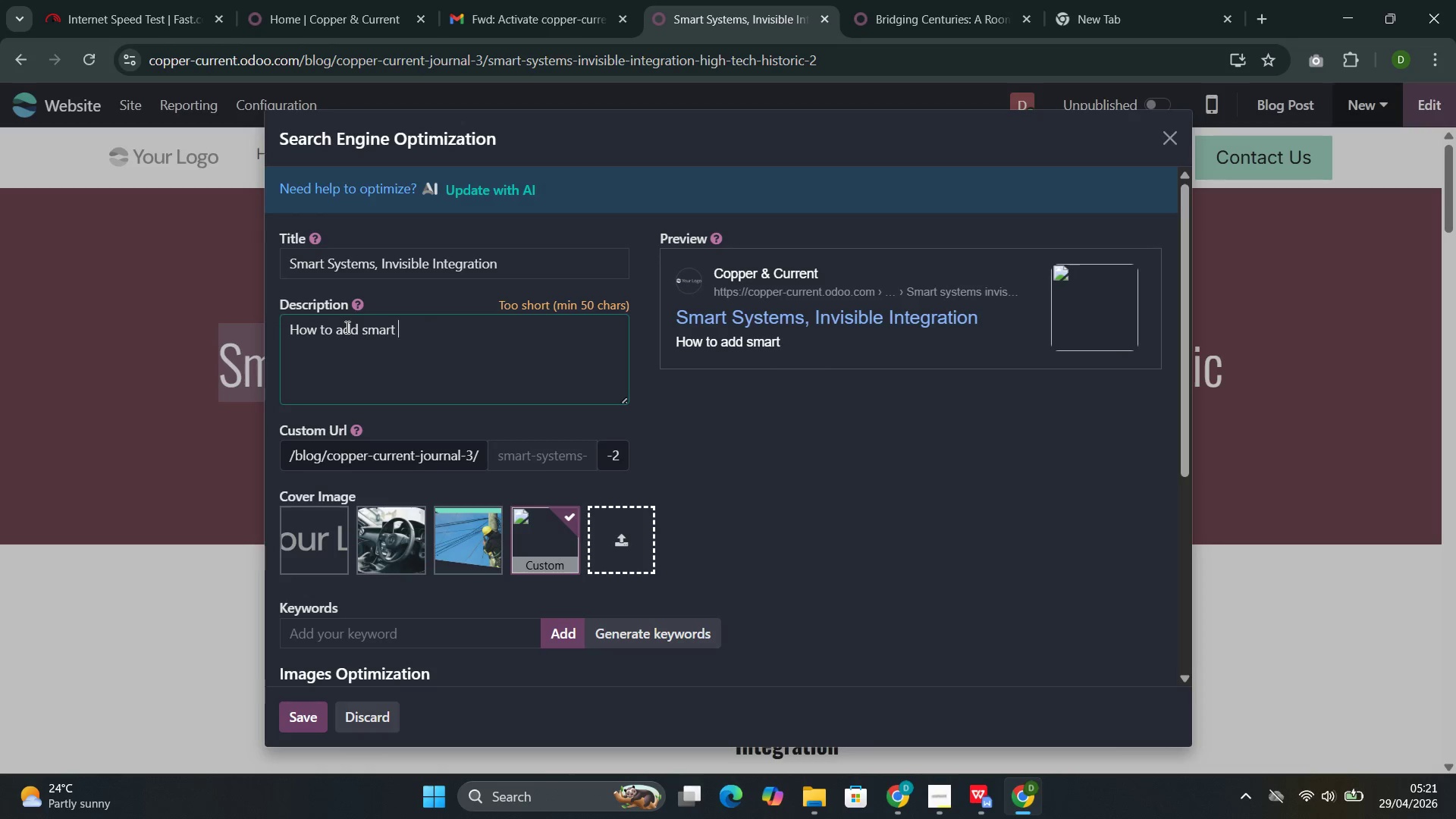 
key(Control+L)
 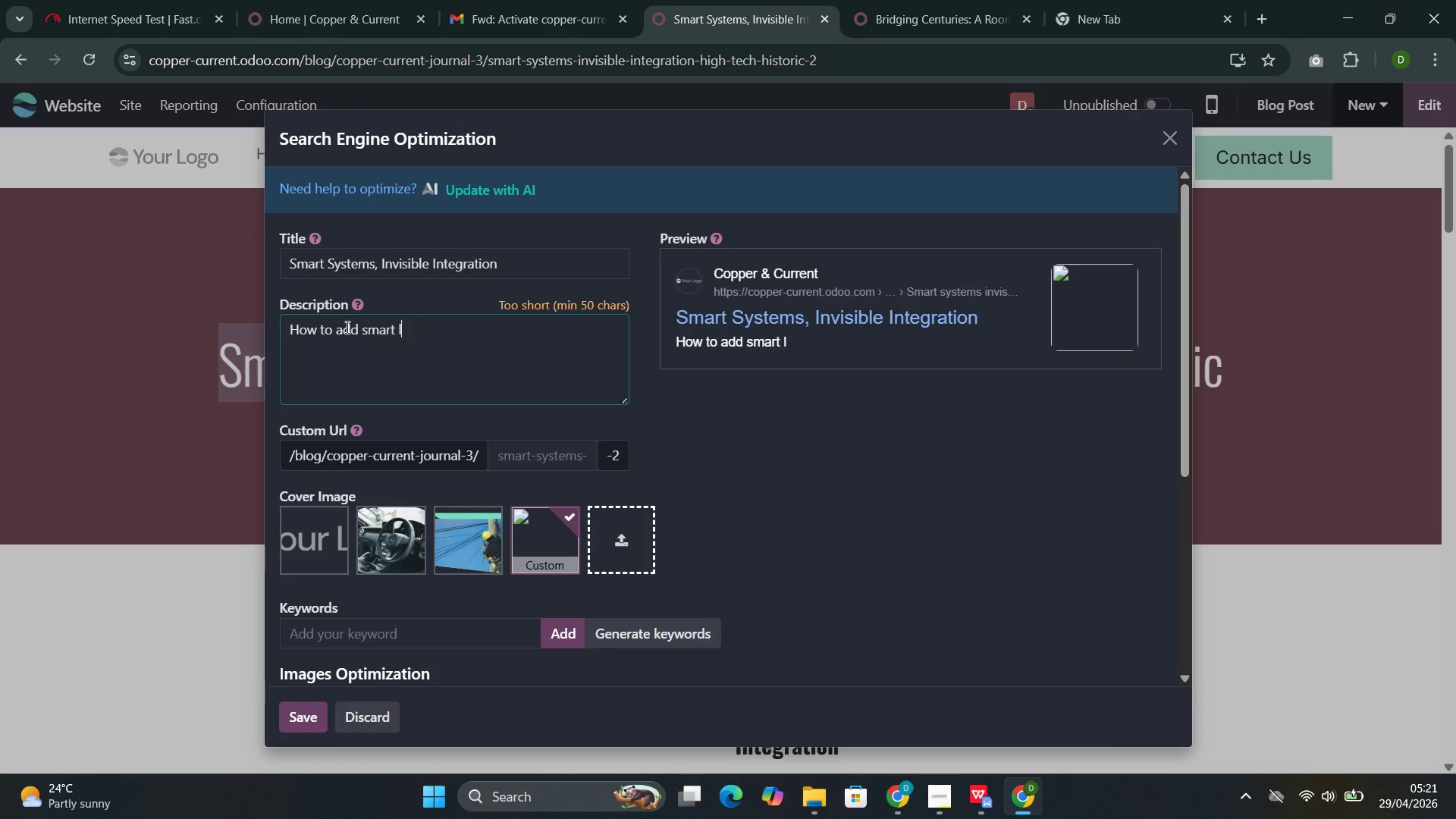 
key(Control+I)
 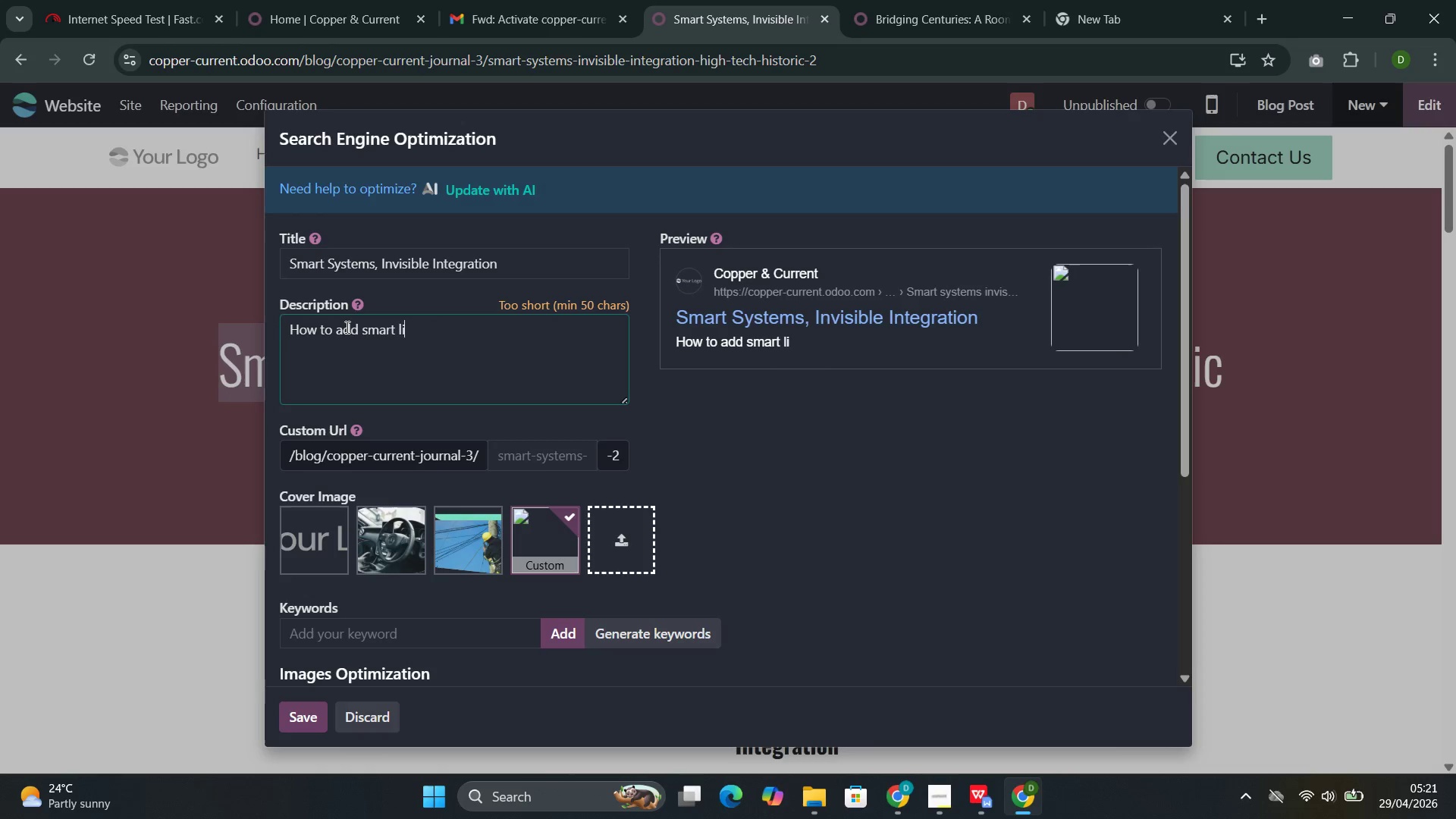 
key(Control+G)
 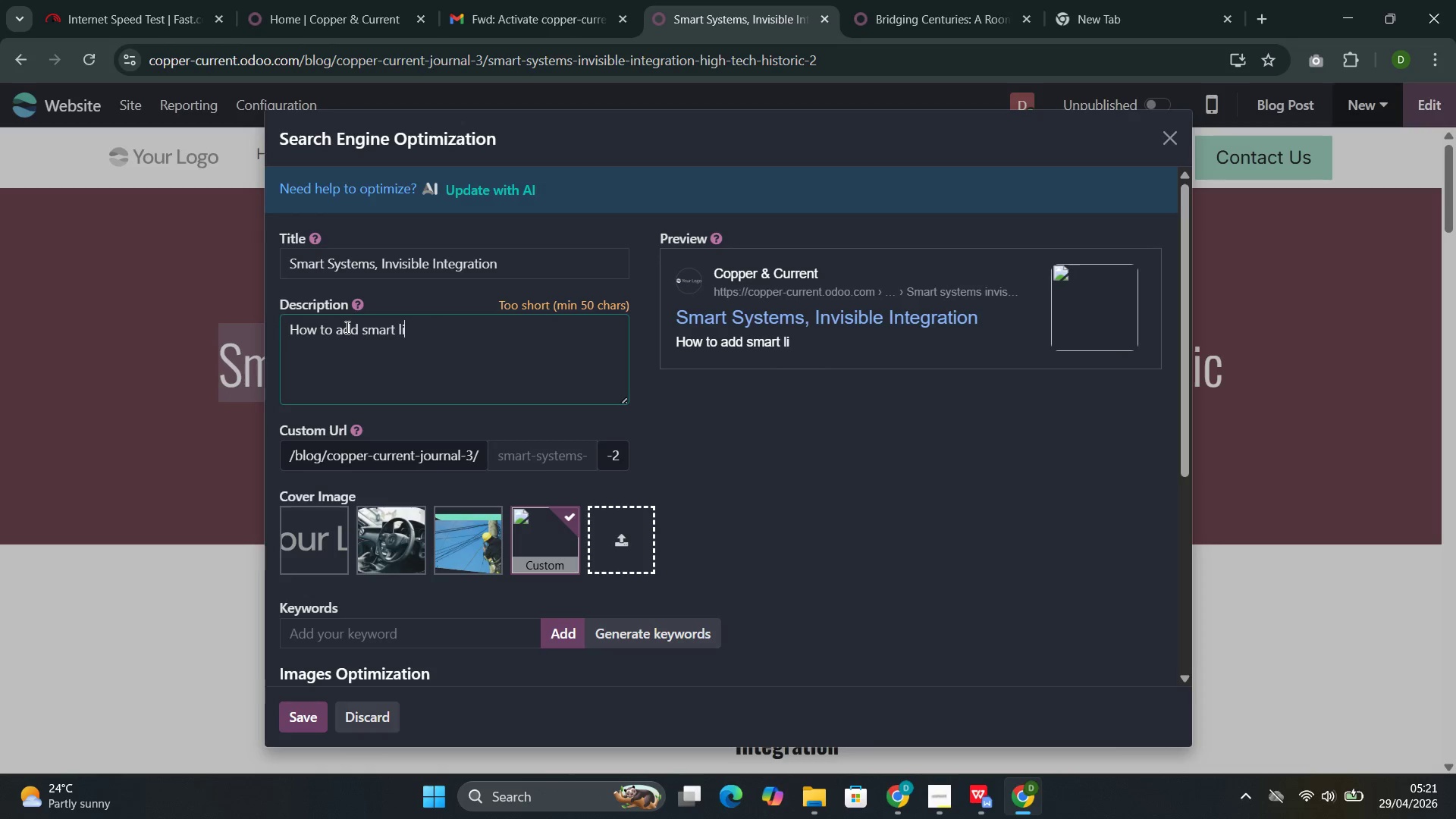 
key(Control+H)
 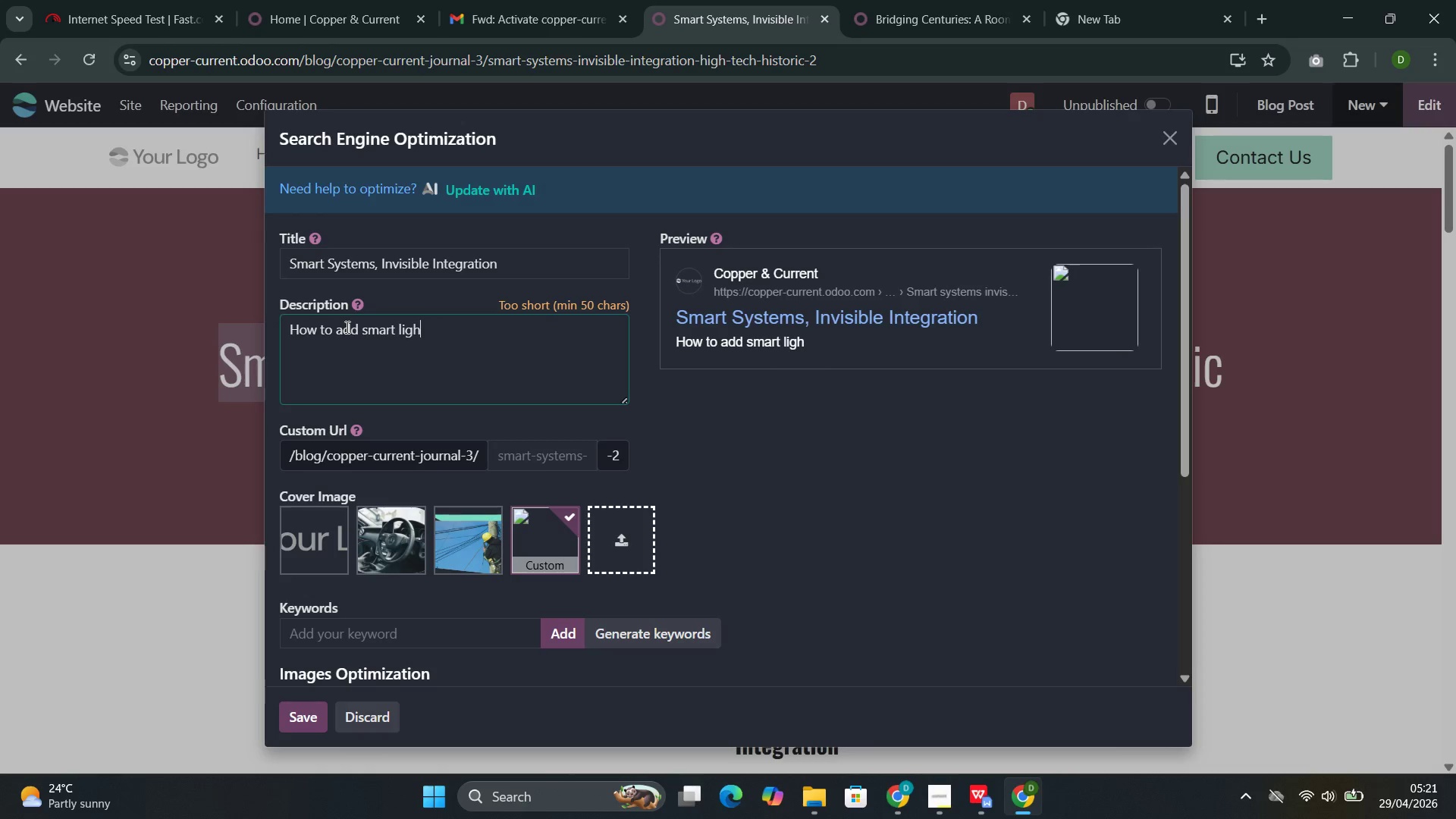 
key(Control+T)
 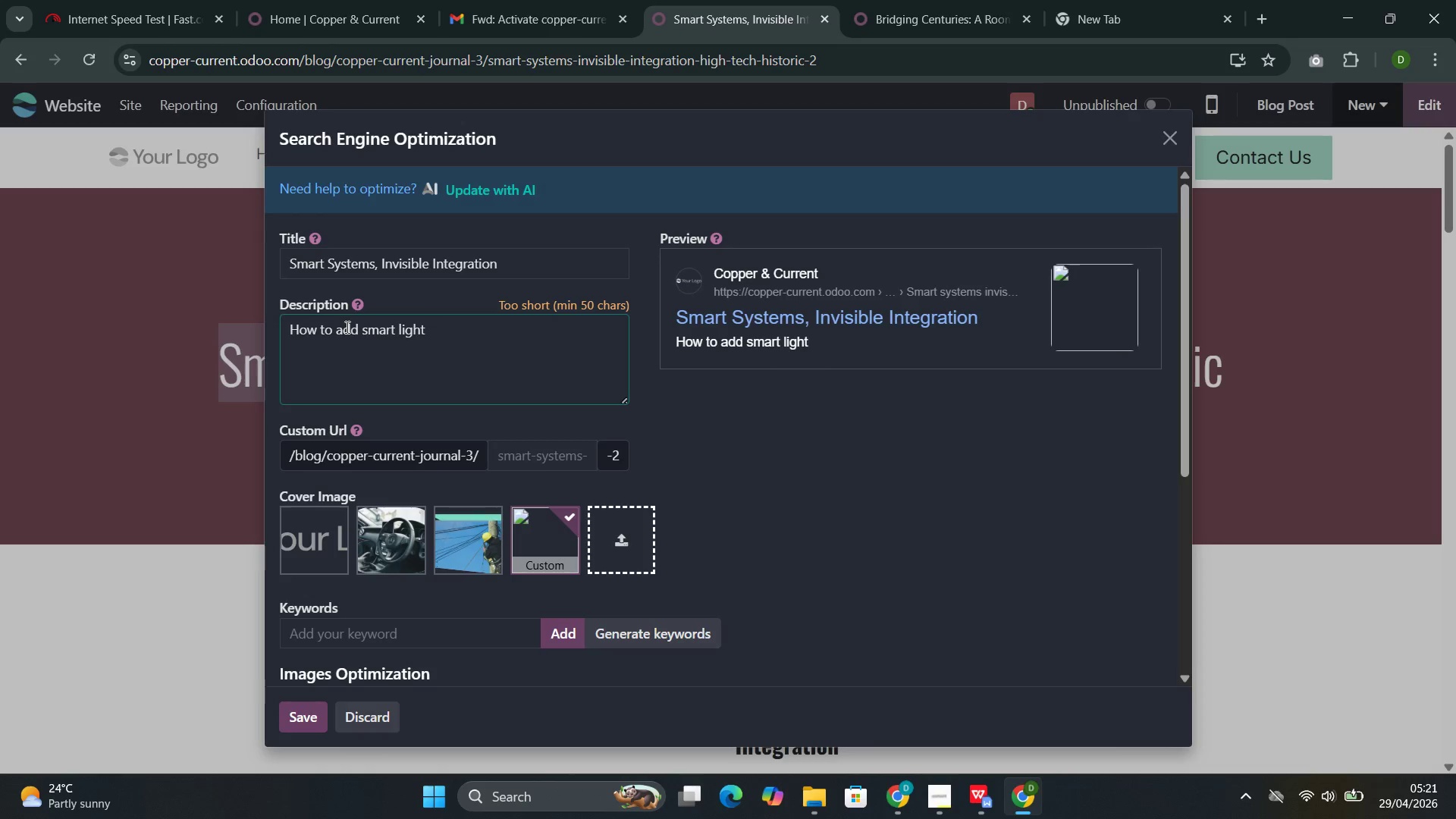 
key(Control+I)
 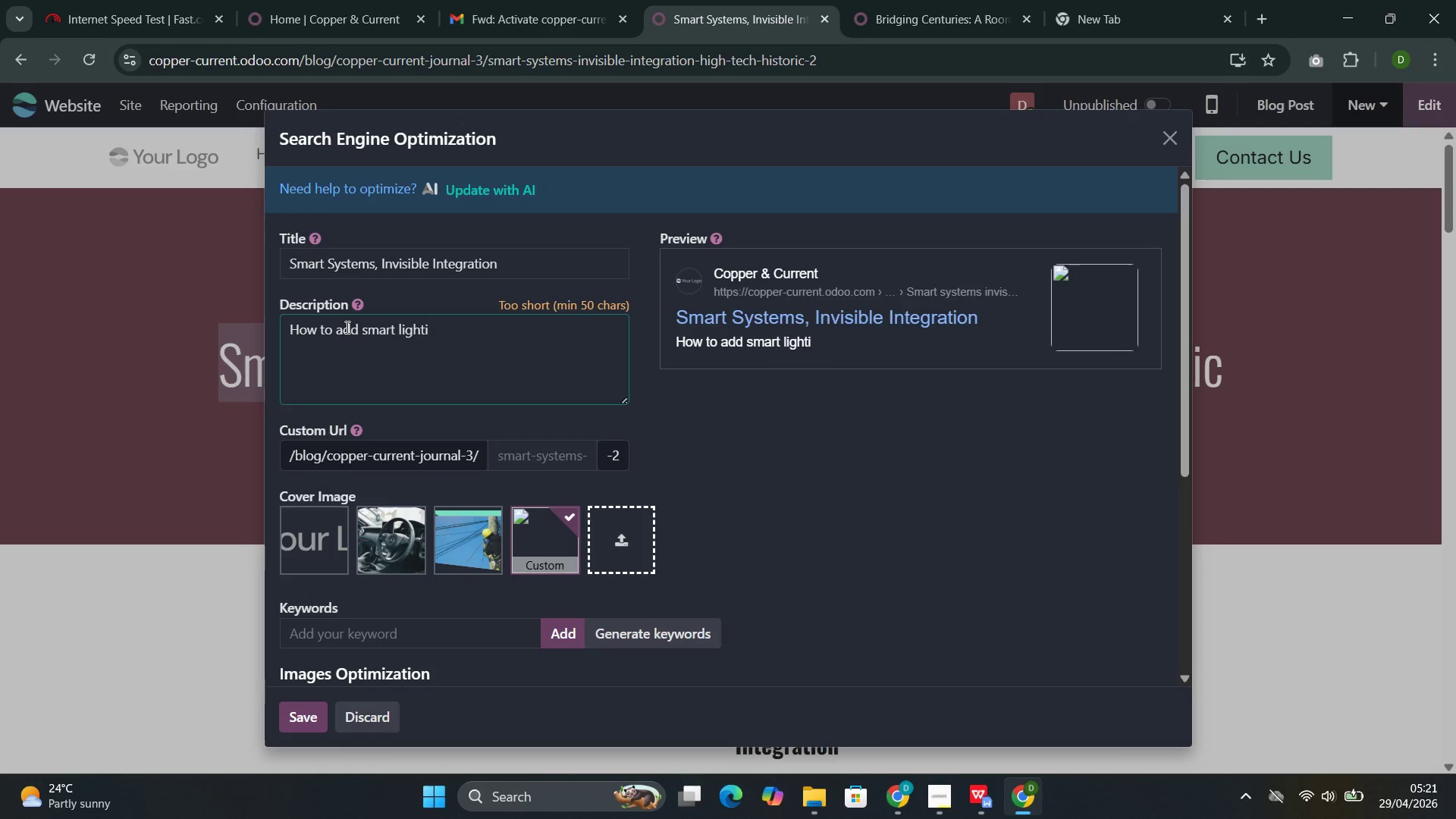 
key(Control+N)
 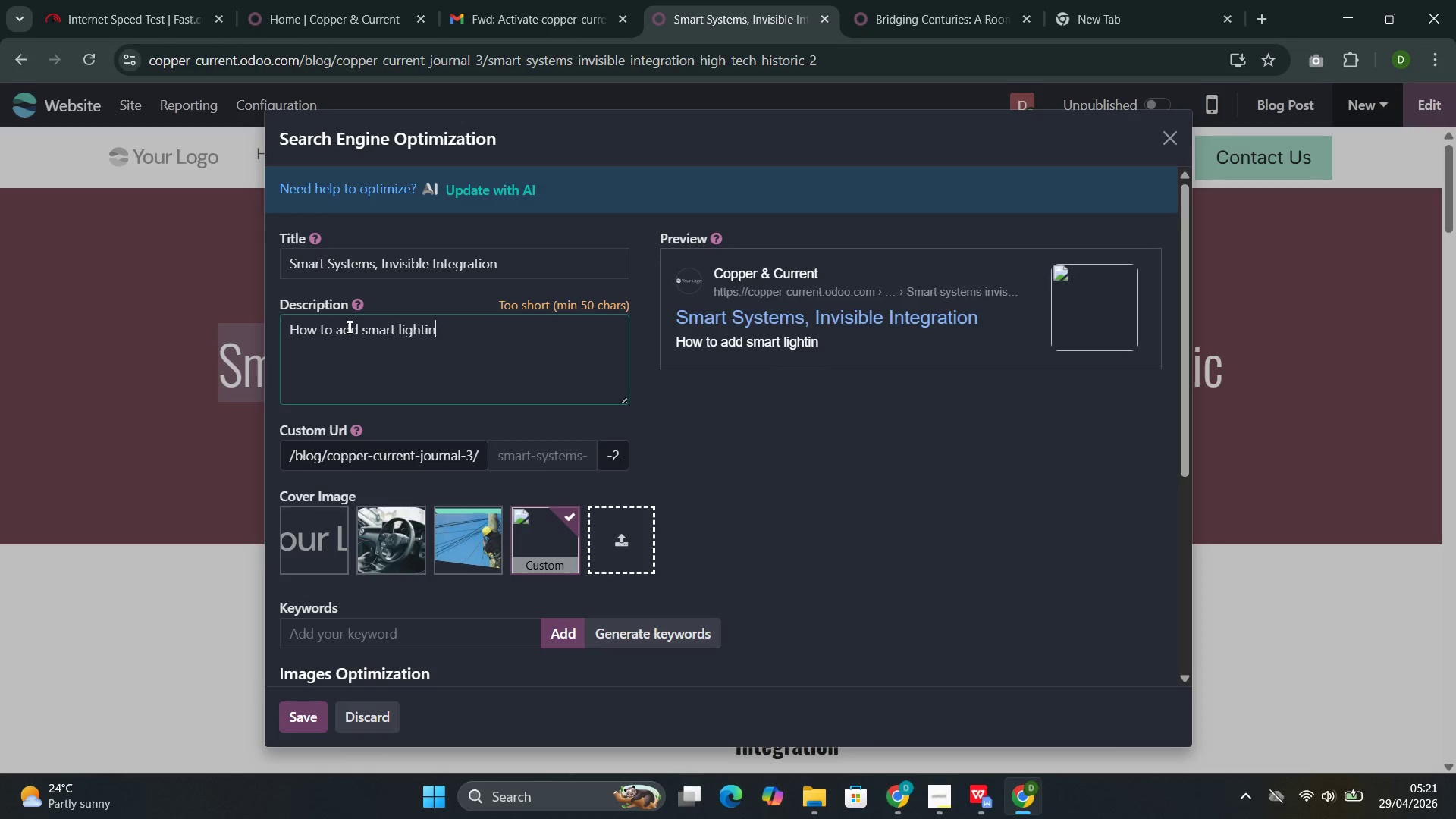 
key(Control+G)
 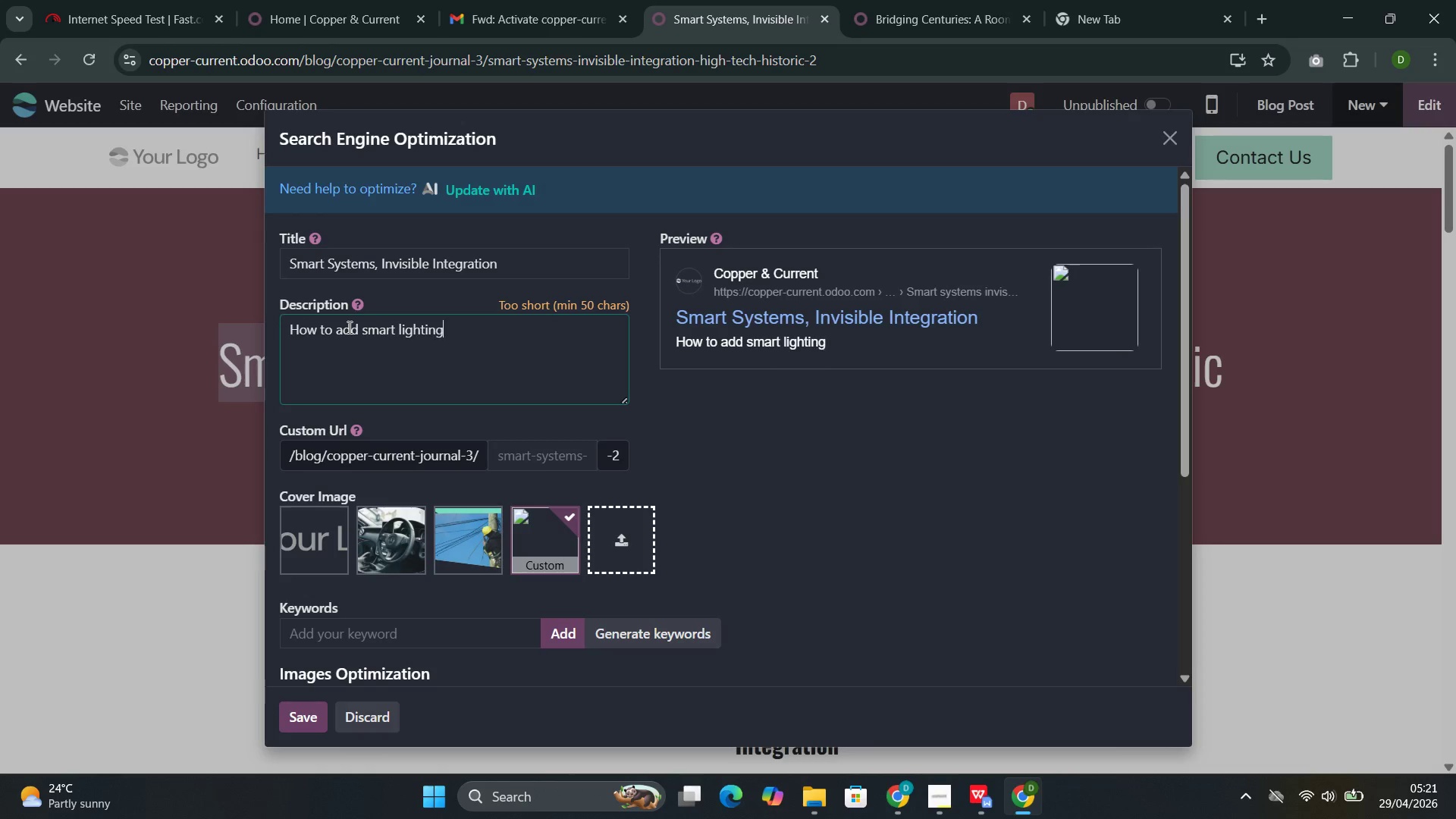 
key(Control+Space)
 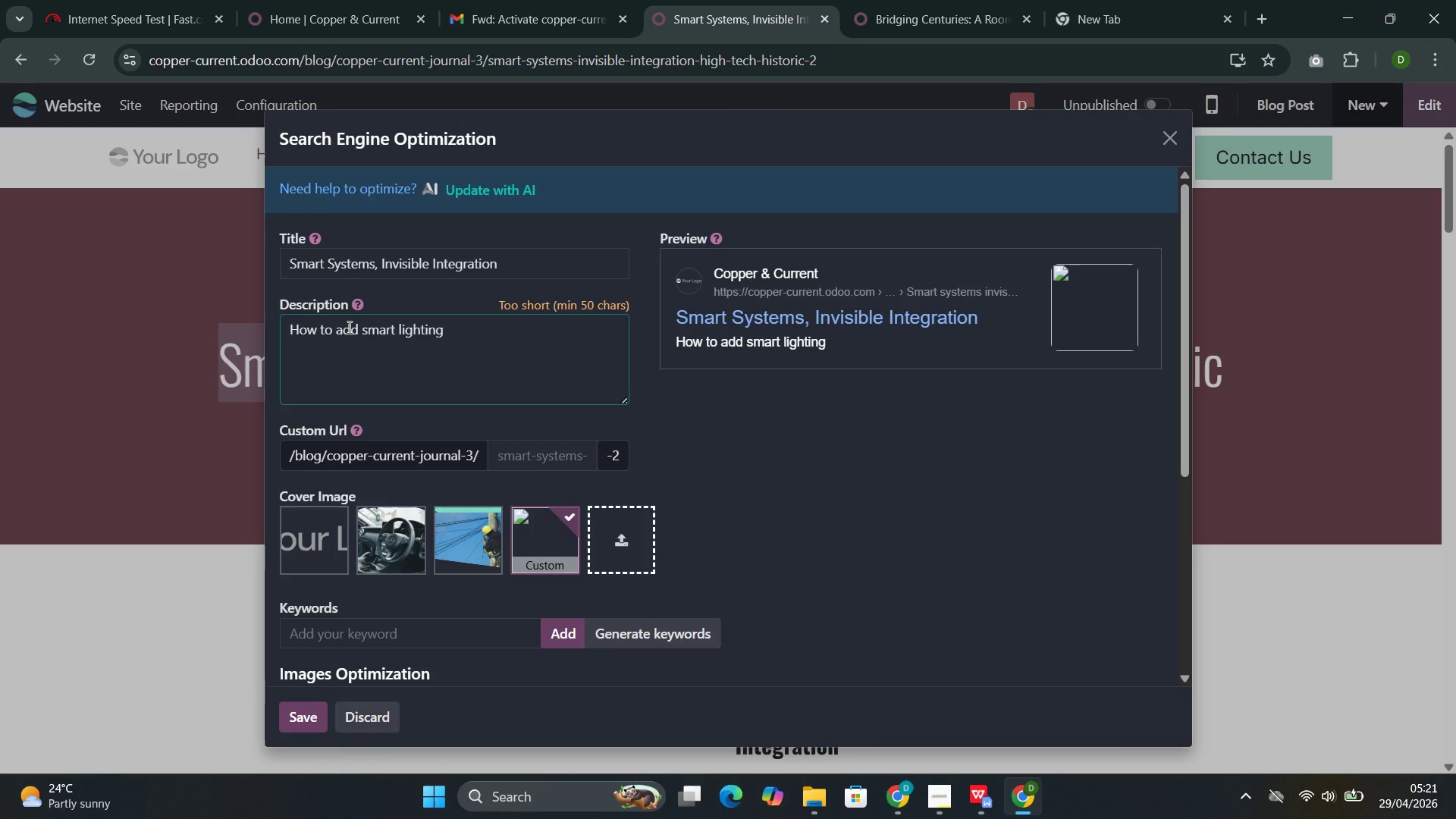 
key(Control+Backspace)
 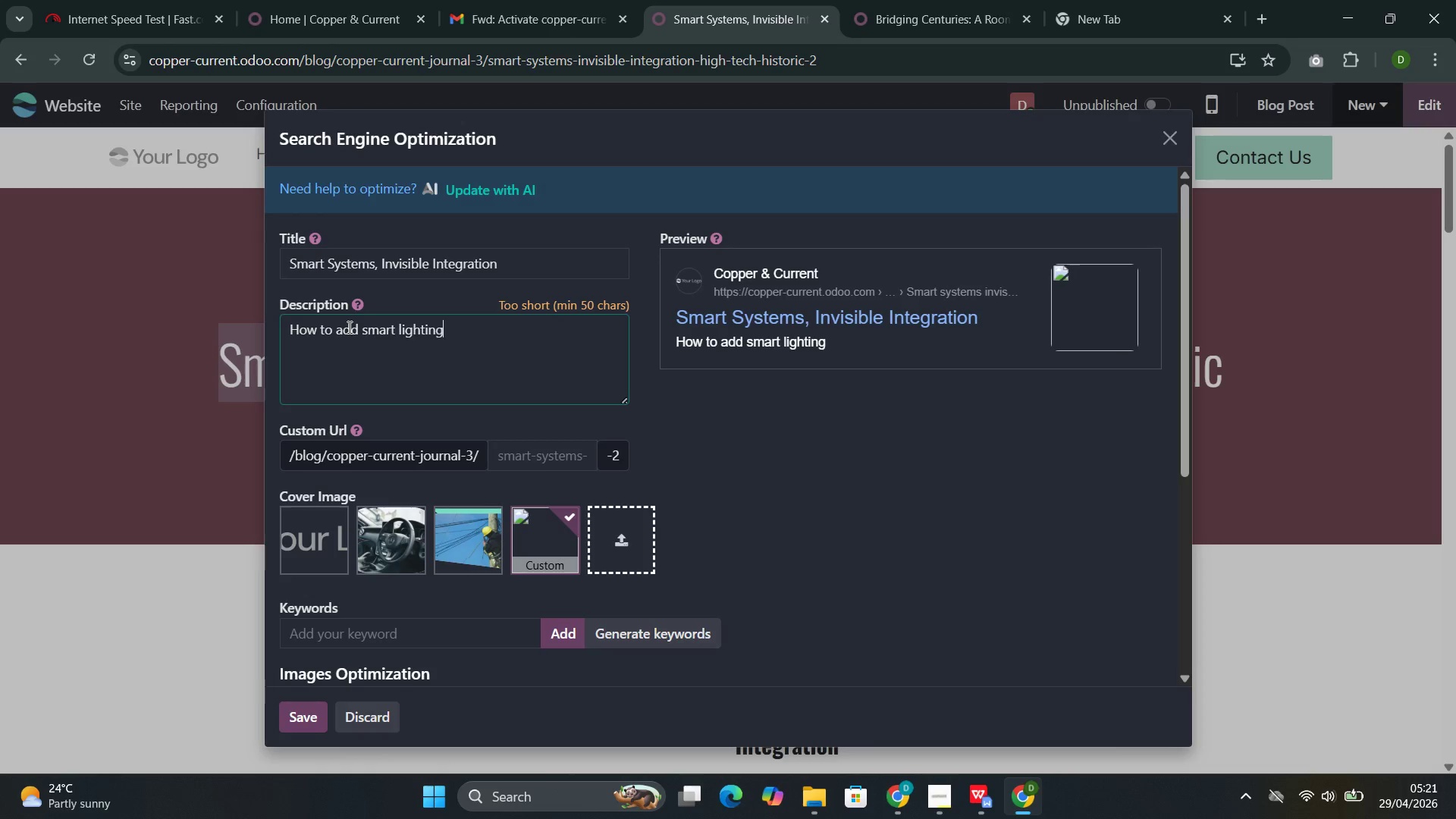 
key(Control+Comma)
 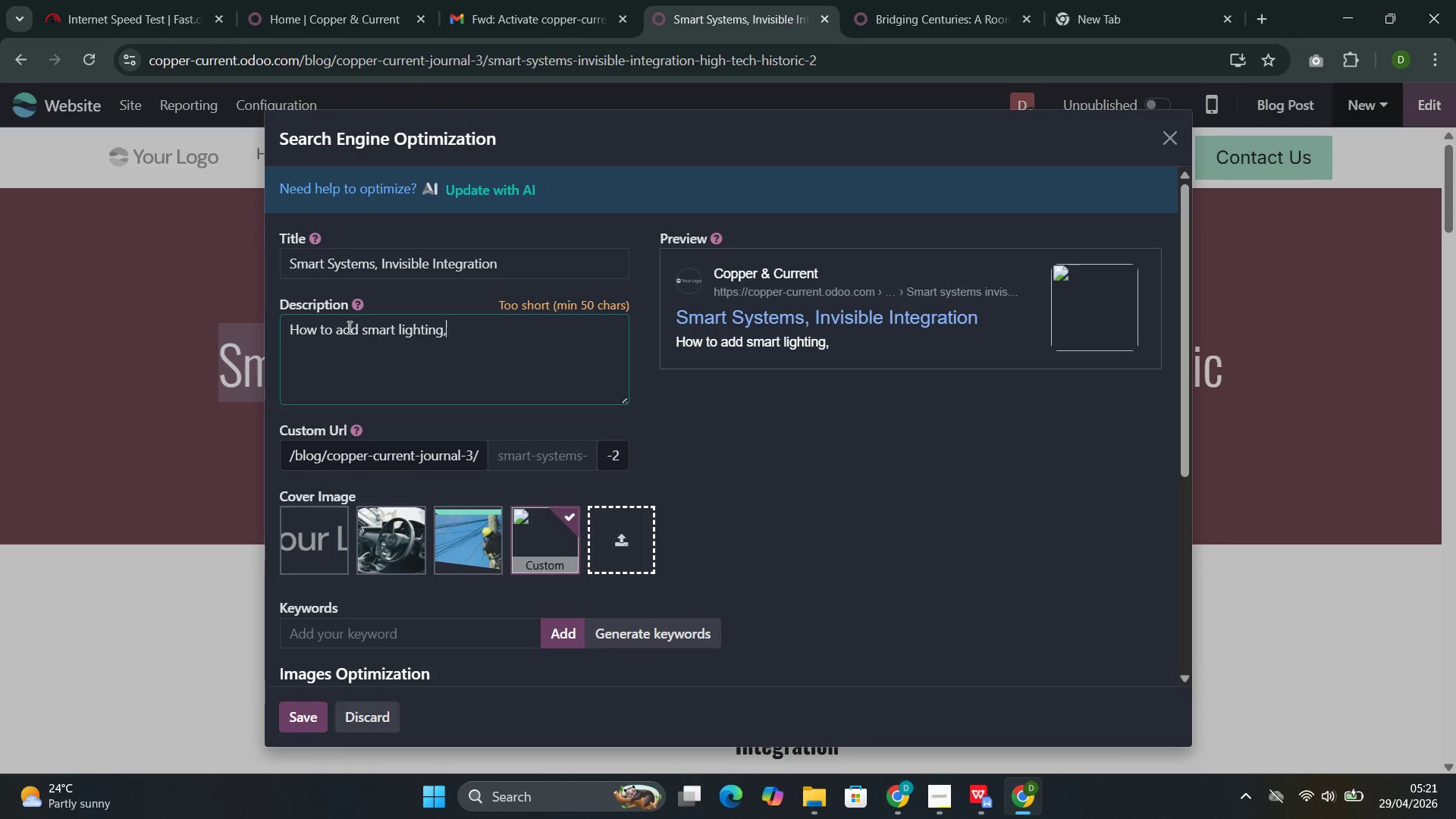 
key(Control+Space)
 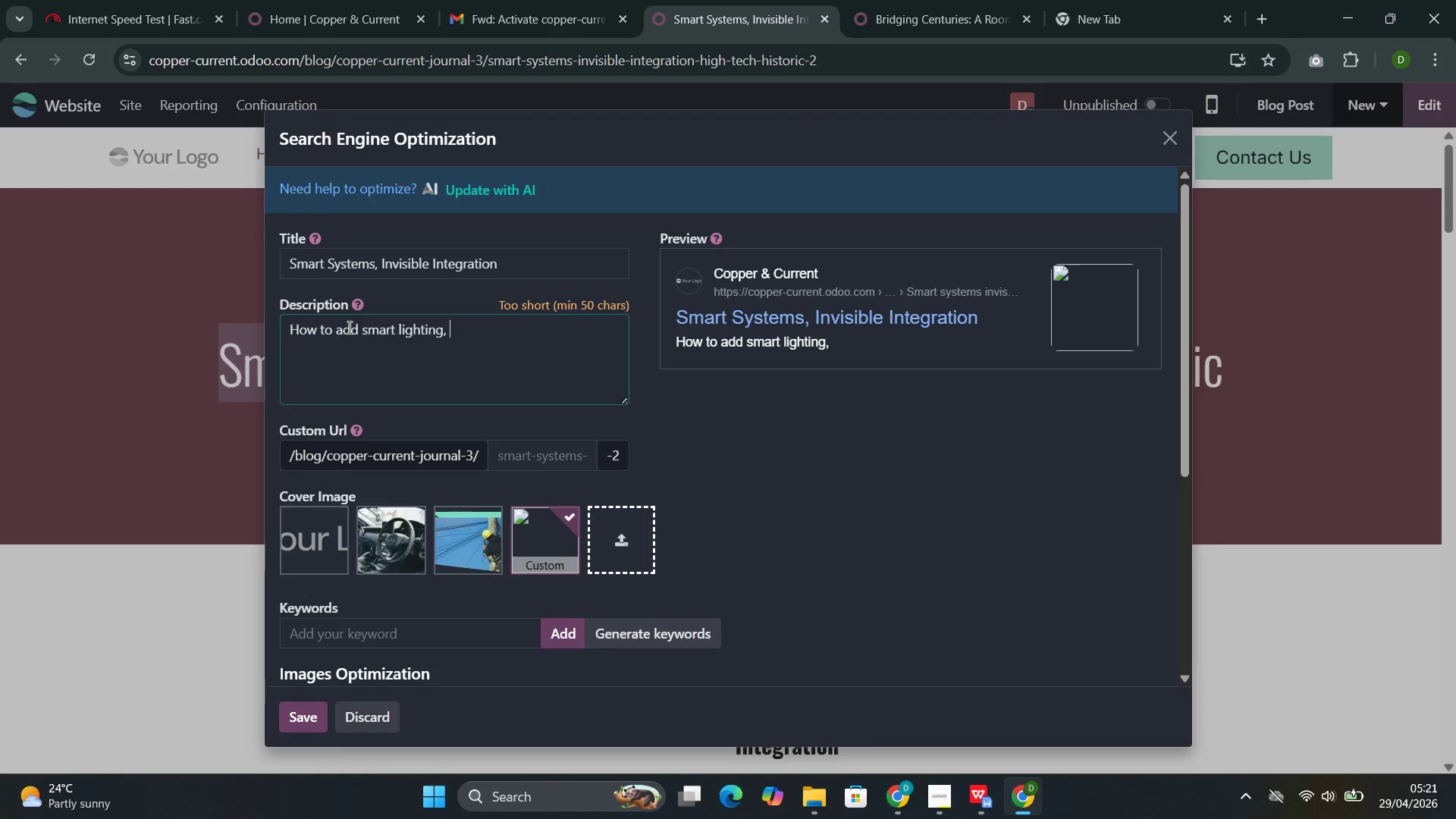 
key(Control+C)
 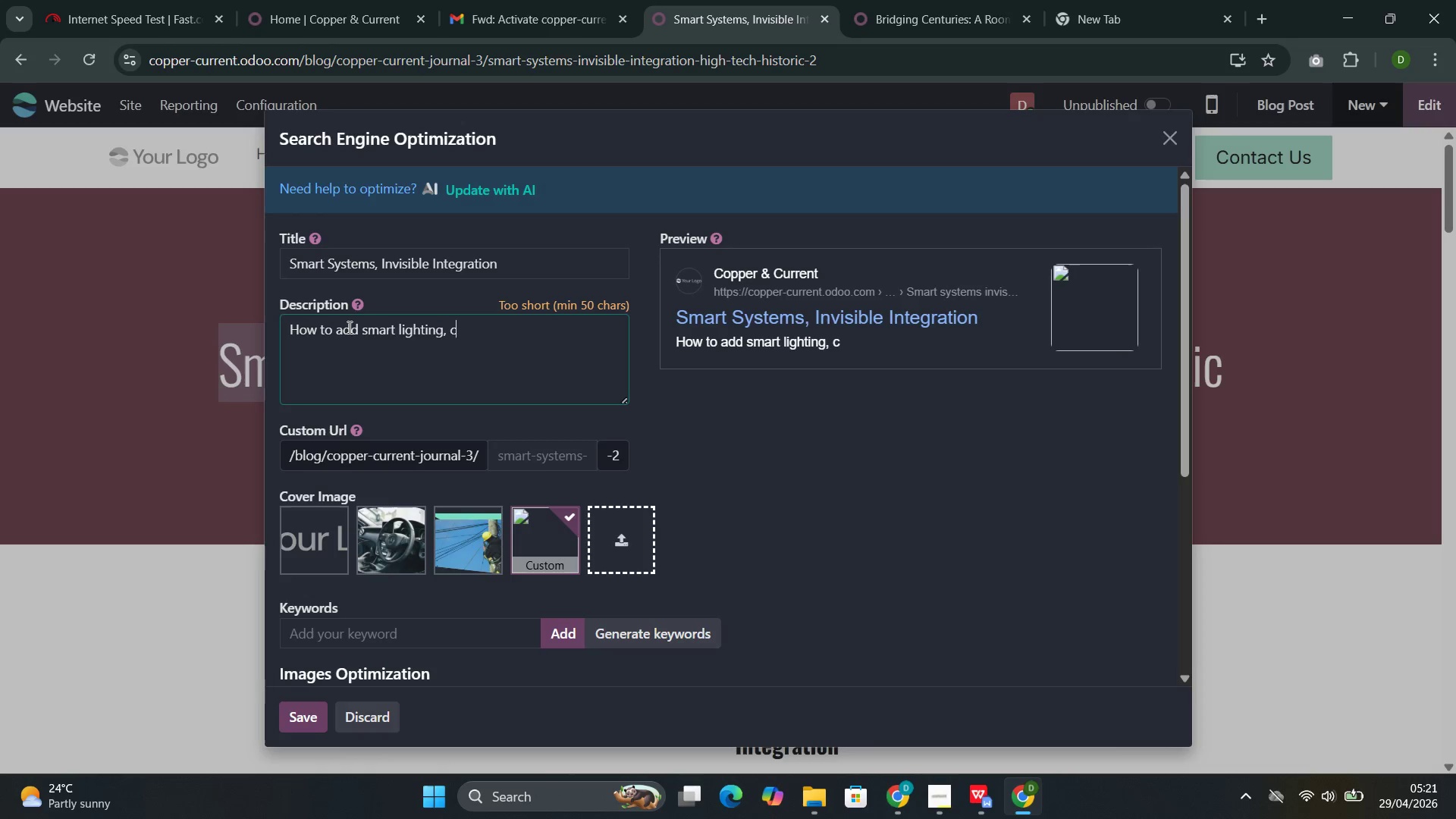 
key(Control+L)
 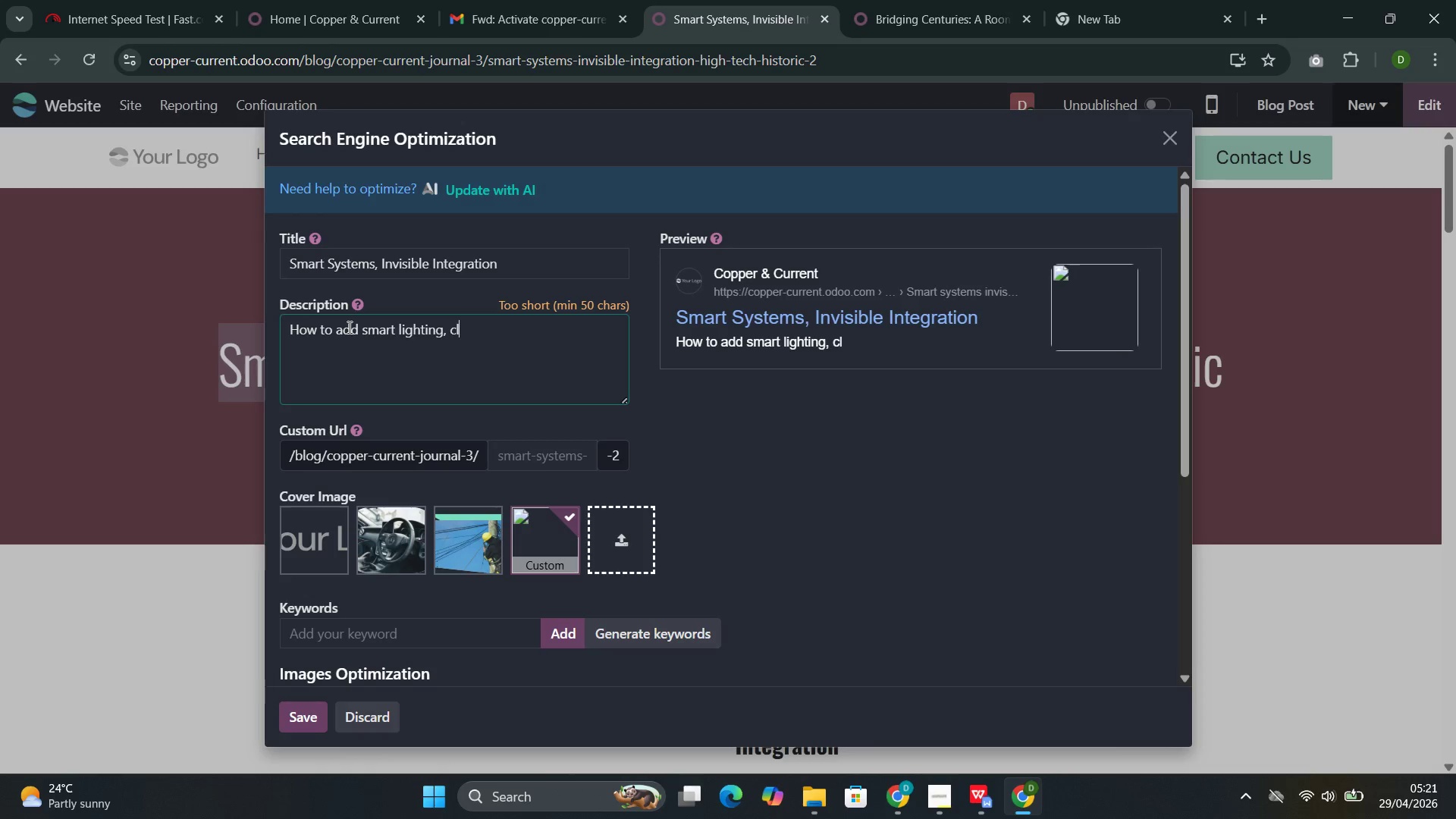 
key(Control+I)
 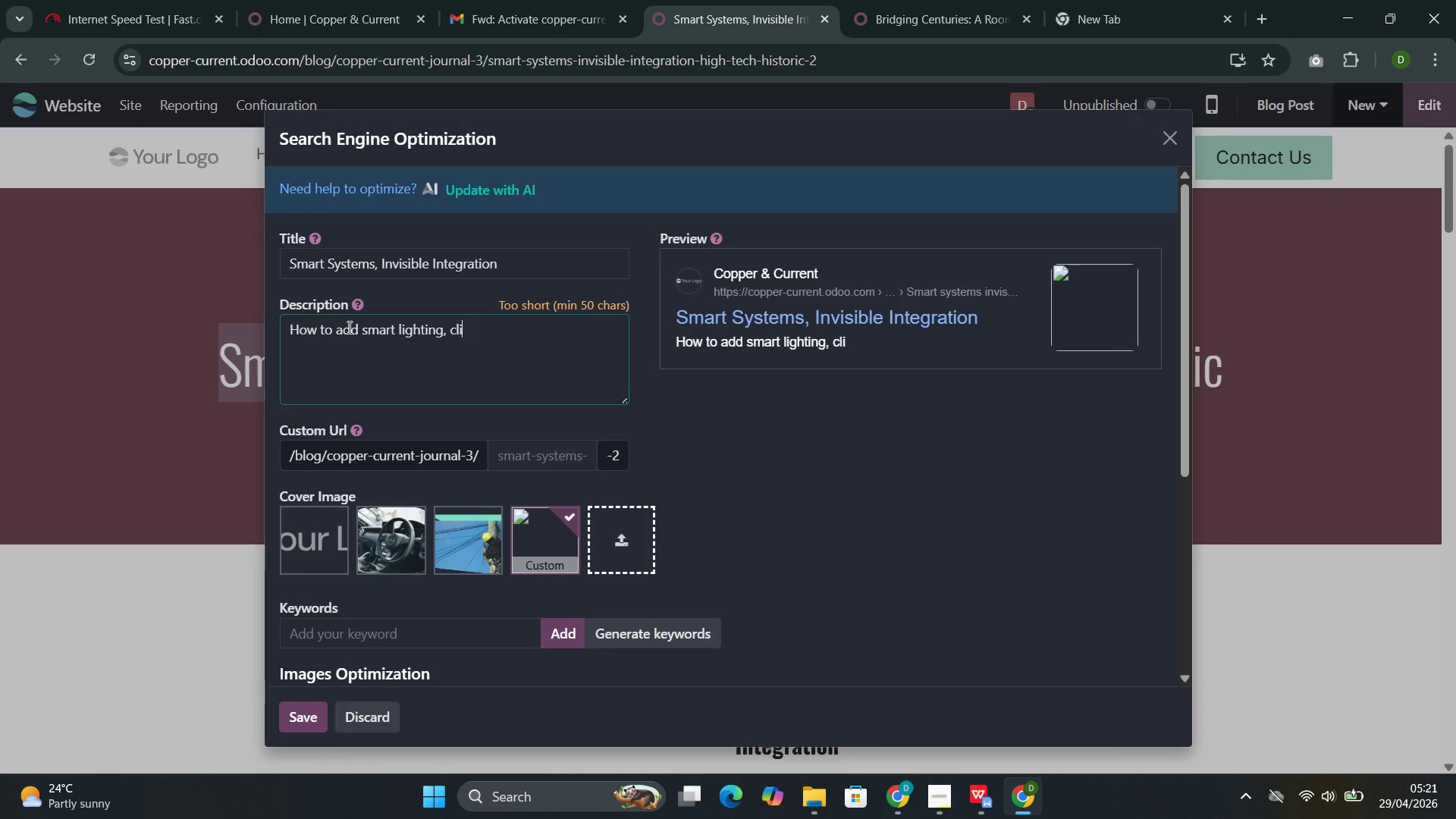 
key(Control+M)
 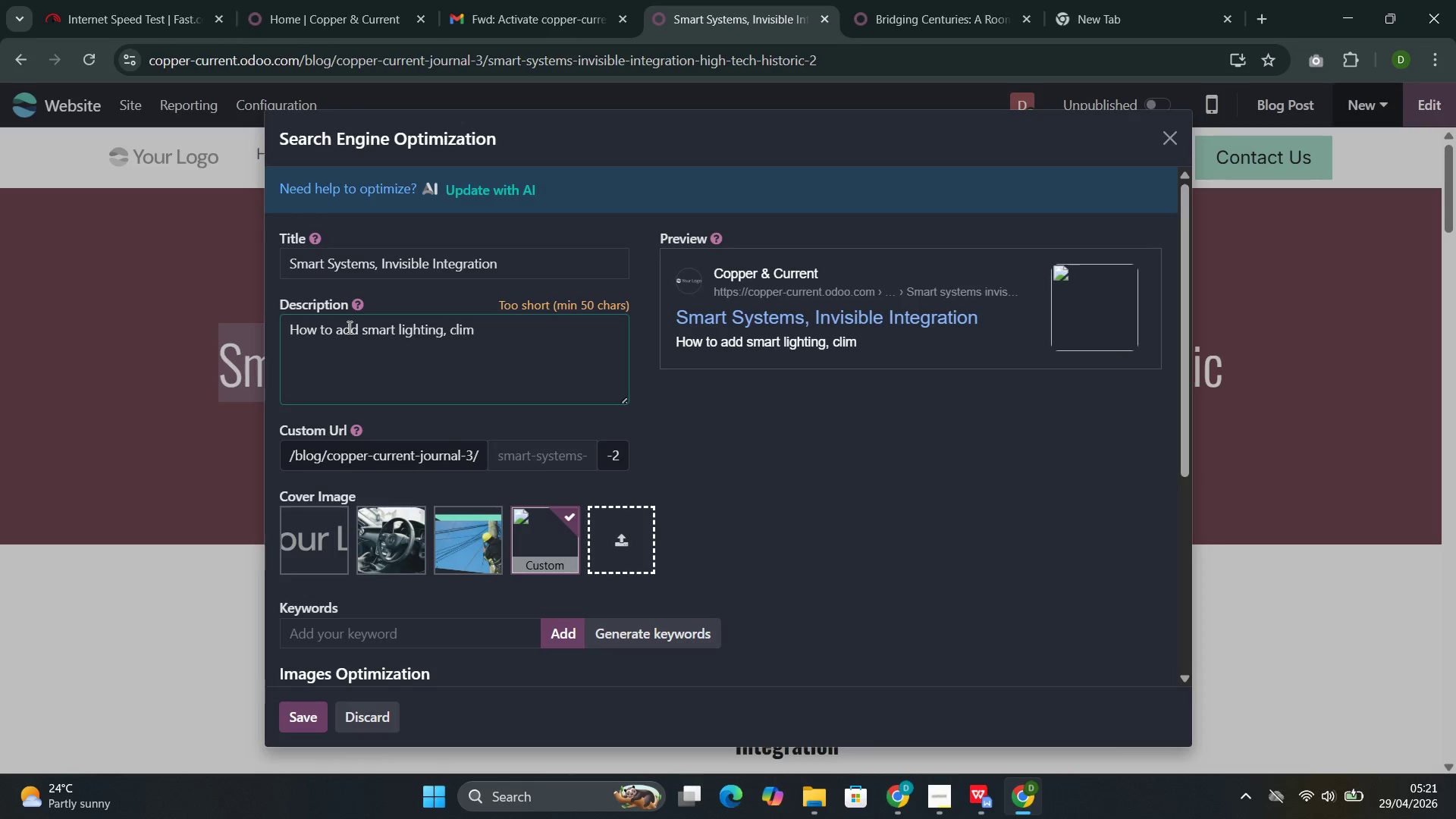 
key(Control+A)
 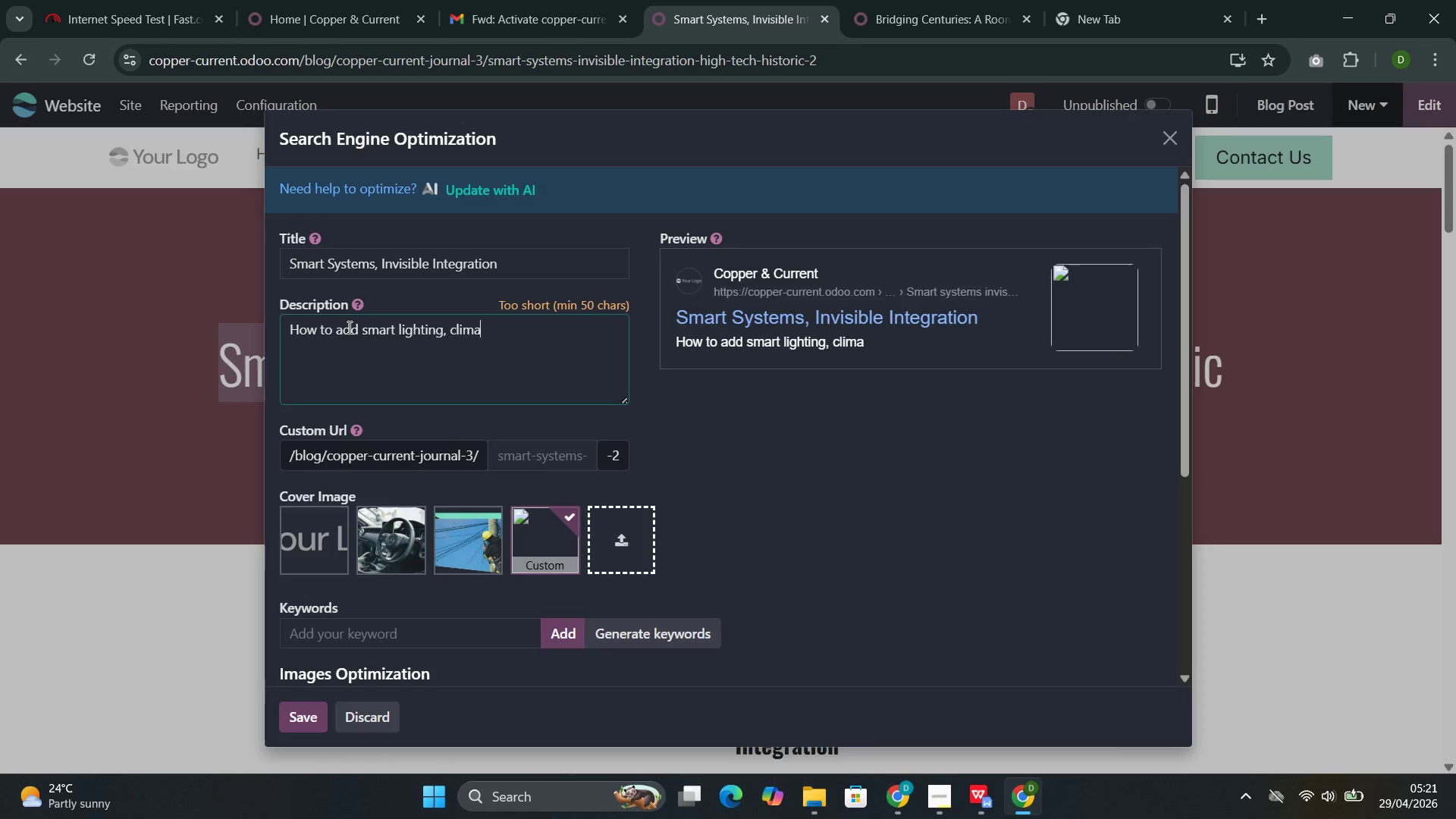 
key(Control+R)
 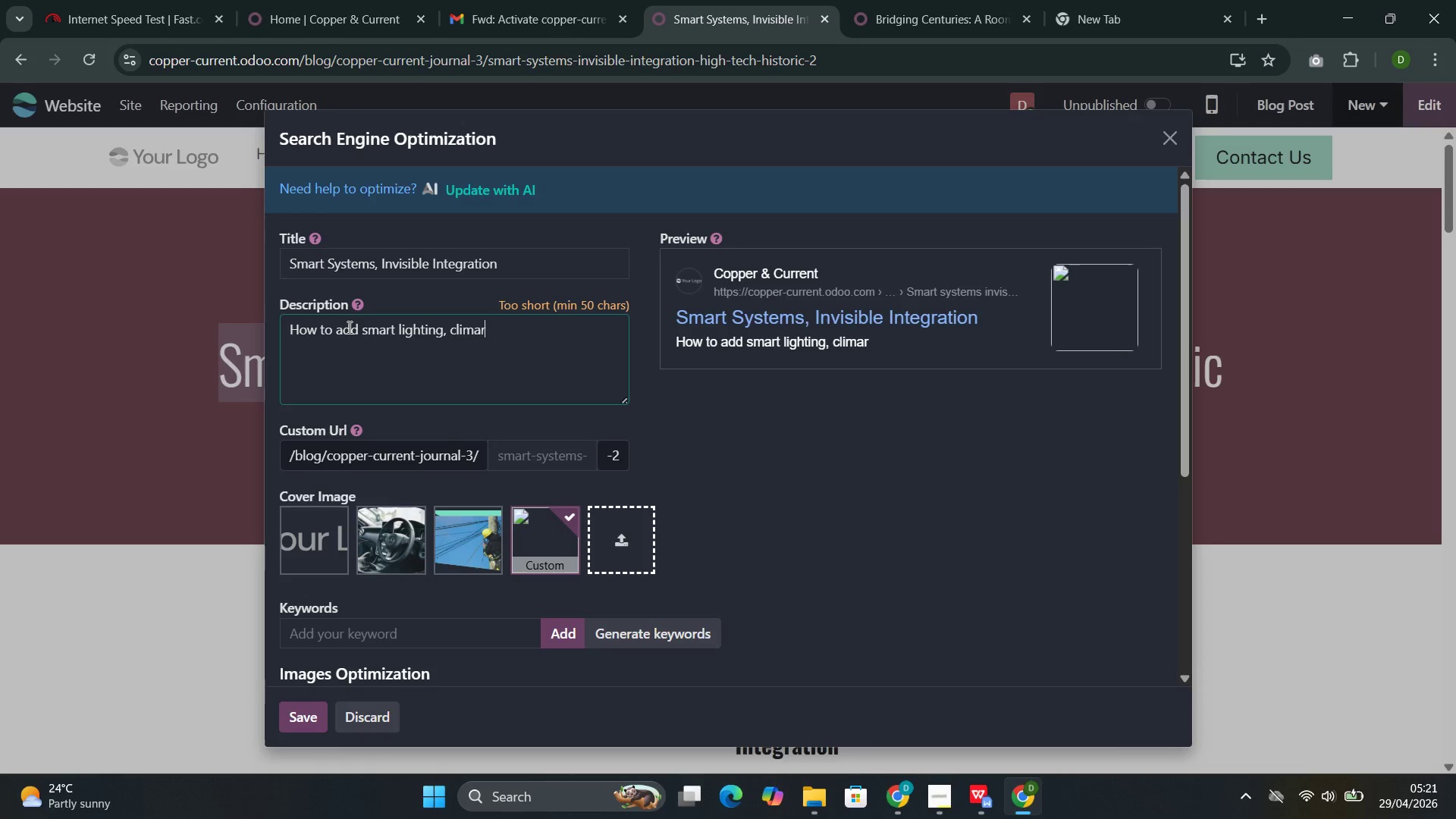 
key(Control+Backspace)
 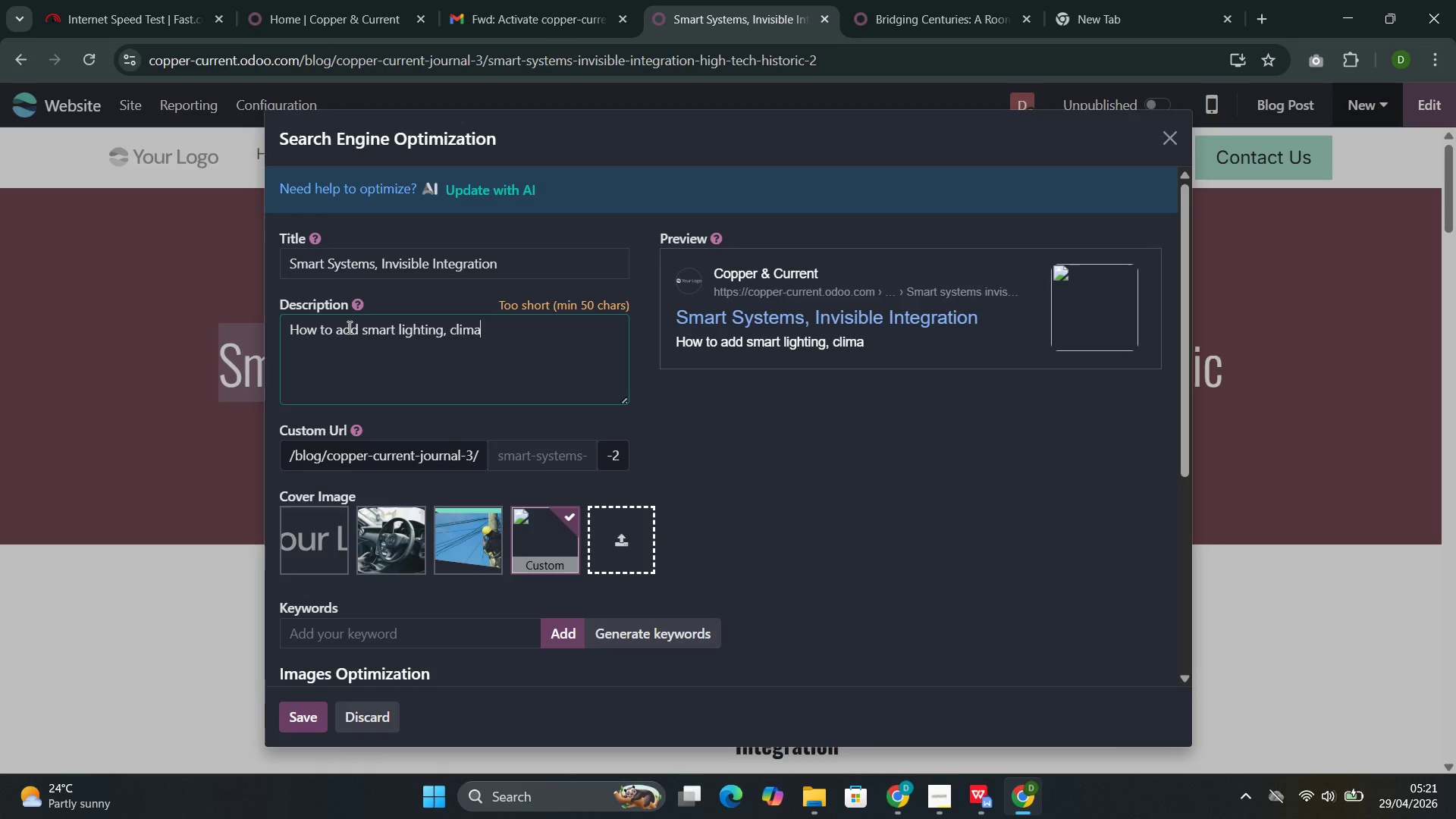 
key(Control+T)
 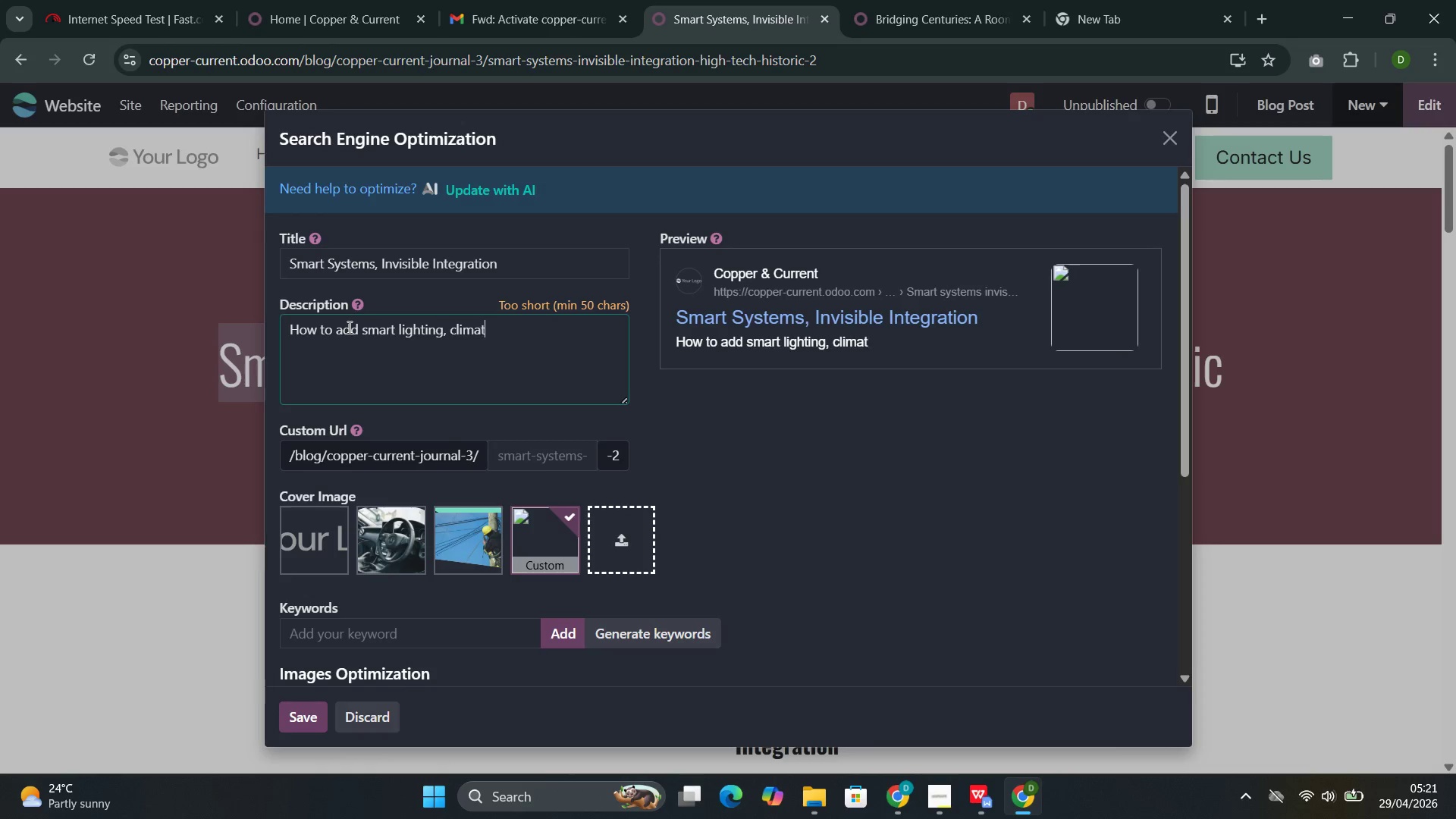 
key(Control+E)
 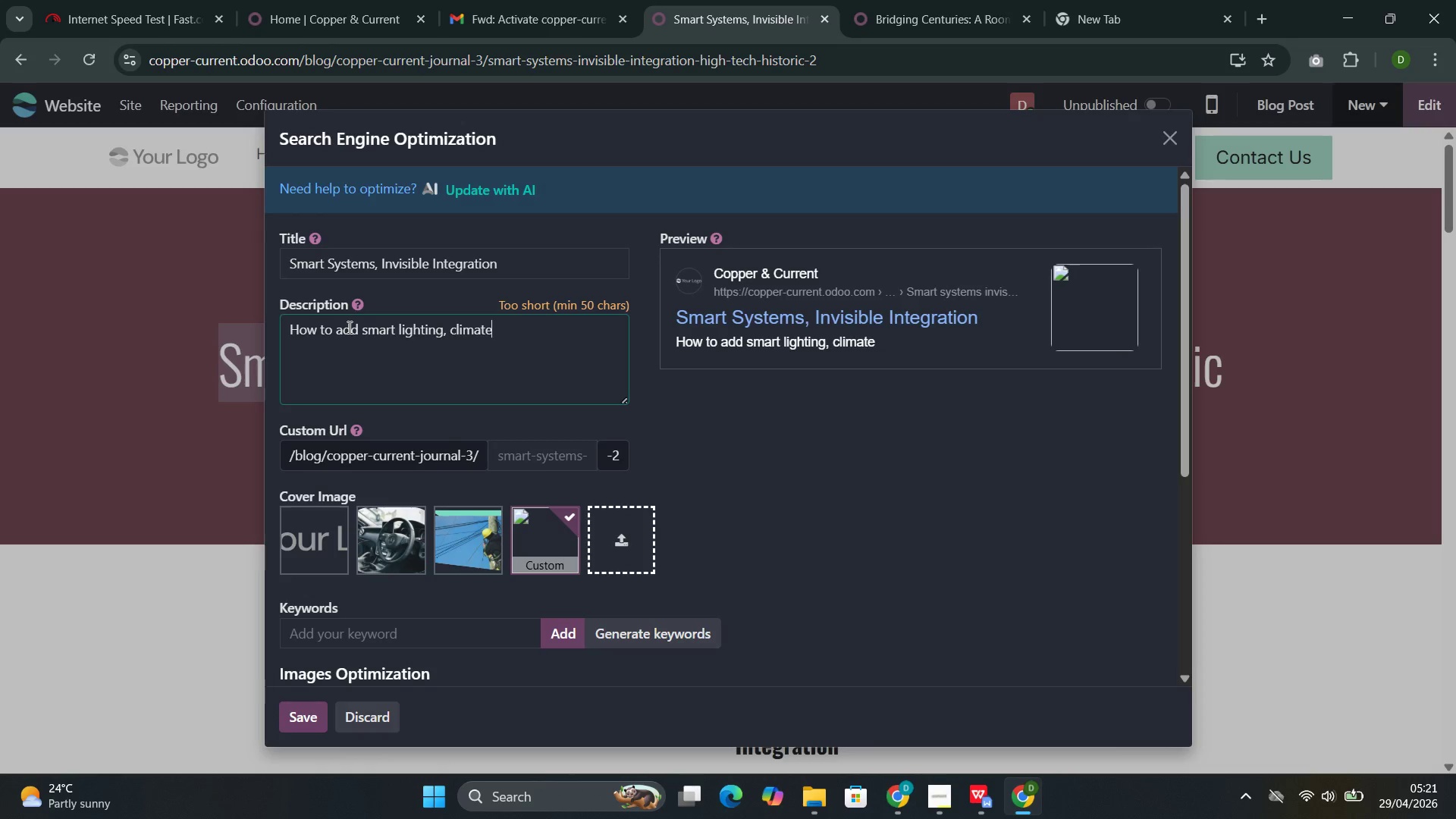 
key(Control+Comma)
 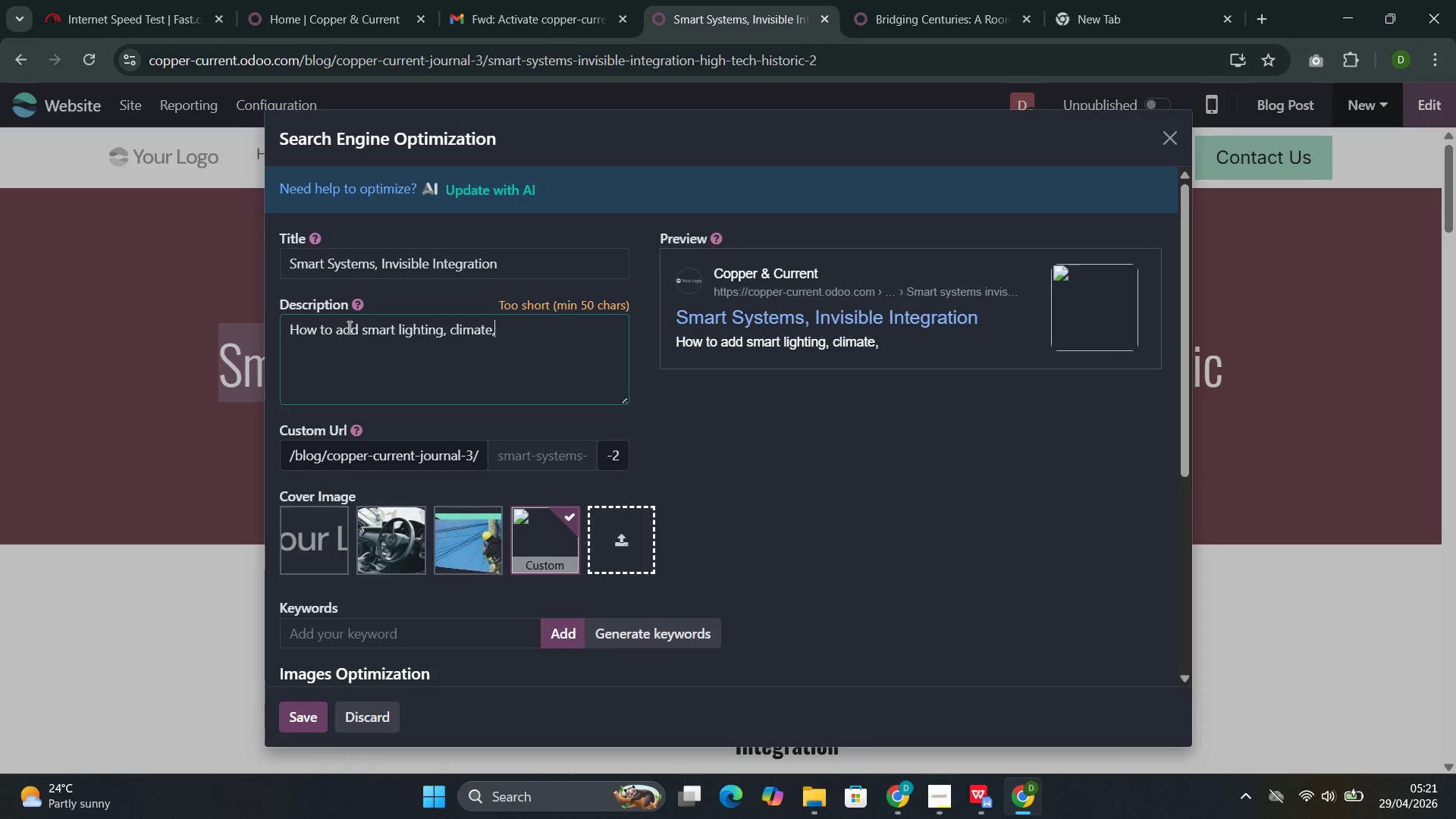 
key(Control+Space)
 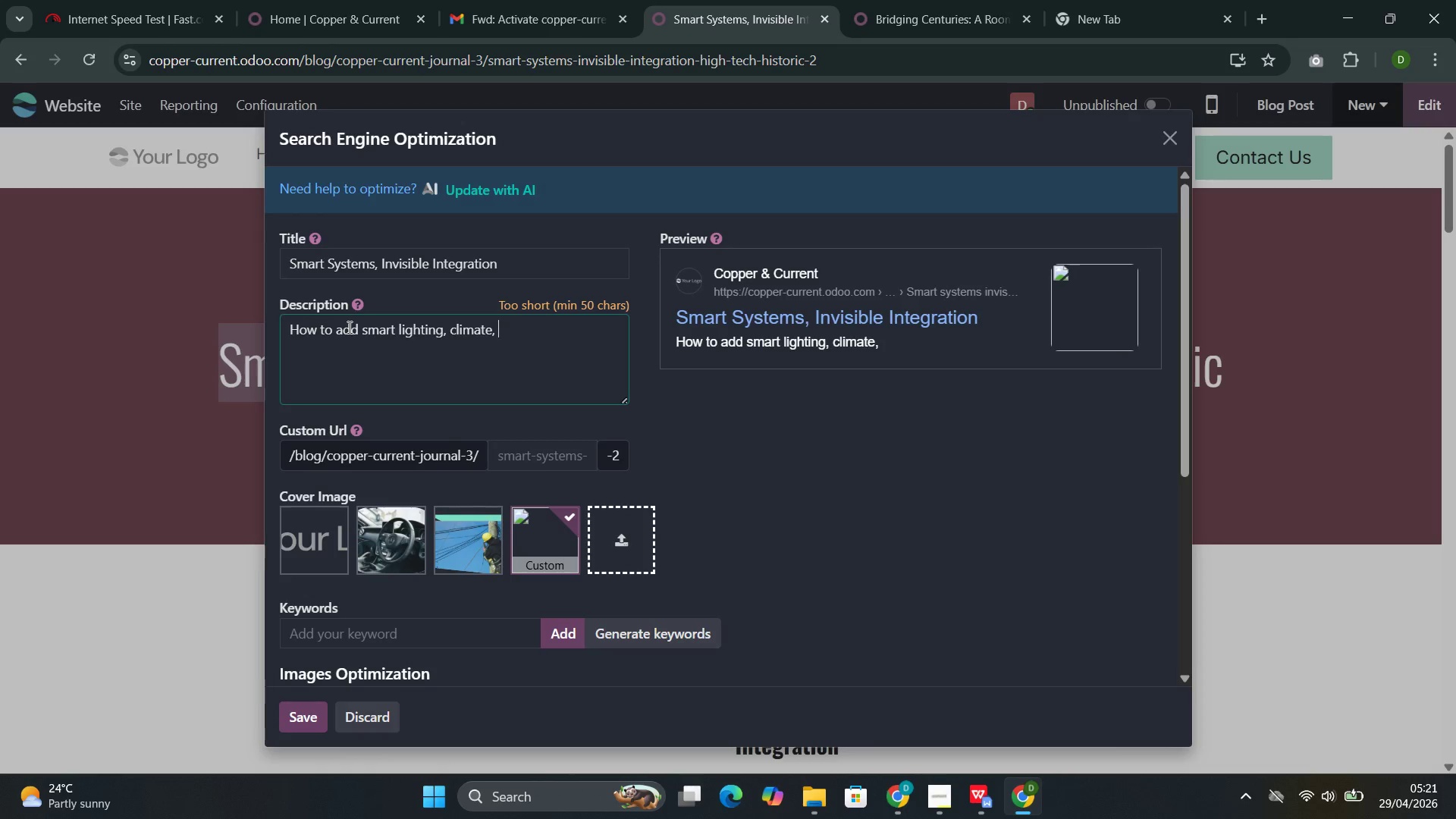 
key(Control+S)
 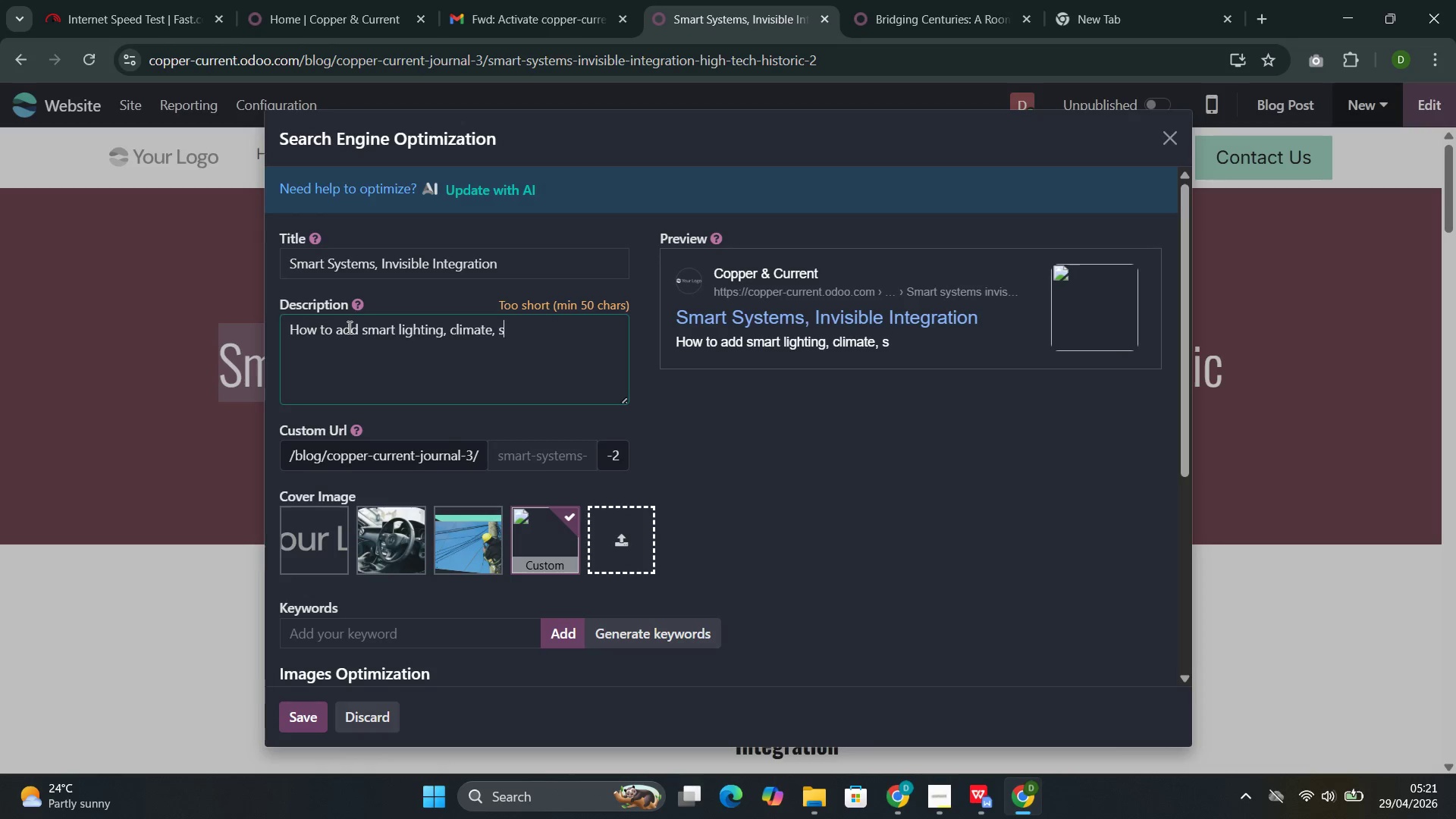 
key(Control+E)
 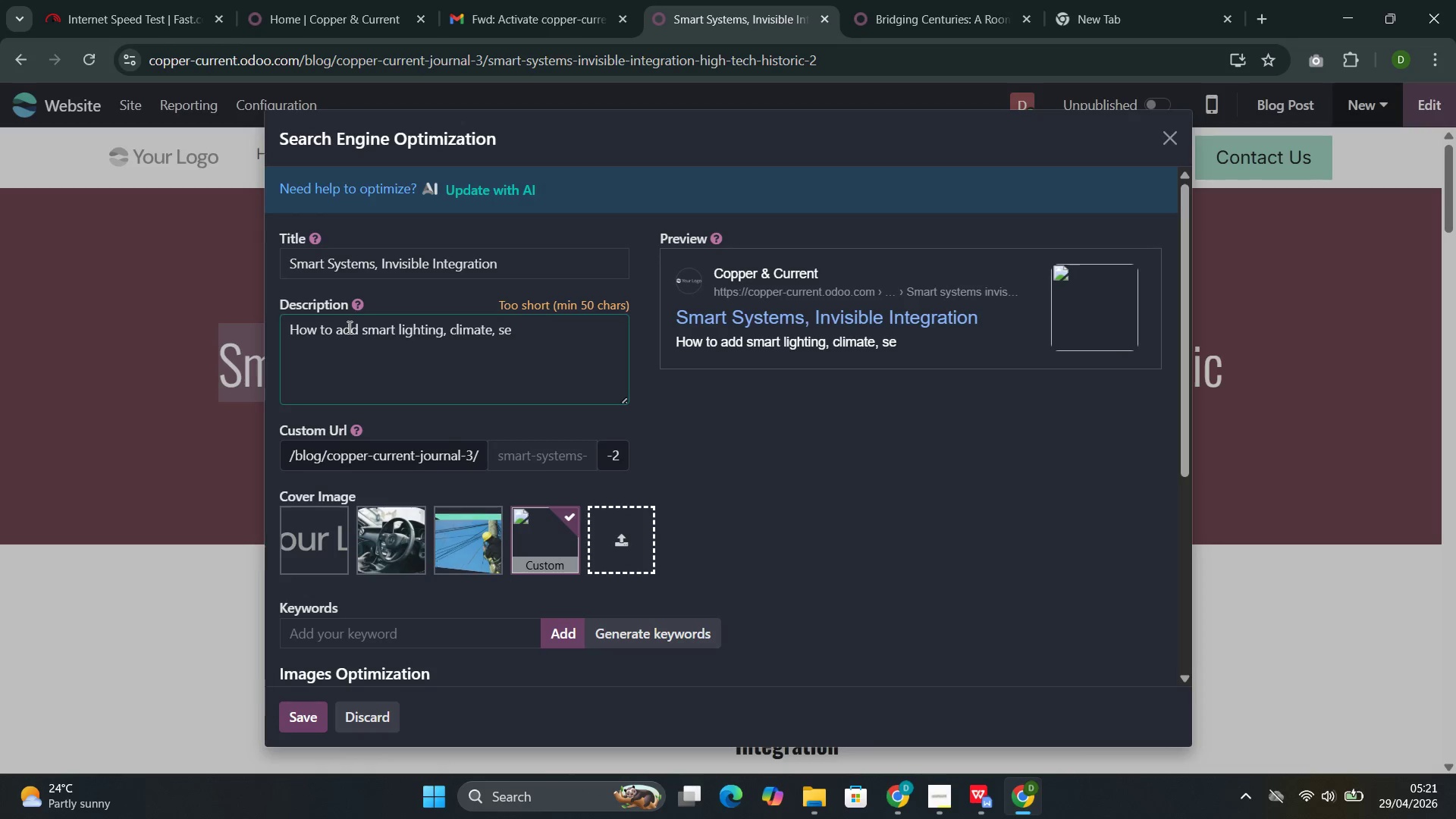 
key(Control+C)
 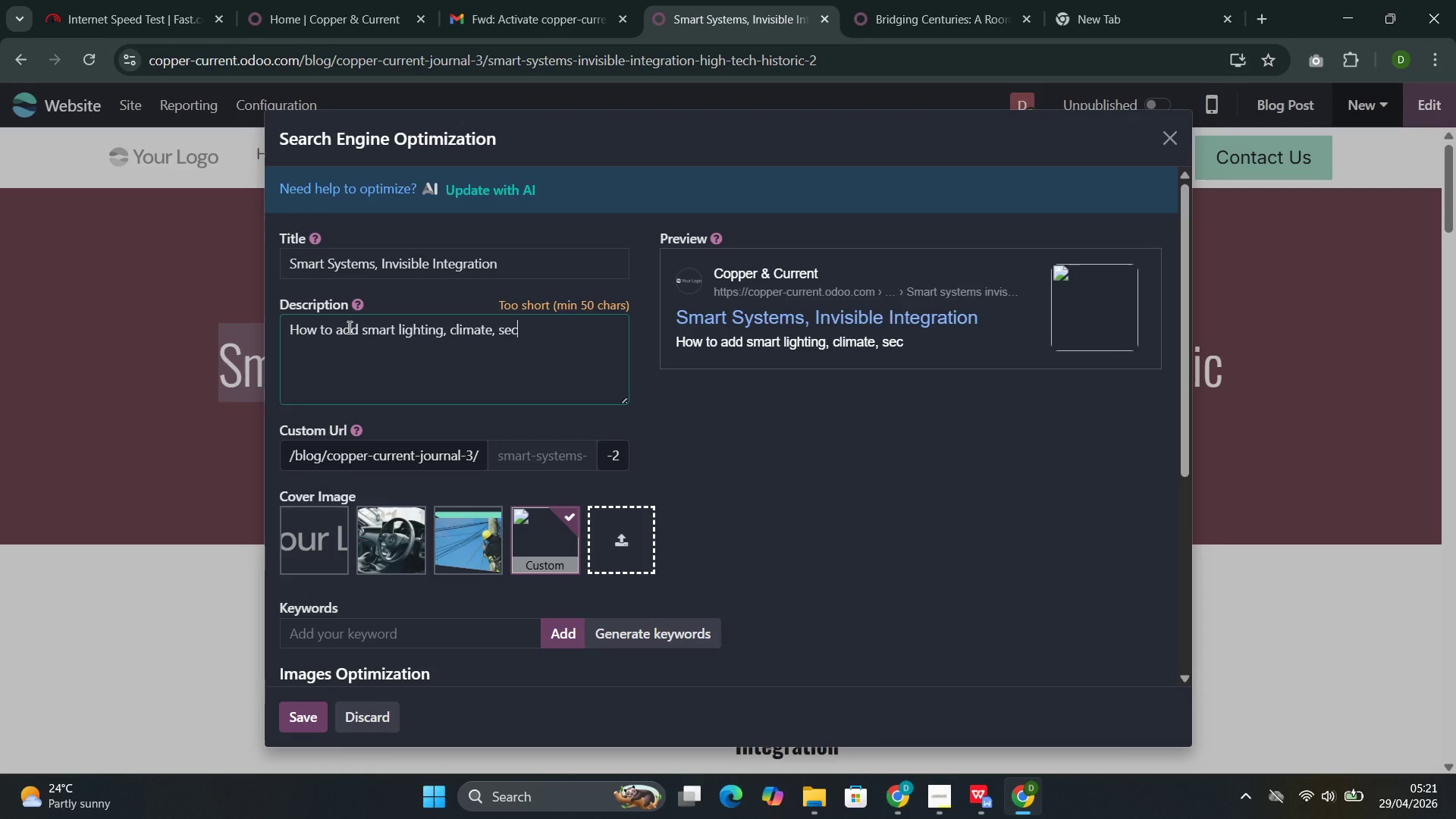 
key(Control+U)
 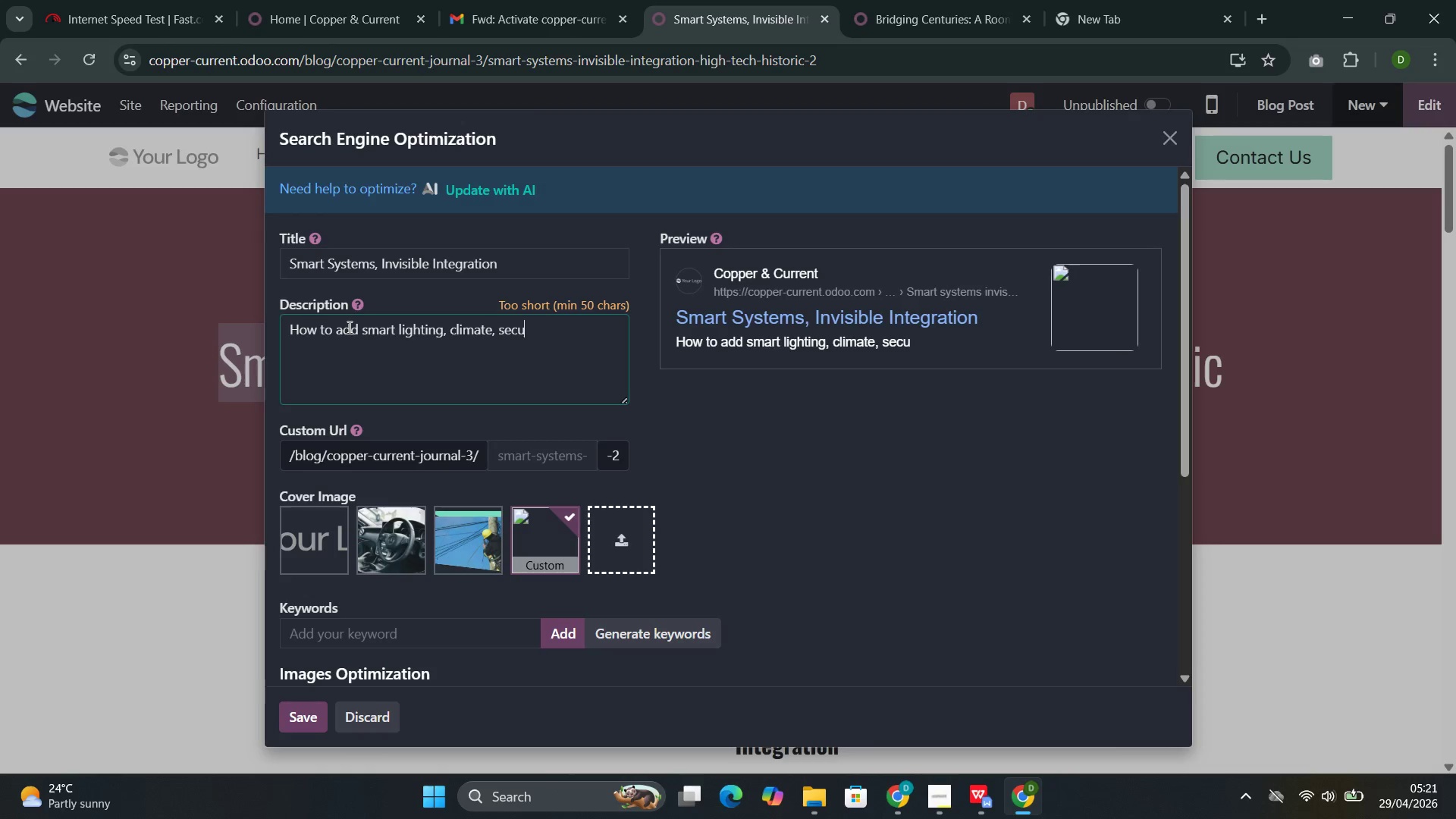 
key(Control+R)
 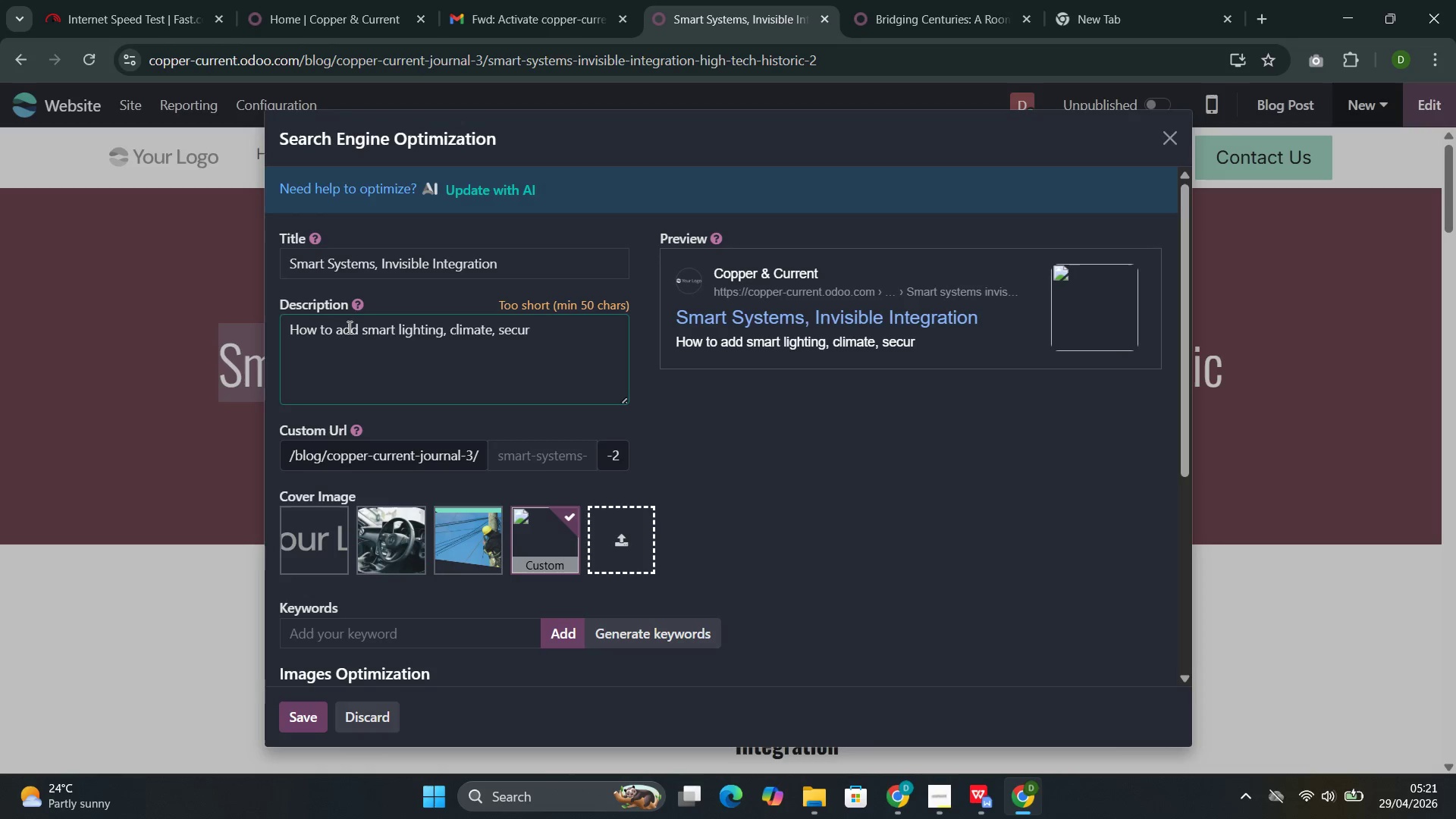 
key(Control+I)
 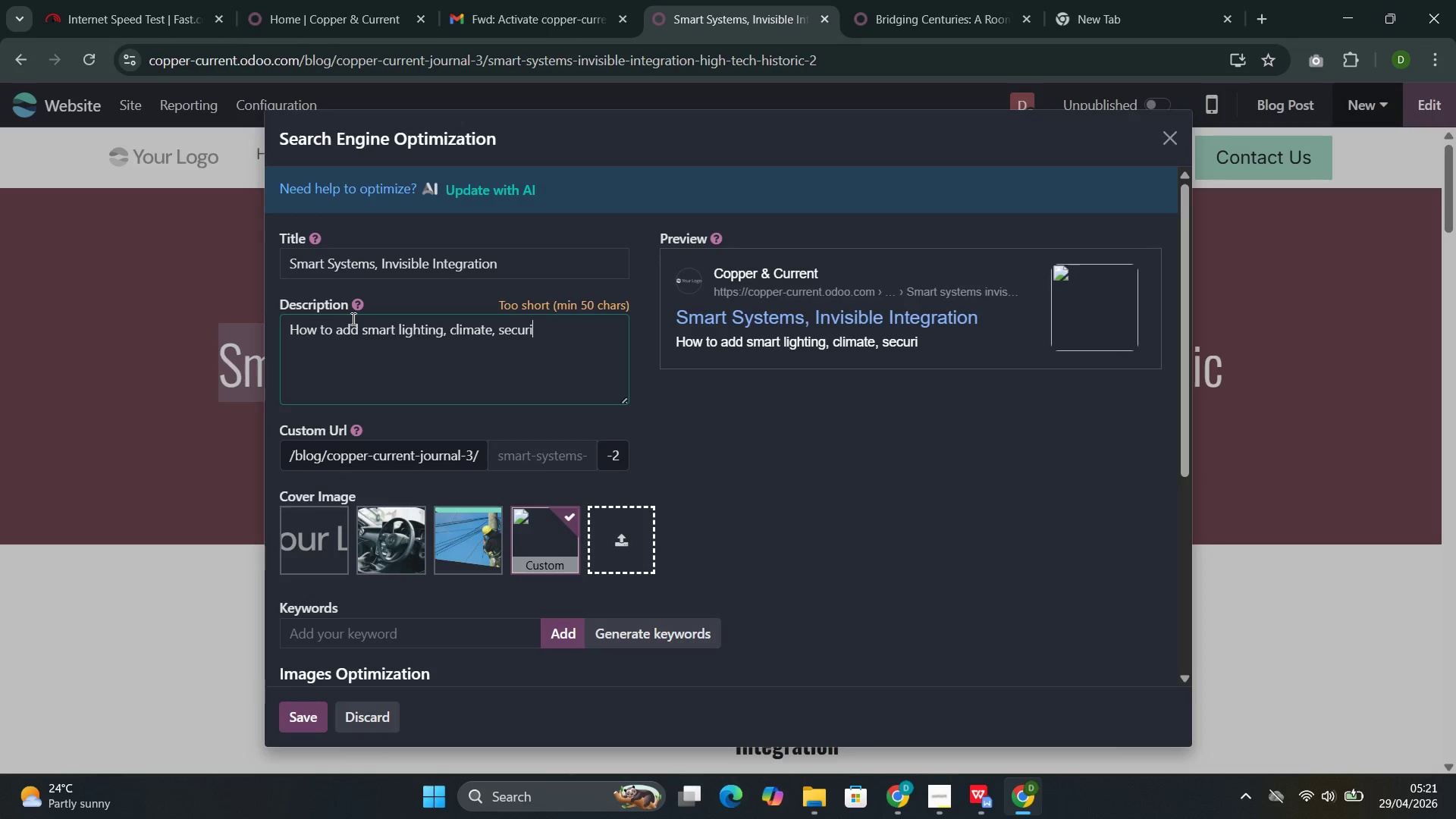 
key(Control+T)
 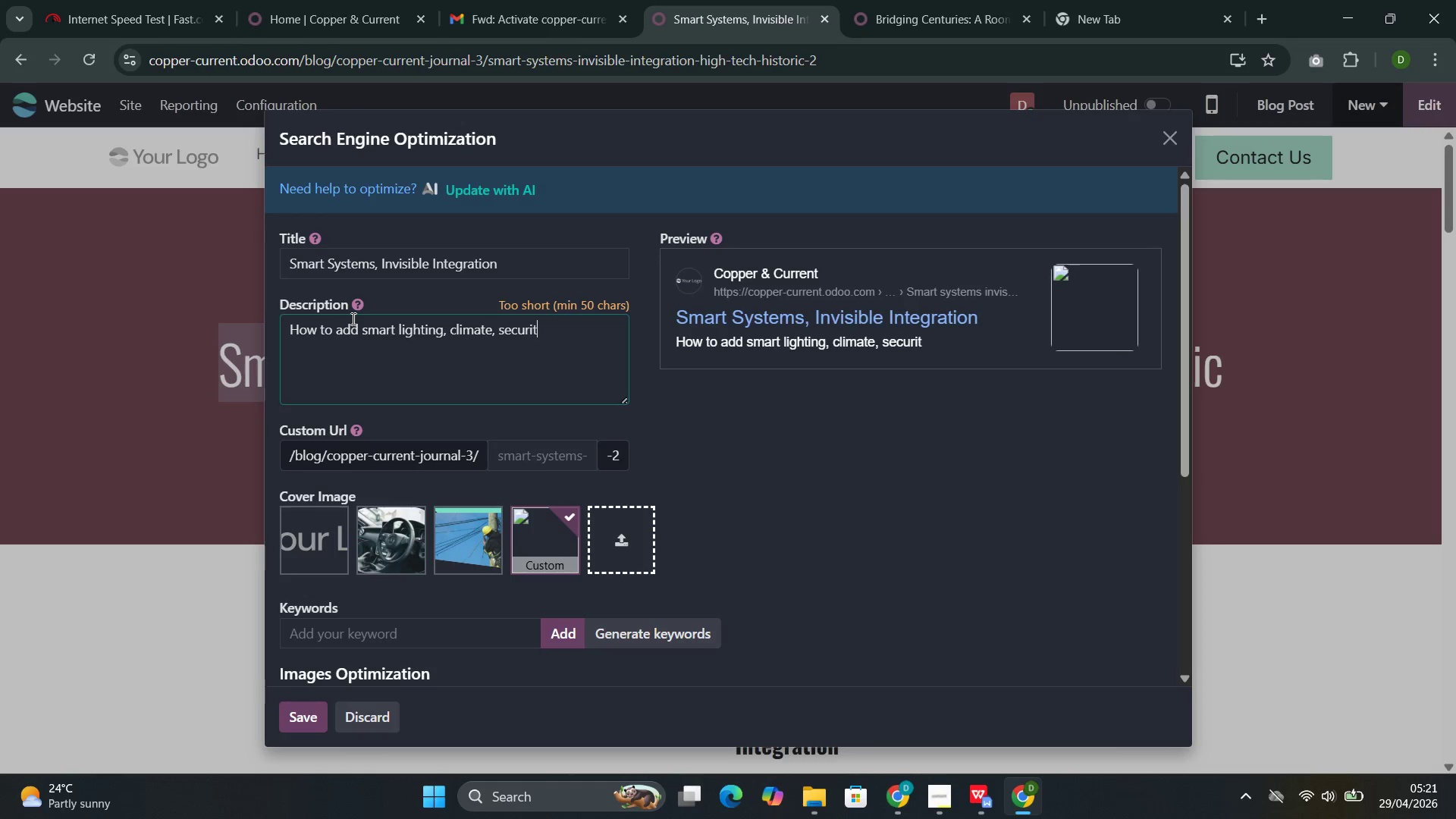 
key(Control+Y)
 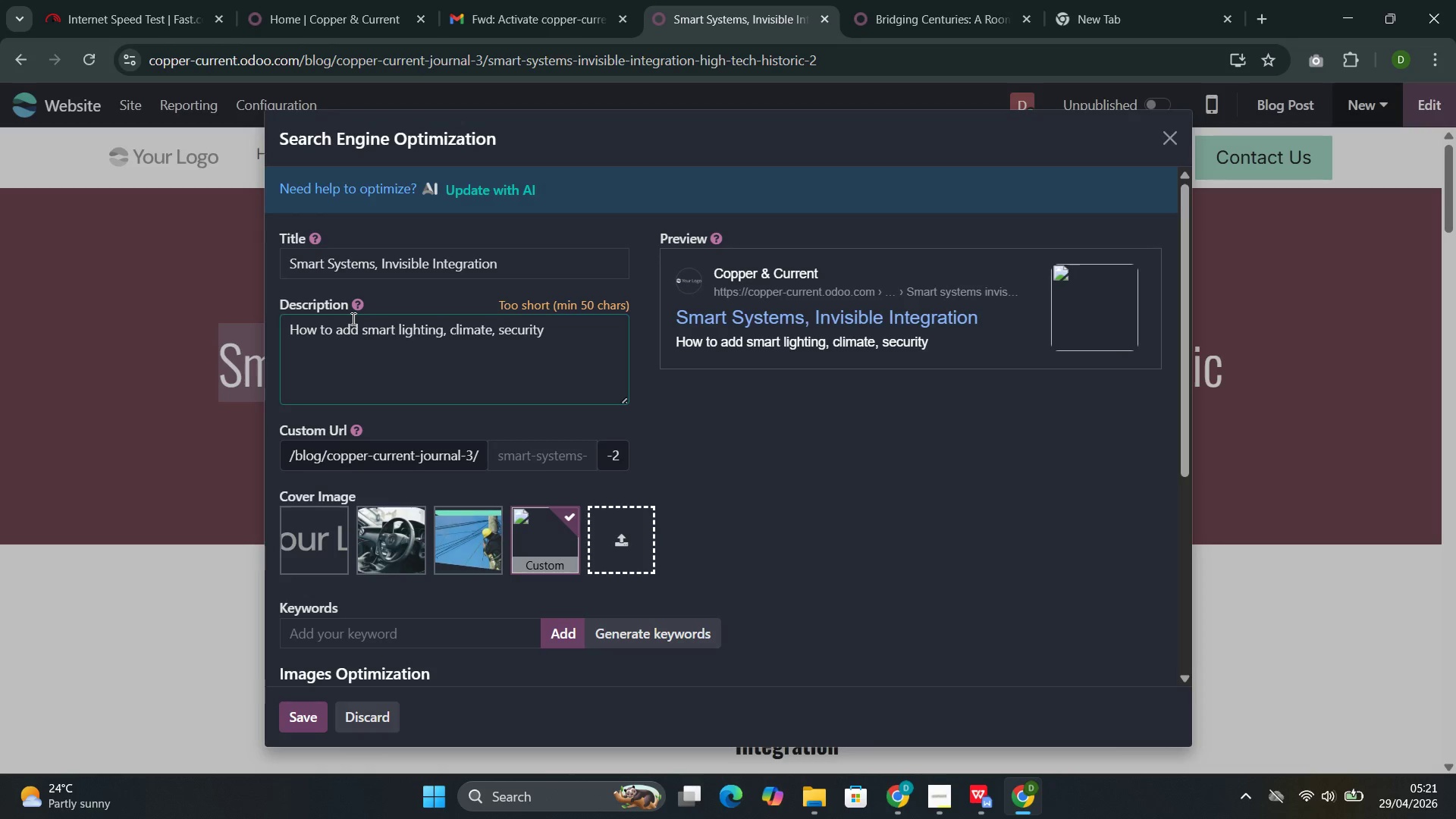 
key(Control+Comma)
 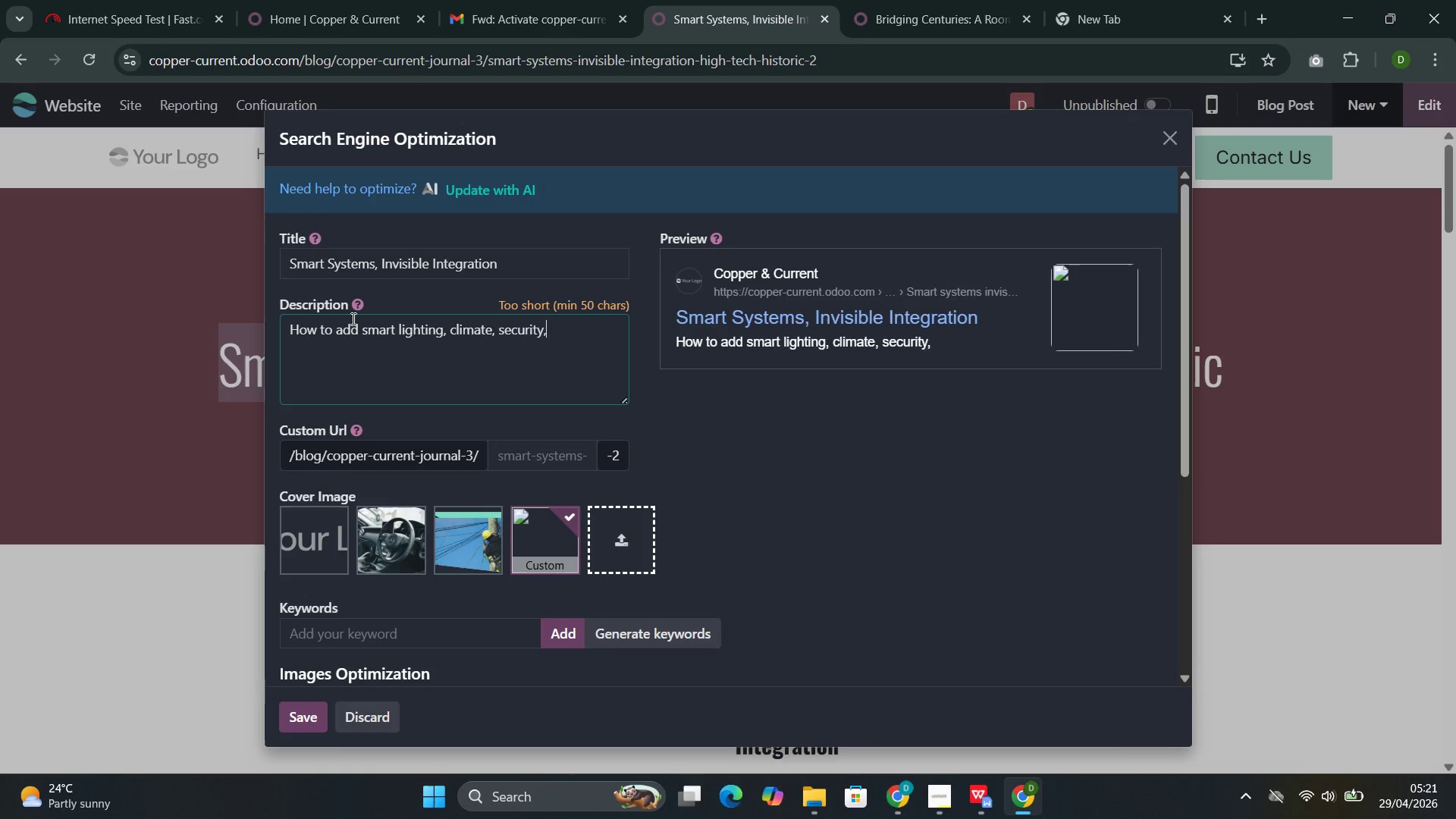 
key(Control+Space)
 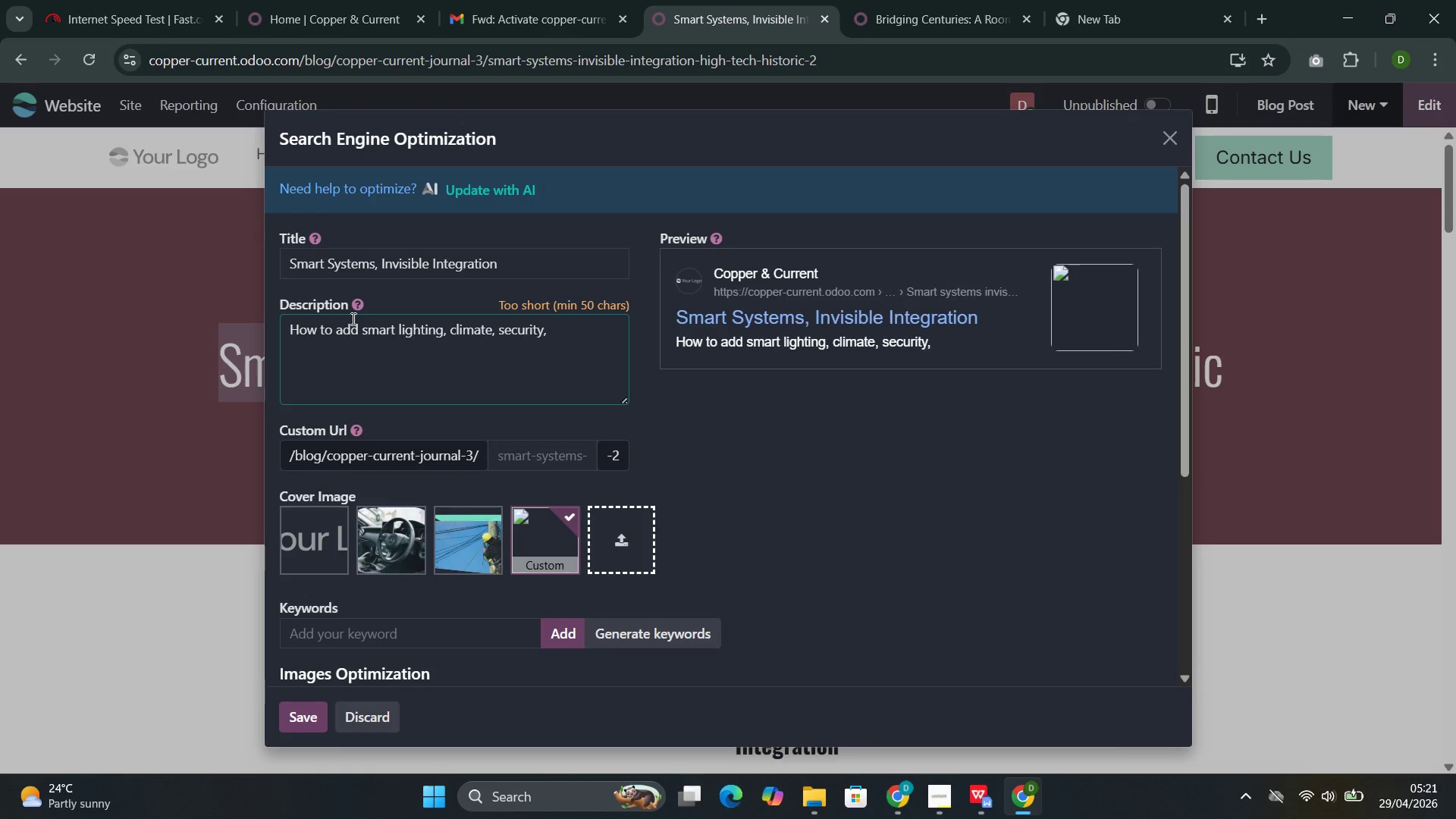 
key(Control+A)
 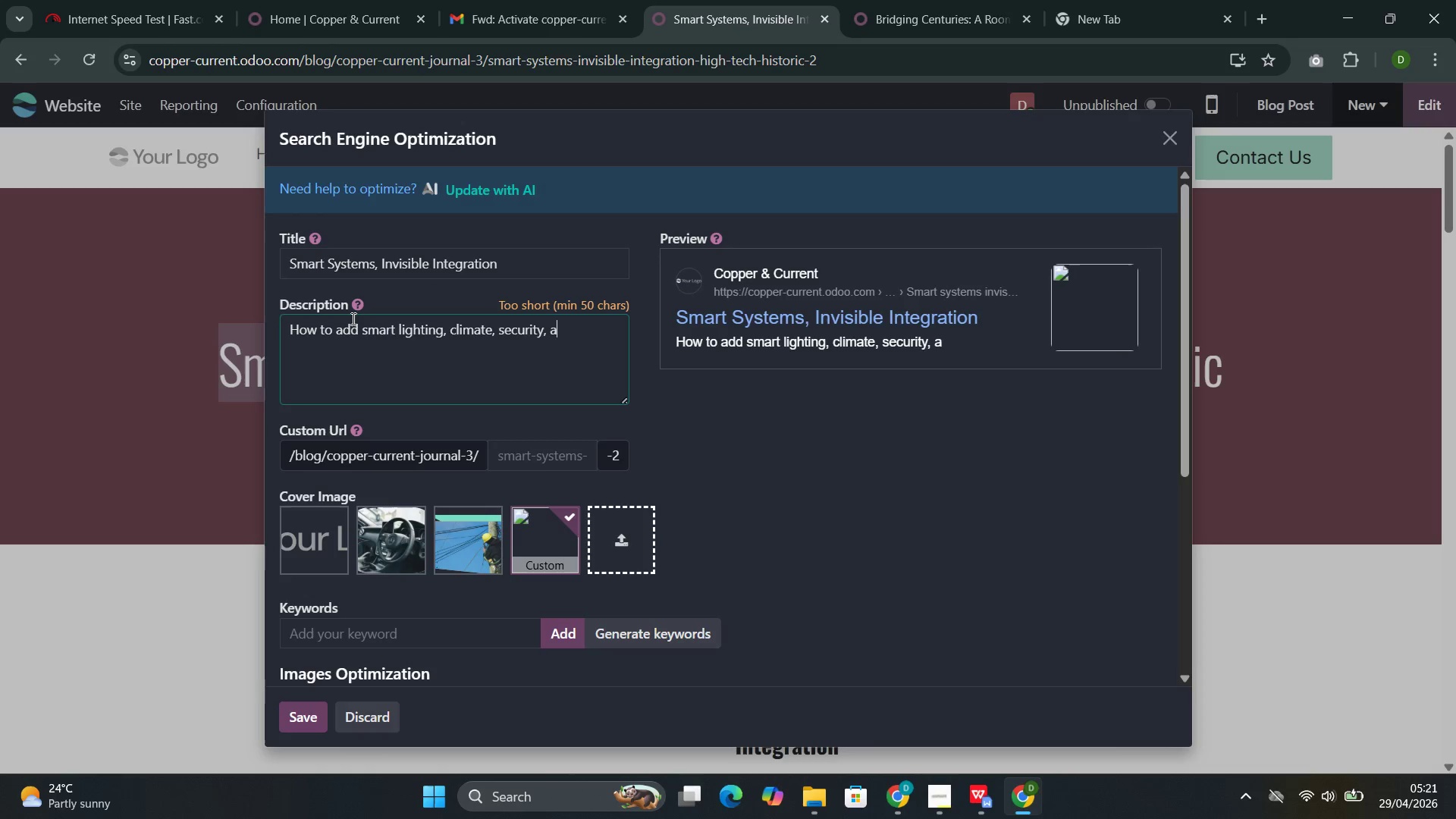 
key(Control+N)
 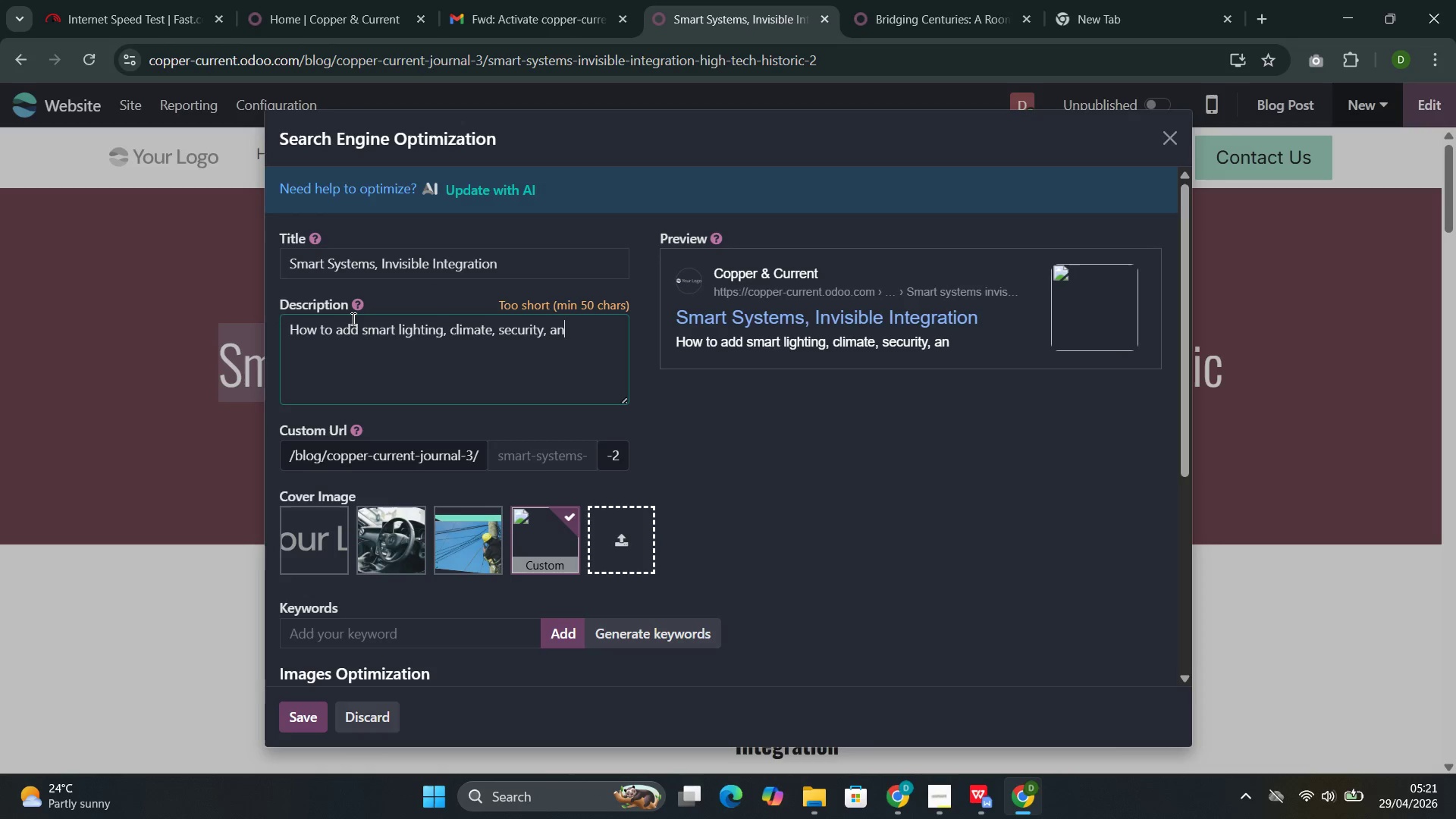 
key(Control+D)
 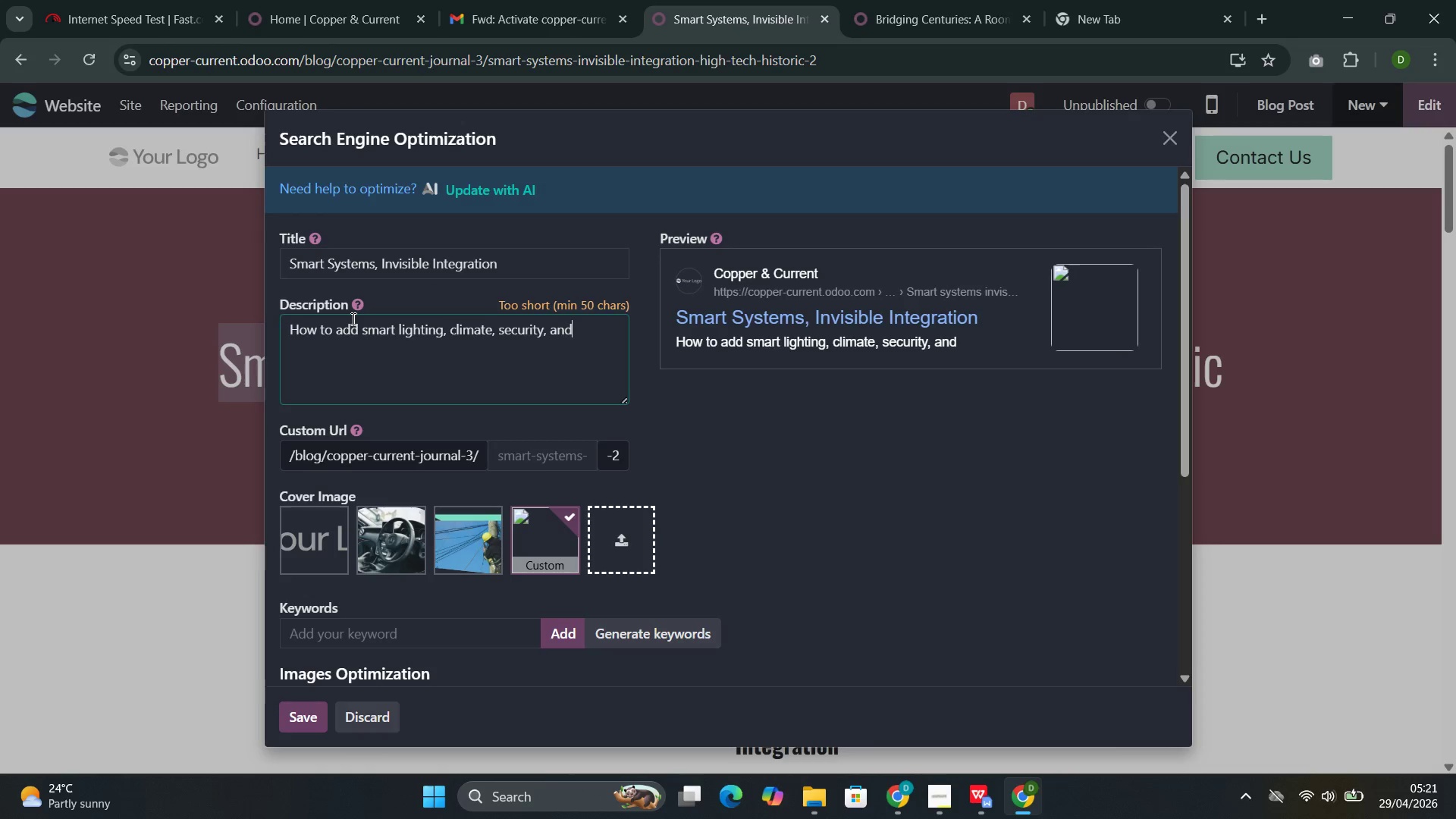 
key(Control+Space)
 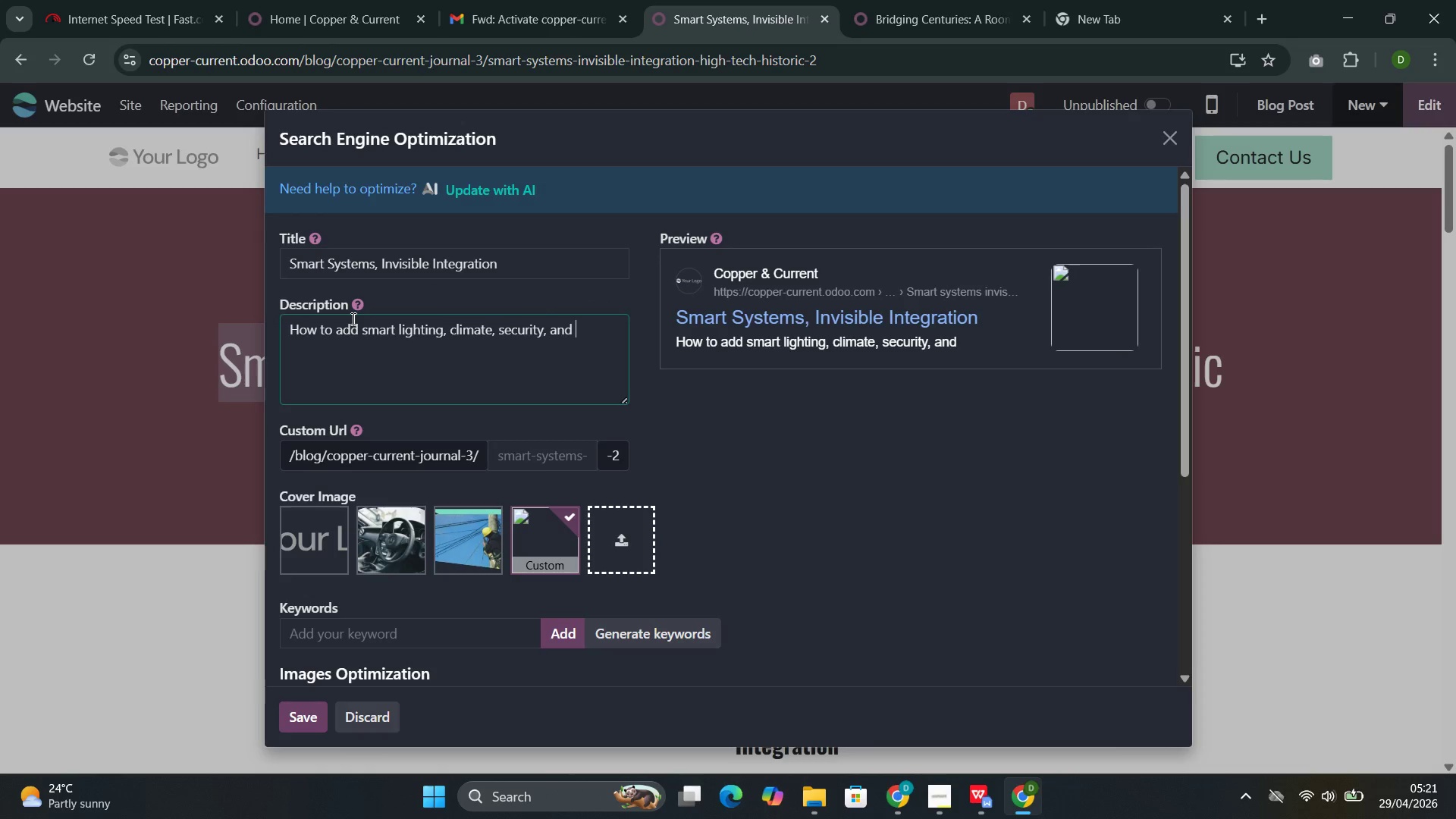 
key(Control+A)
 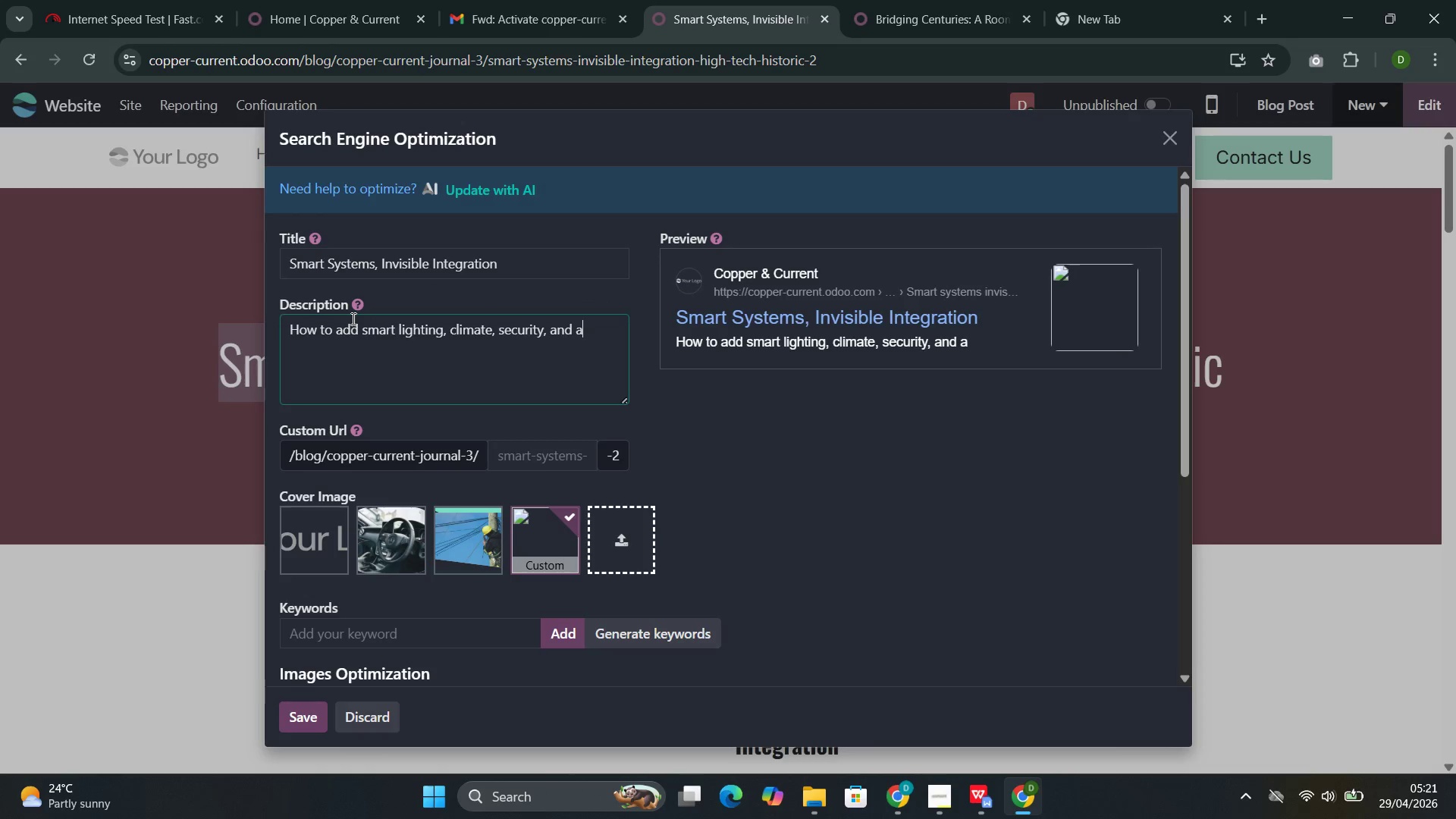 
key(Control+U)
 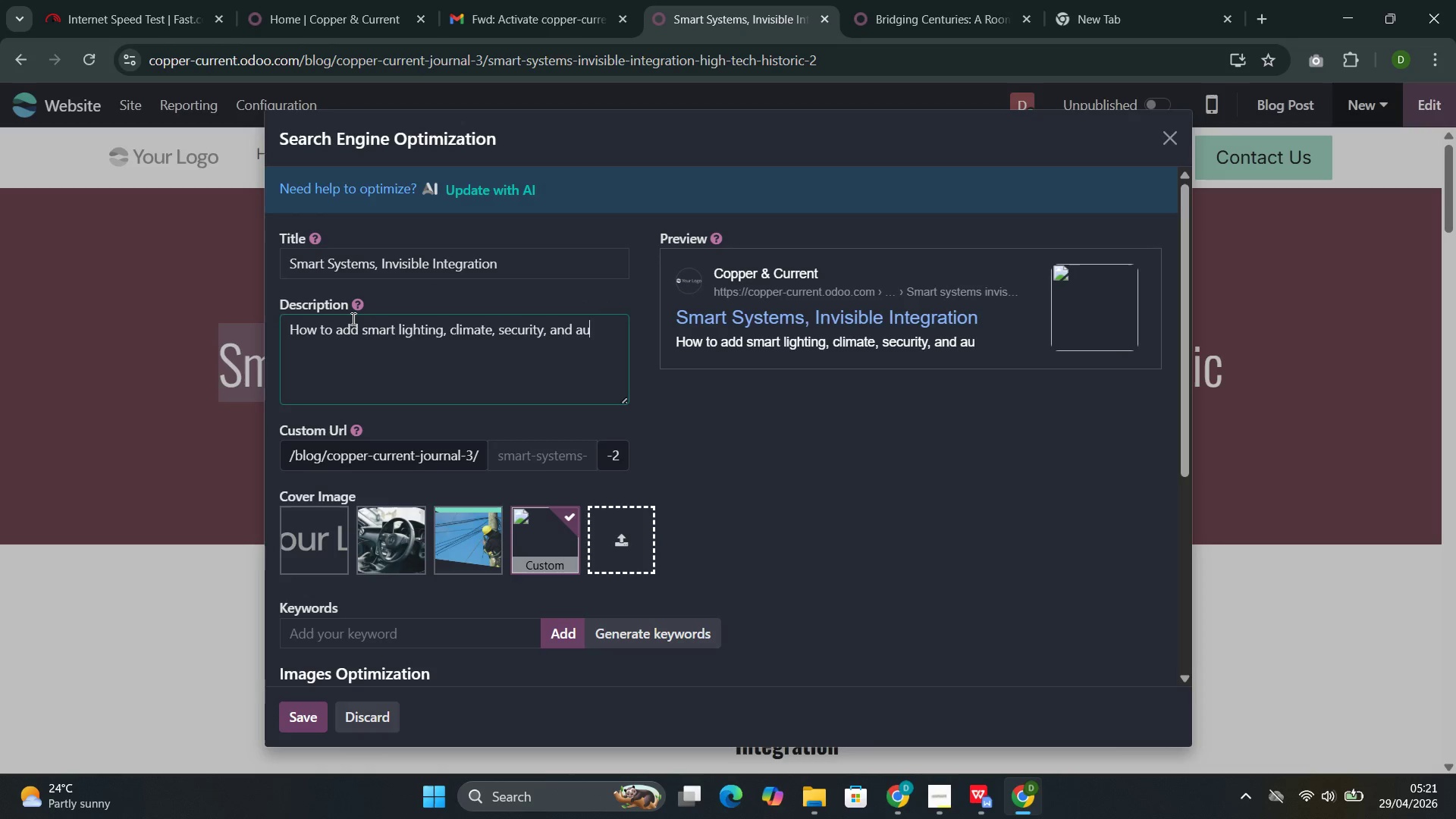 
key(Control+D)
 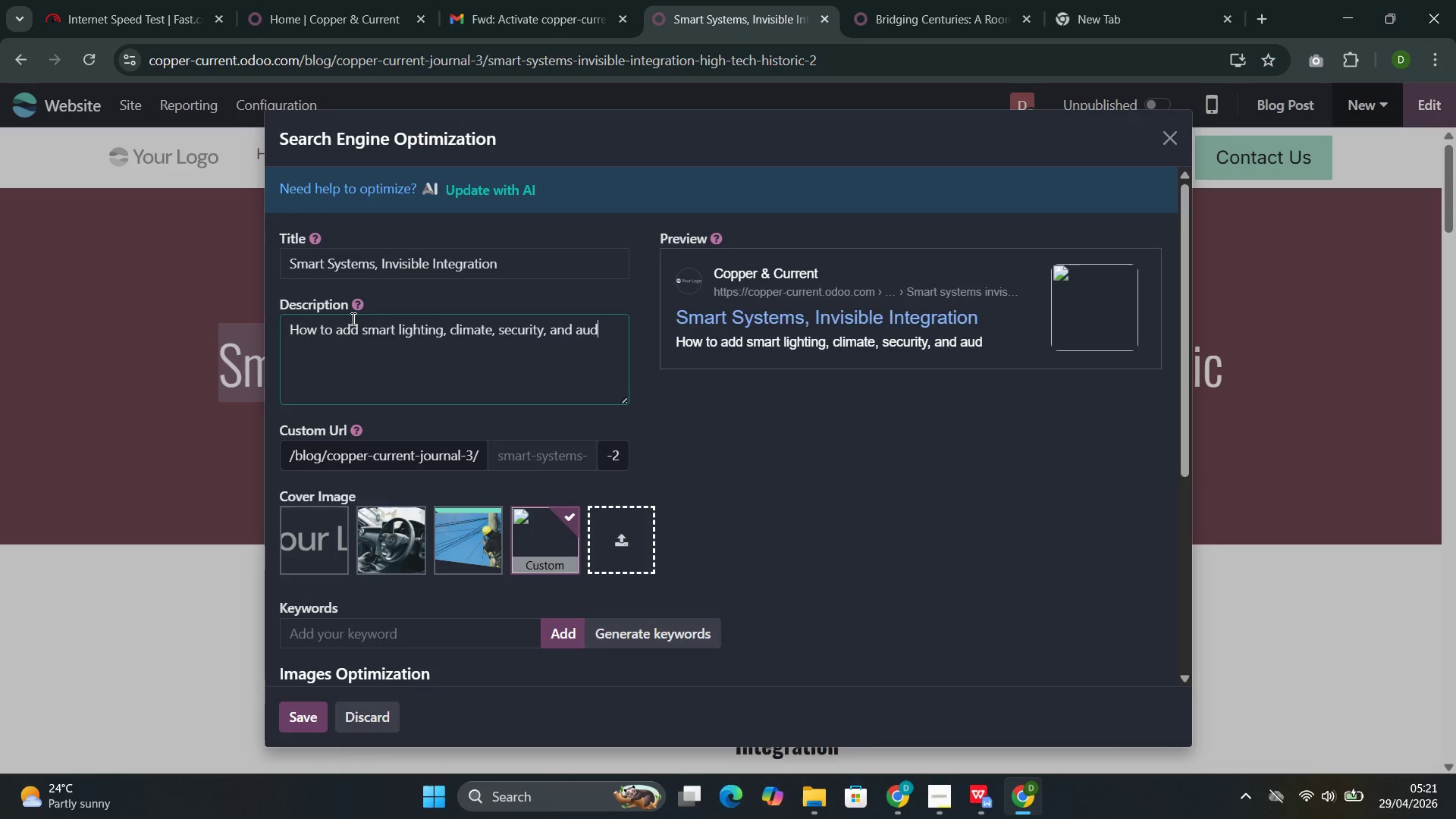 
key(Control+I)
 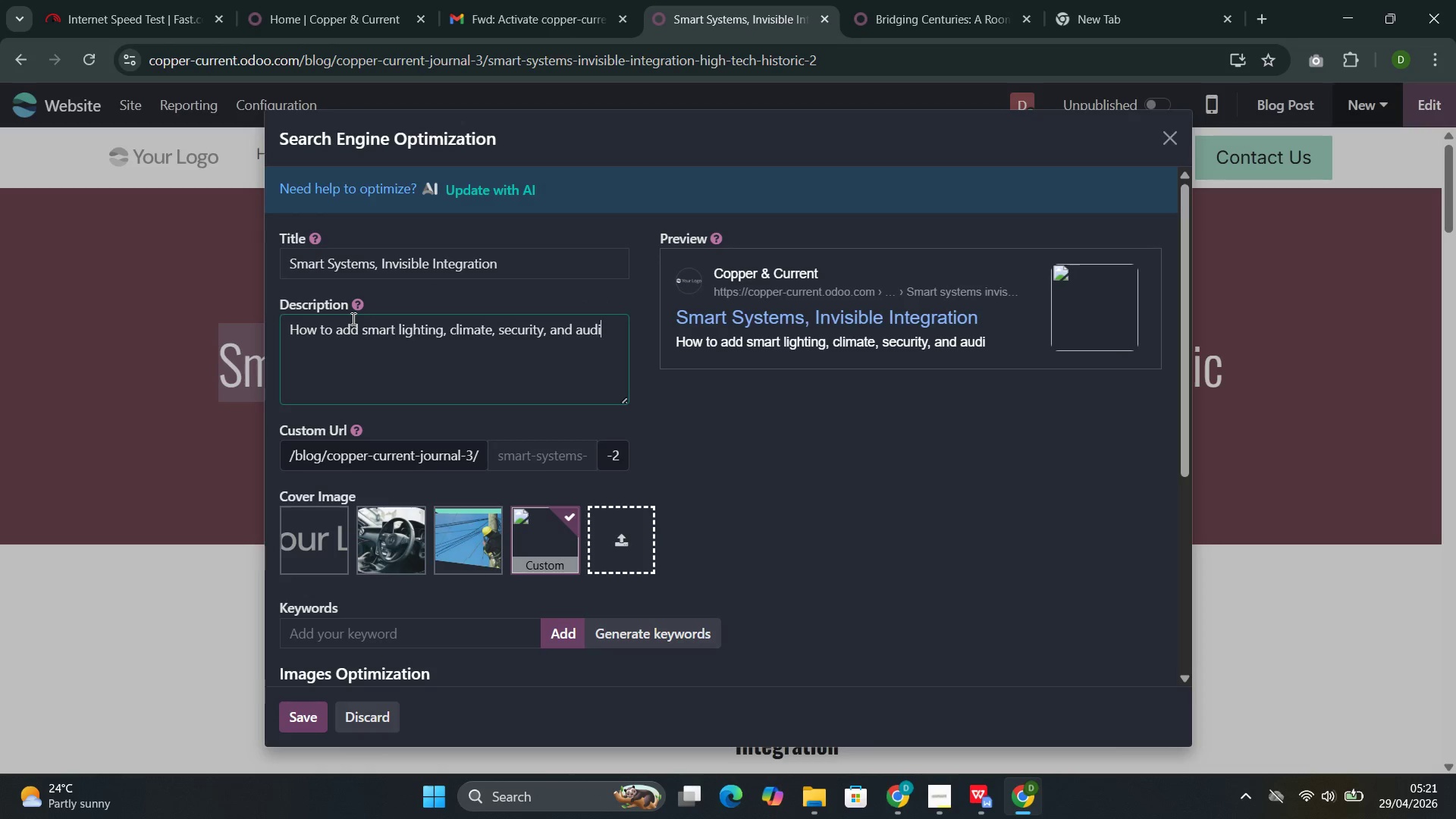 
key(Control+O)
 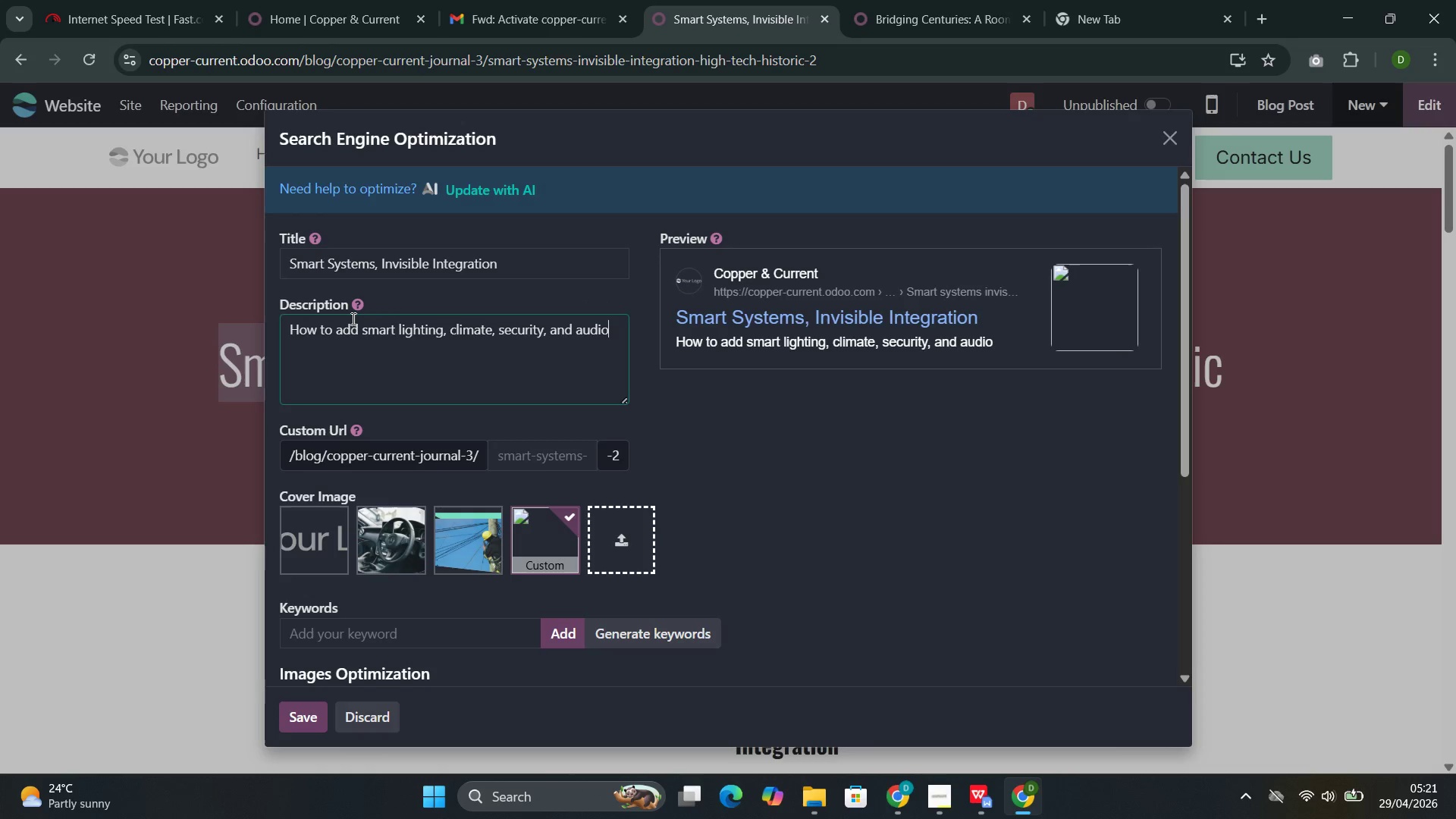 
key(Control+Space)
 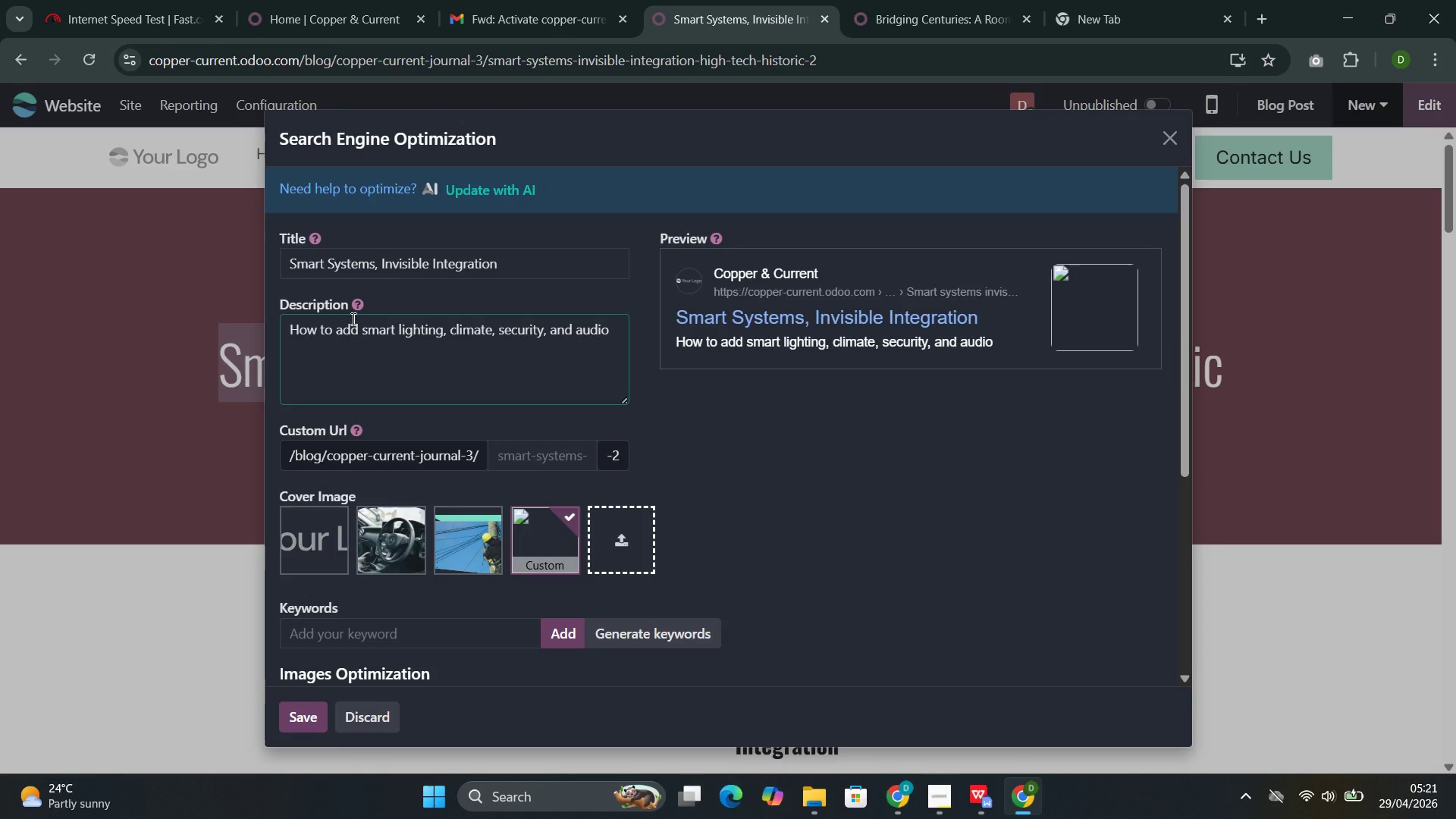 
key(Control+T)
 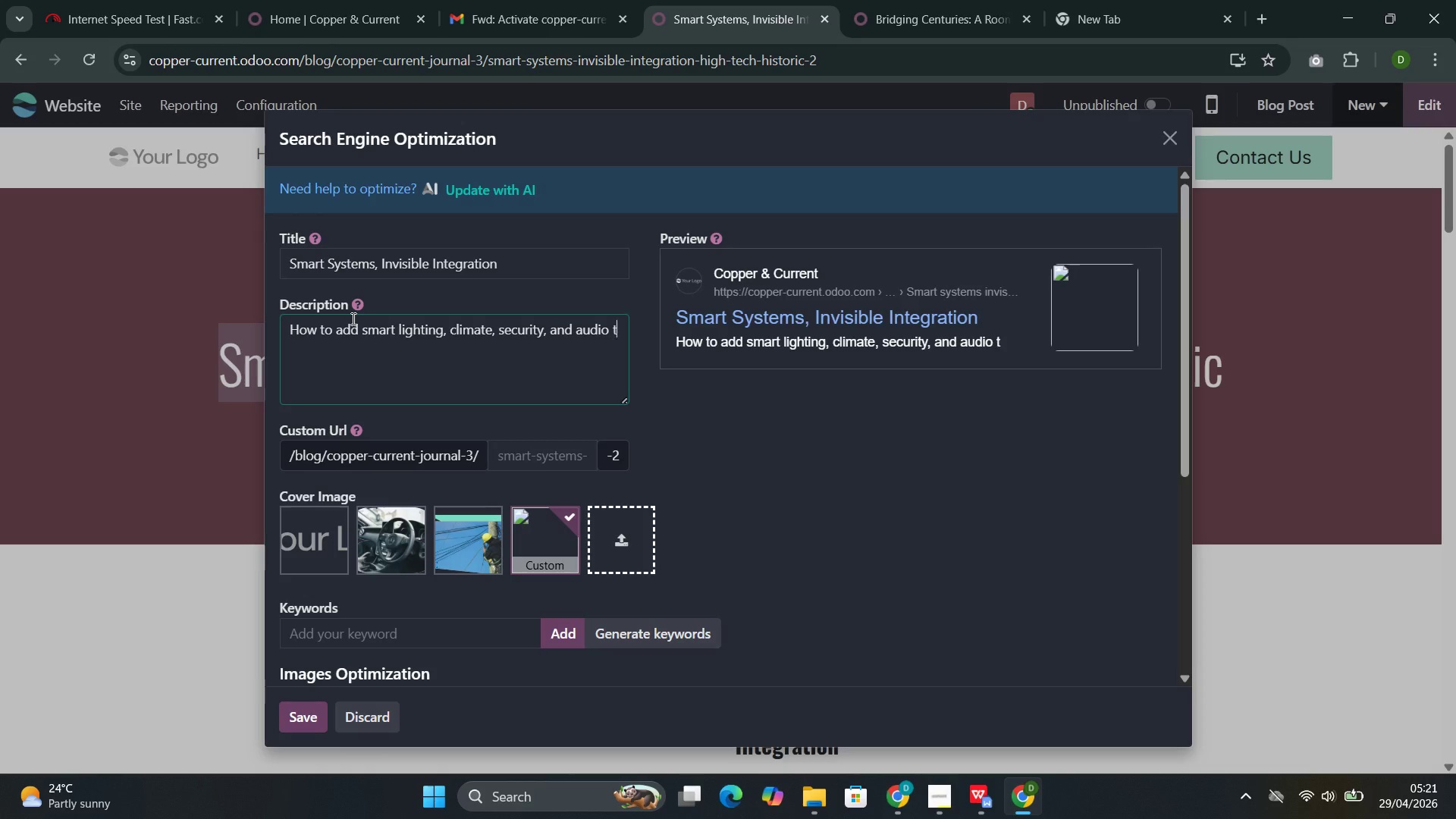 
key(Control+O)
 